 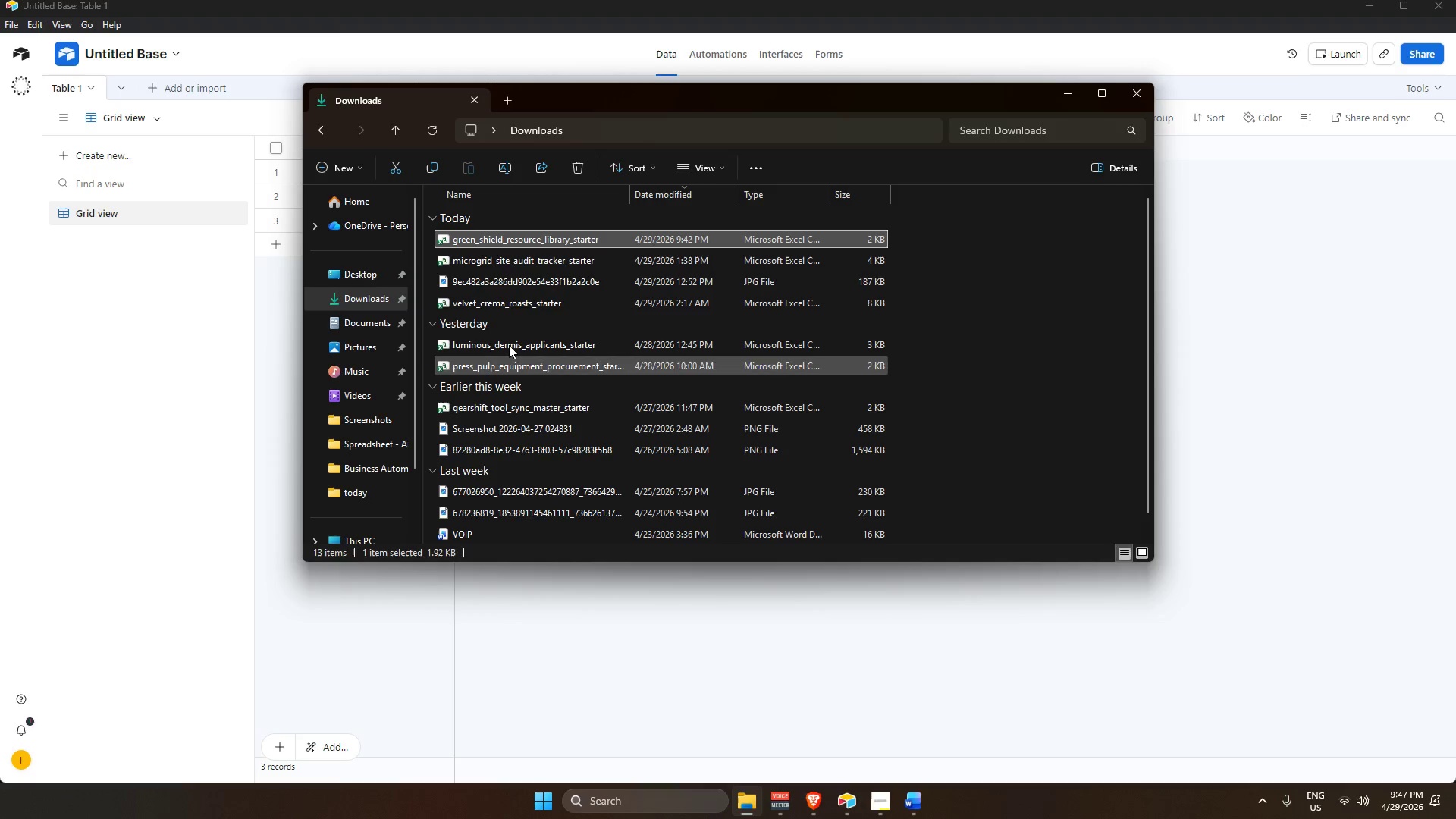 
double_click([541, 238])
 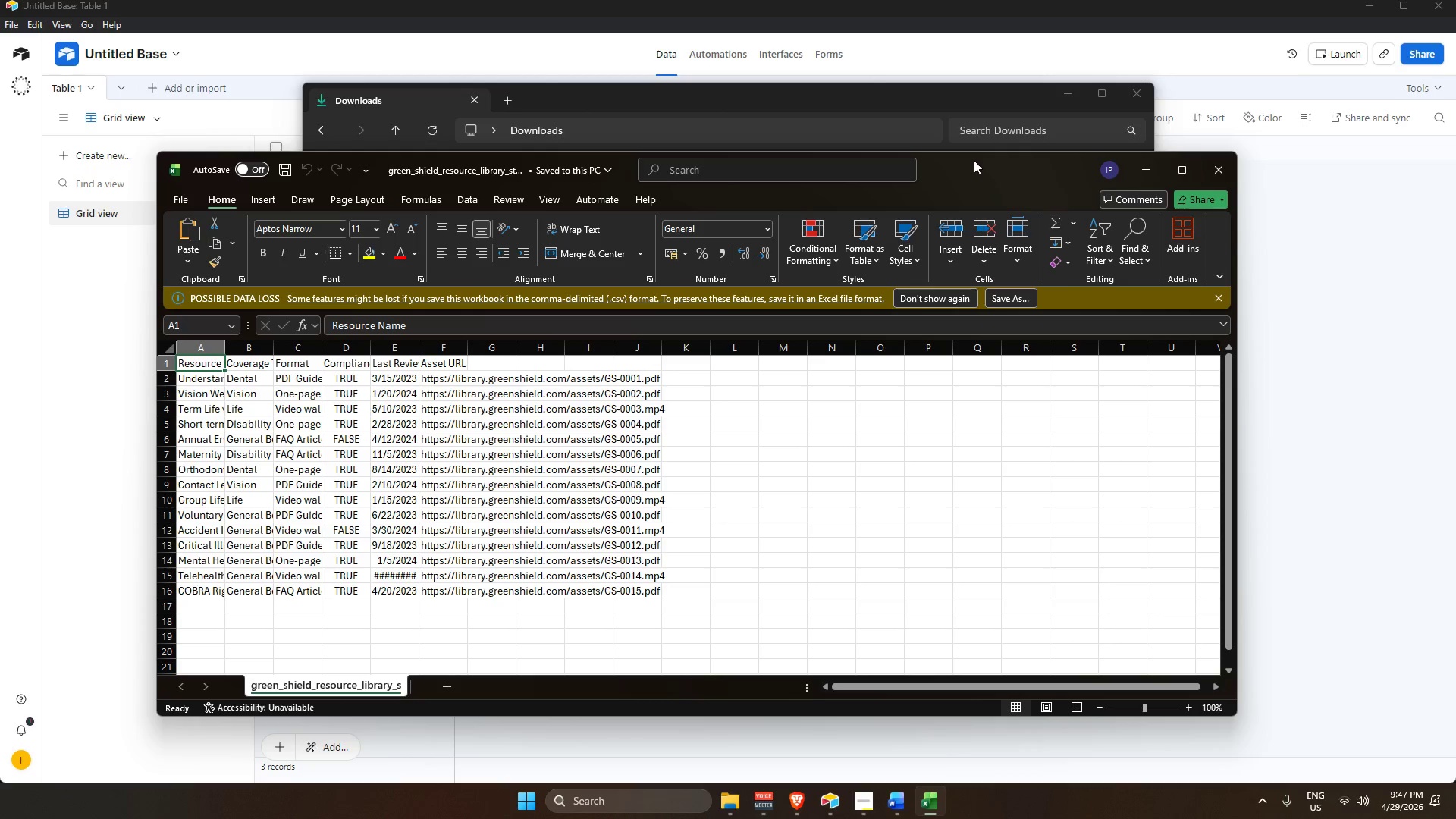 
left_click([1141, 97])
 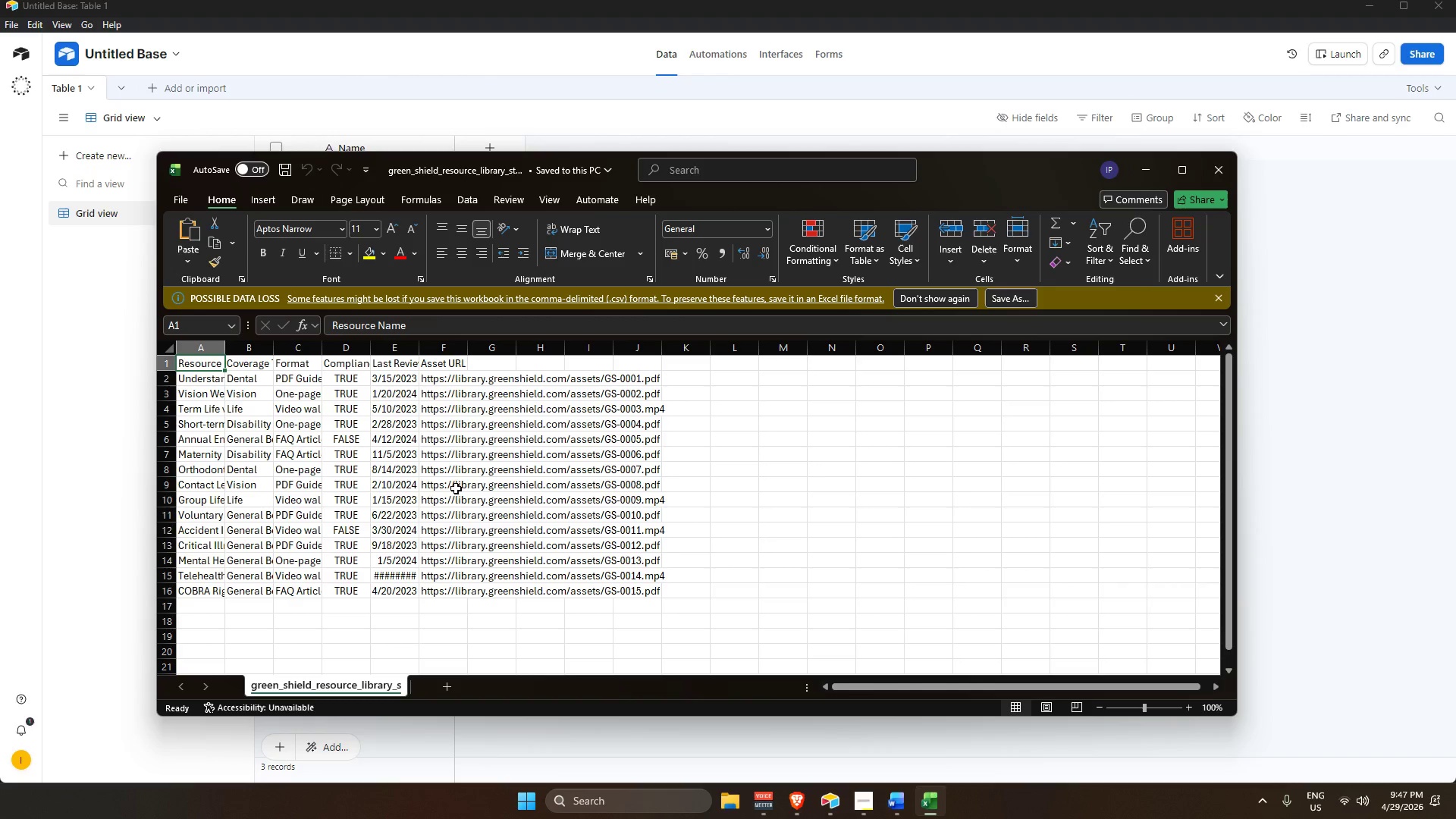 
hold_key(key=ControlLeft, duration=0.97)
scroll: coordinate [431, 492], scroll_direction: up, amount: 1.0
 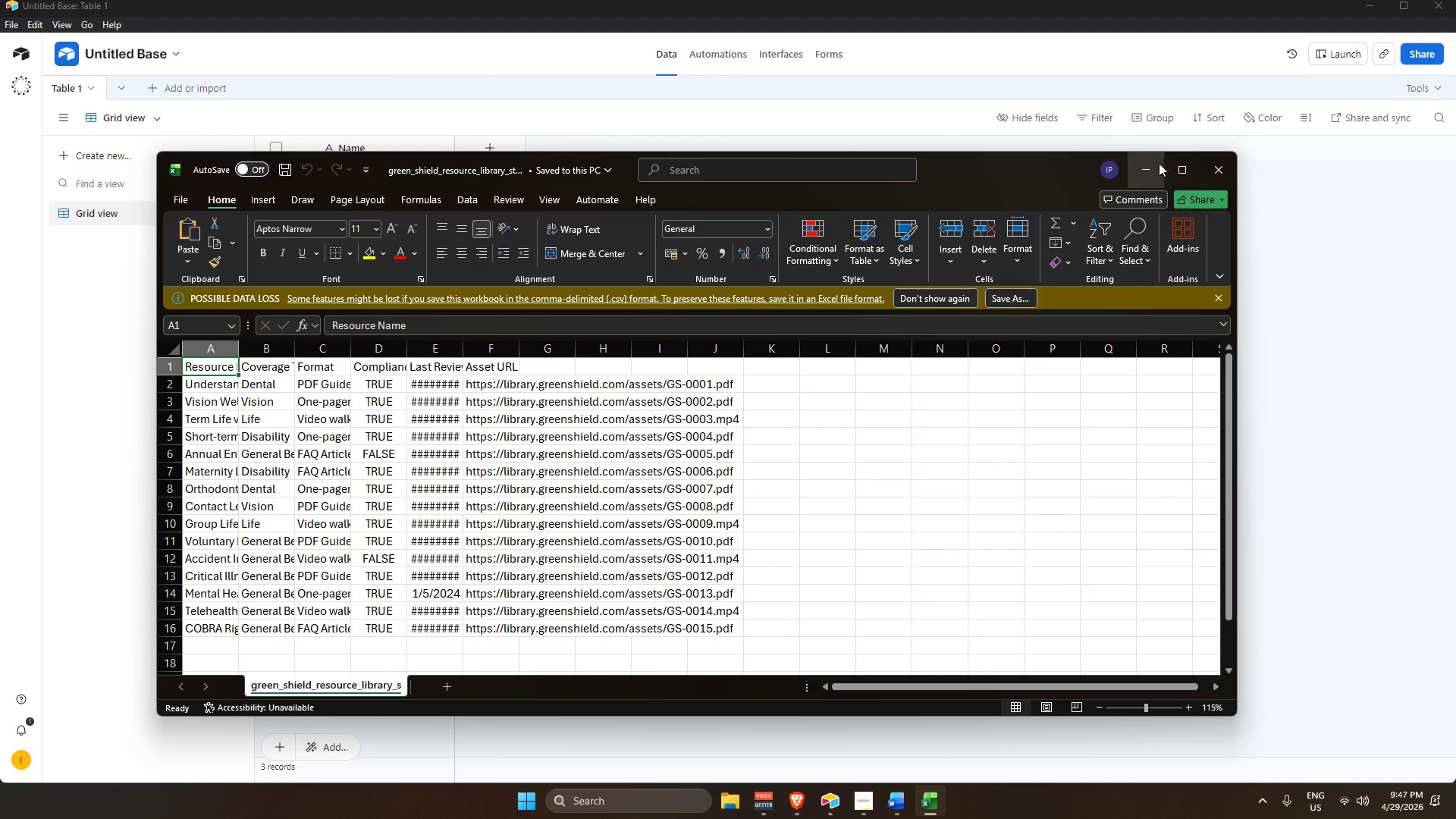 
left_click([1180, 165])
 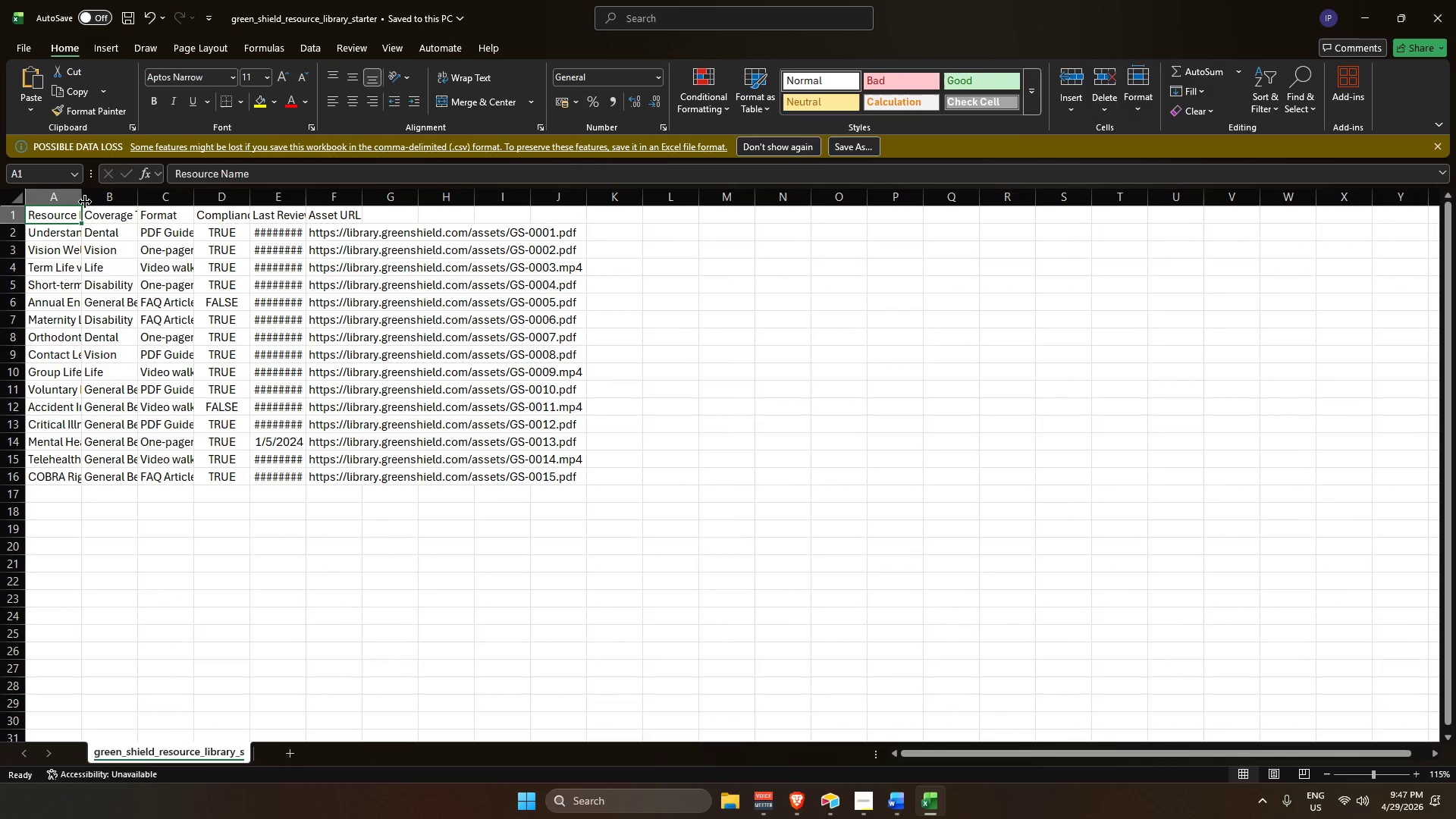 
left_click_drag(start_coordinate=[80, 202], to_coordinate=[176, 210])
 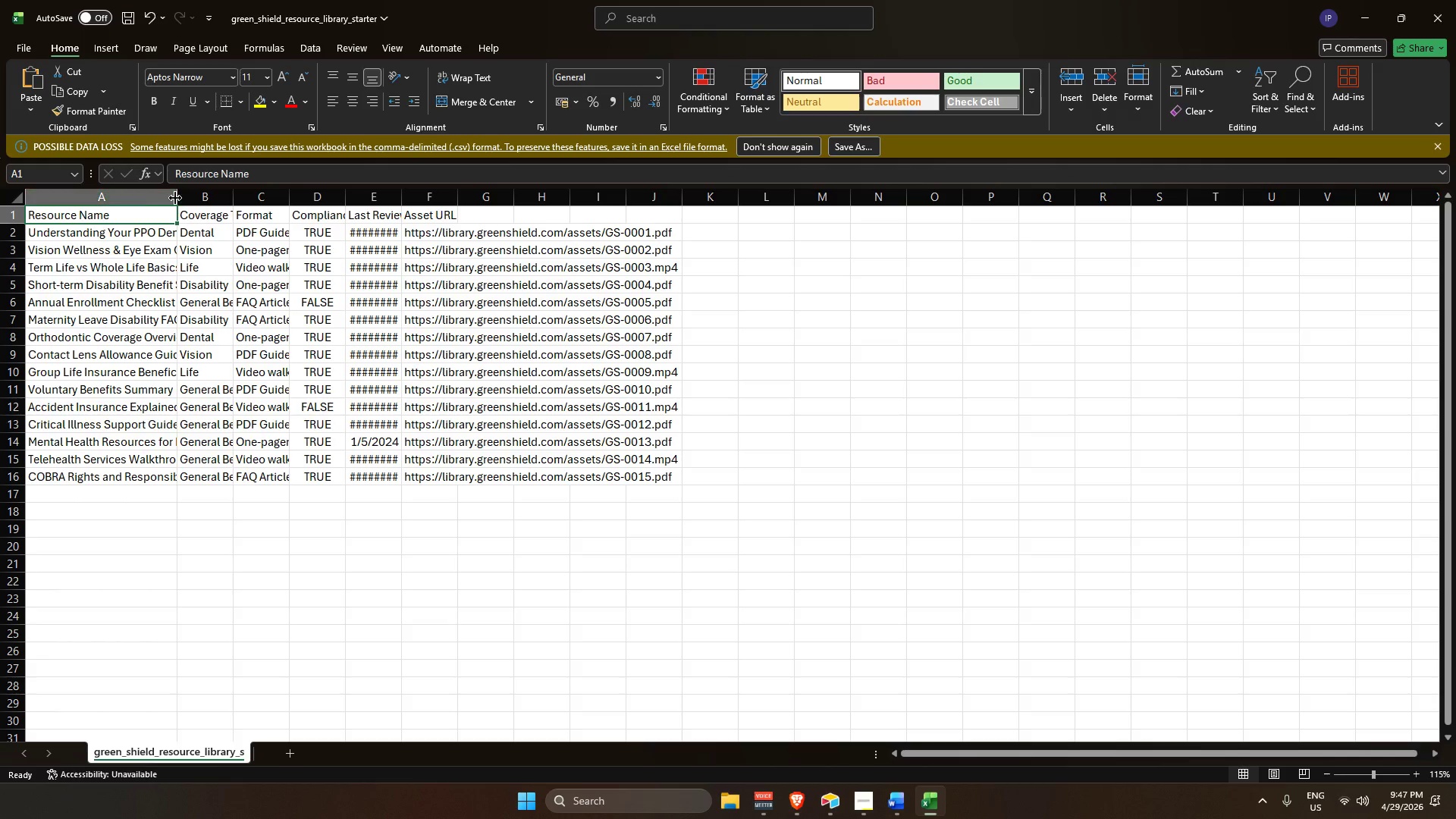 
left_click_drag(start_coordinate=[176, 198], to_coordinate=[262, 208])
 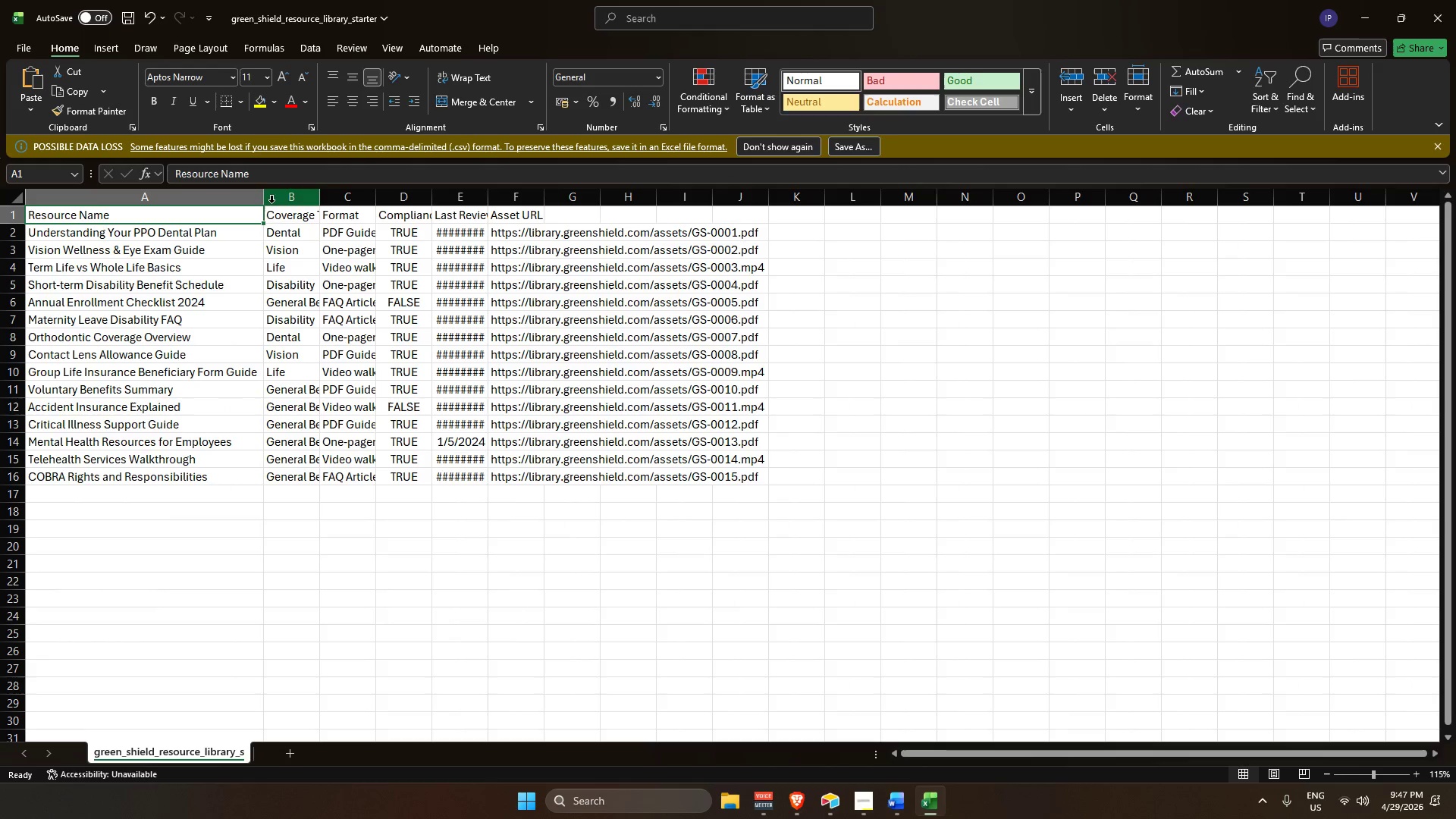 
left_click_drag(start_coordinate=[265, 202], to_coordinate=[293, 205])
 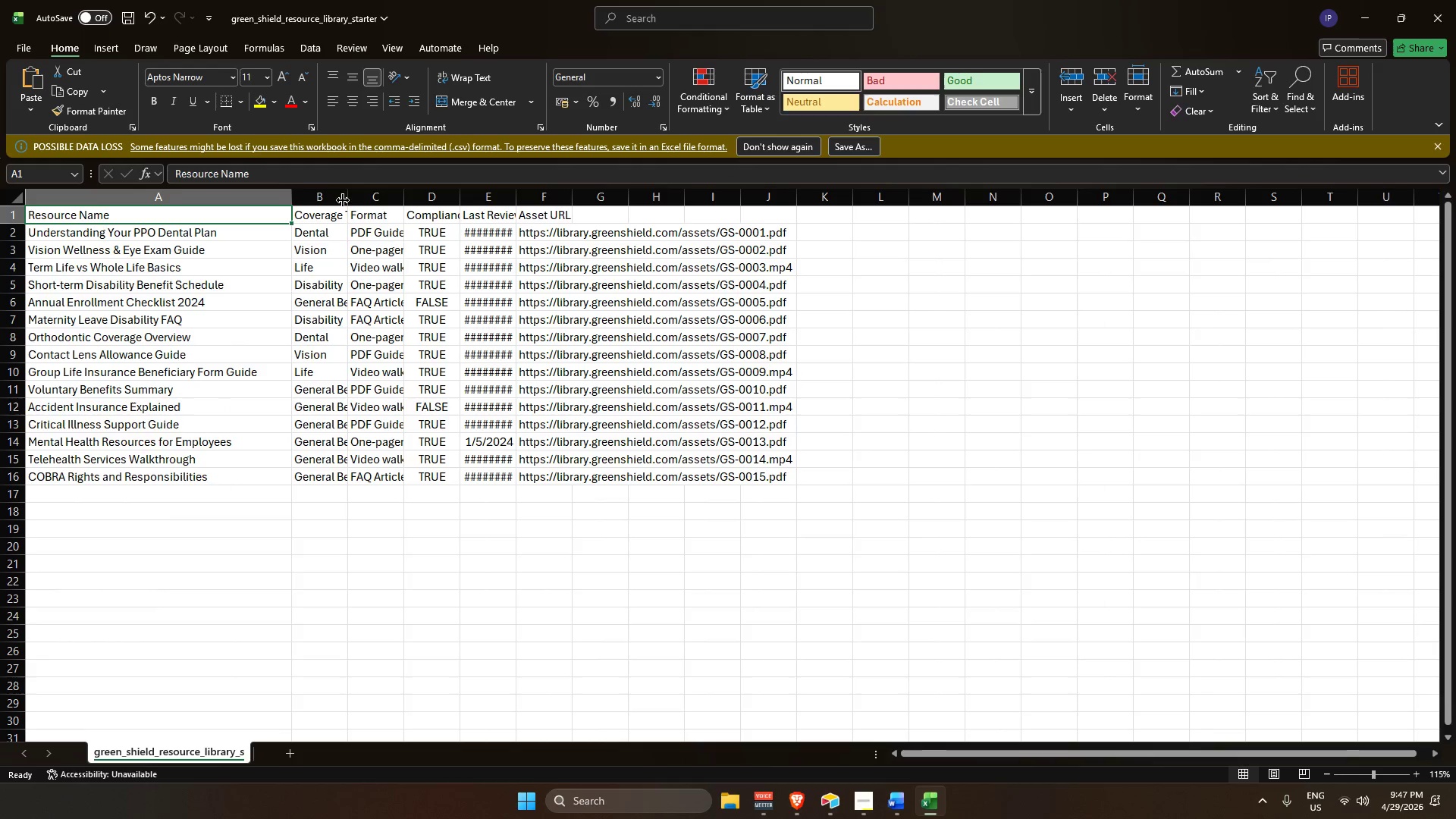 
left_click_drag(start_coordinate=[351, 199], to_coordinate=[452, 196])
 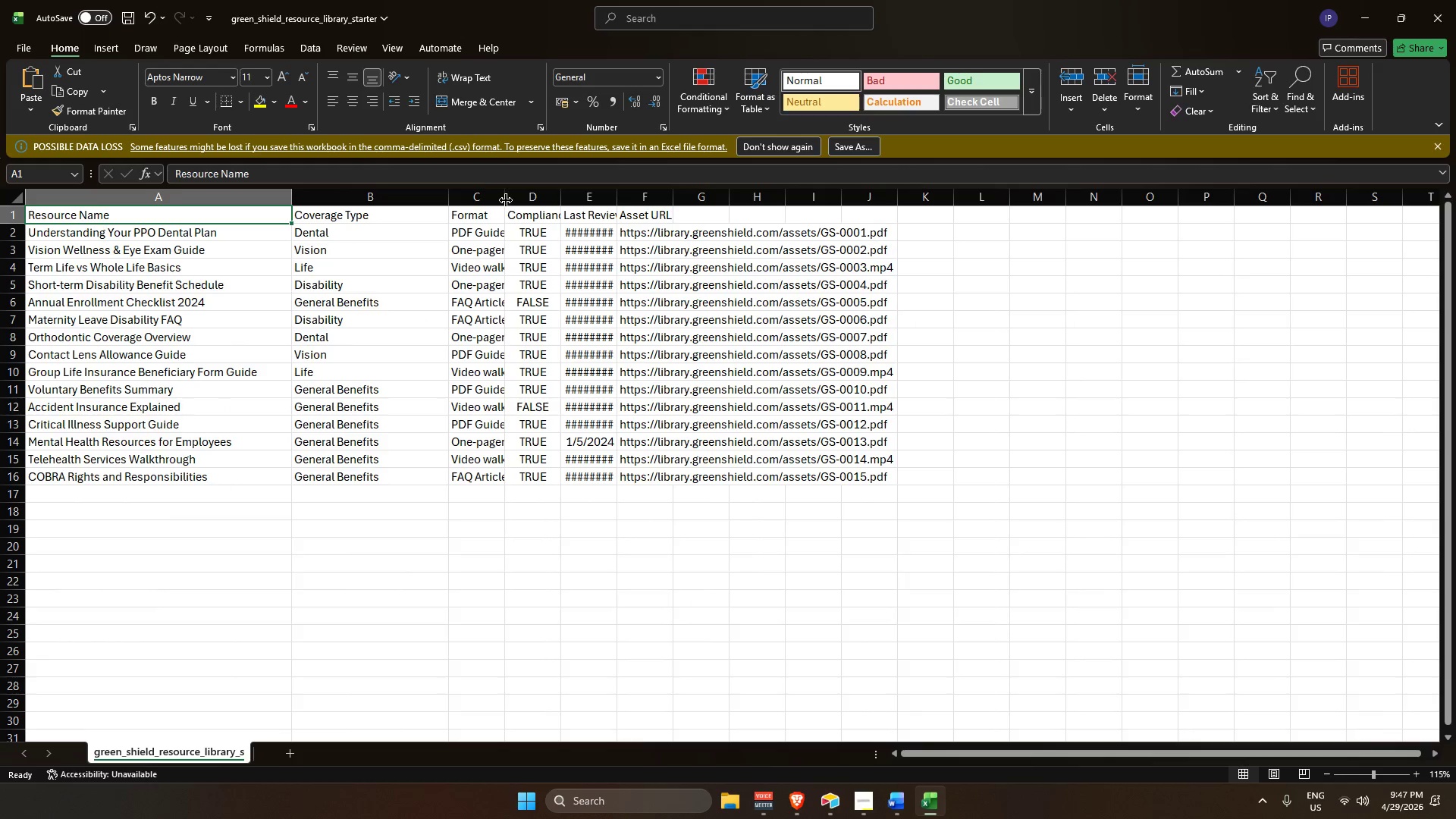 
left_click_drag(start_coordinate=[506, 200], to_coordinate=[565, 215])
 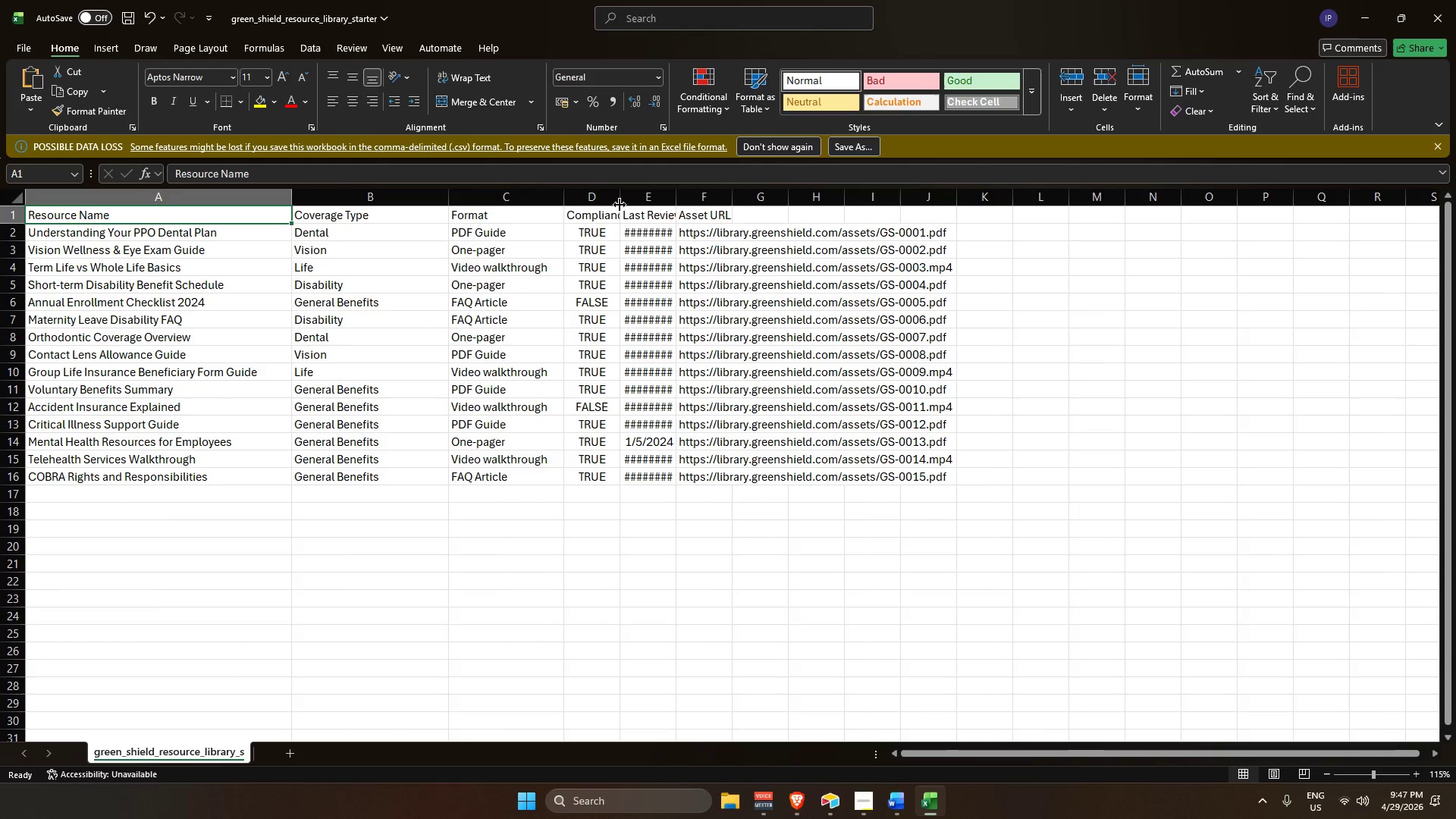 
left_click_drag(start_coordinate=[622, 205], to_coordinate=[666, 202])
 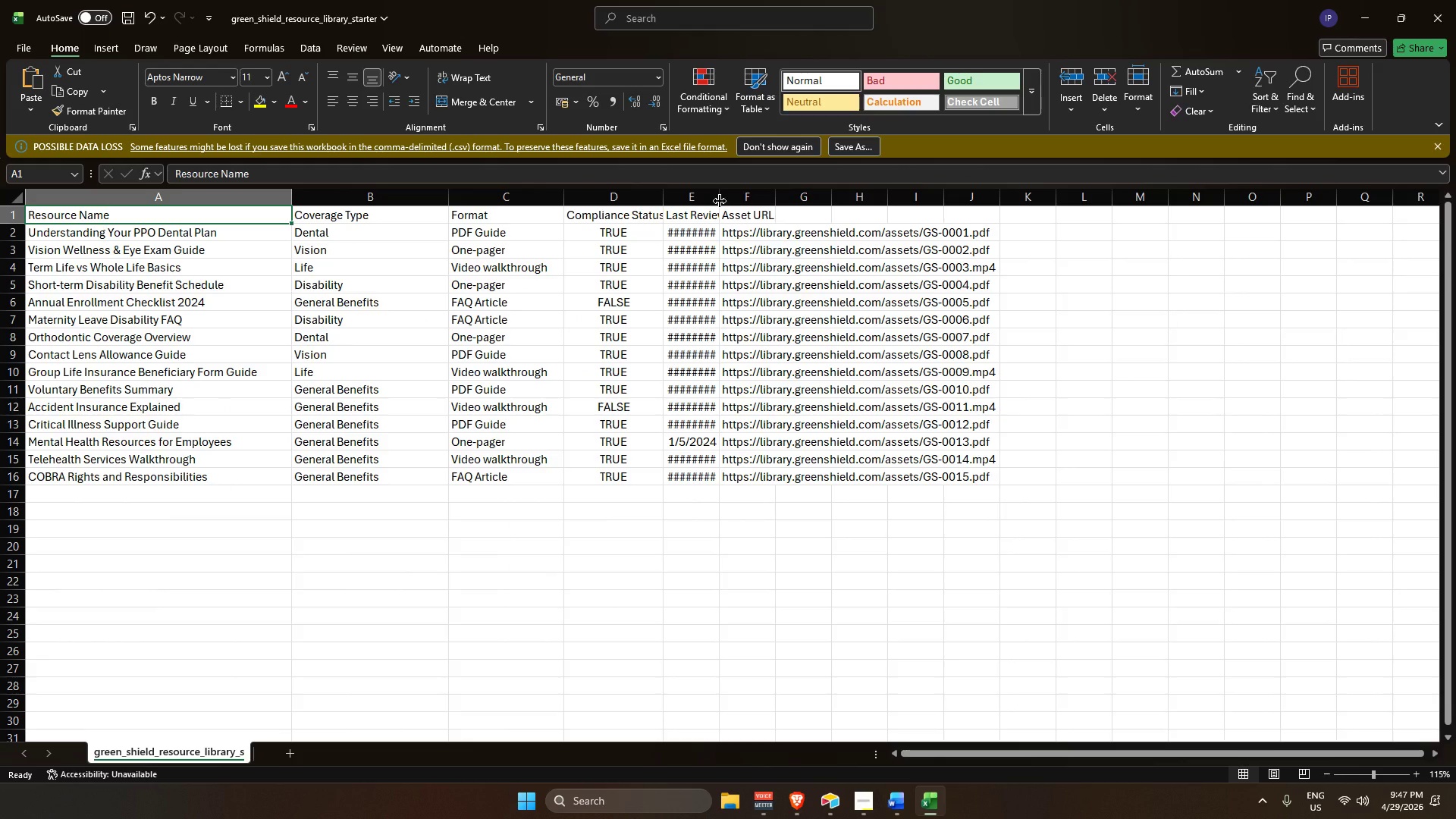 
left_click_drag(start_coordinate=[720, 201], to_coordinate=[769, 205])
 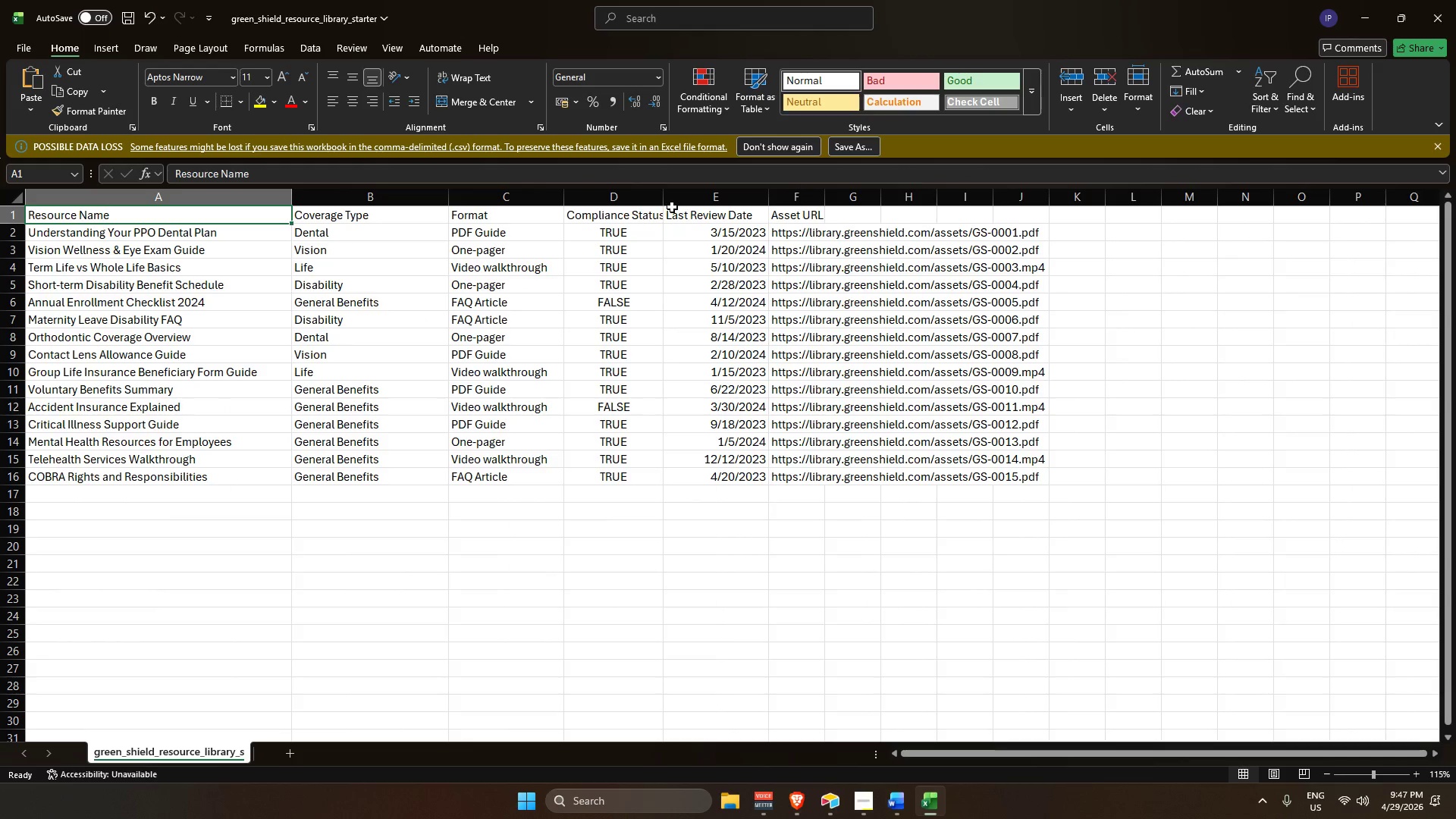 
left_click_drag(start_coordinate=[664, 204], to_coordinate=[700, 208])
 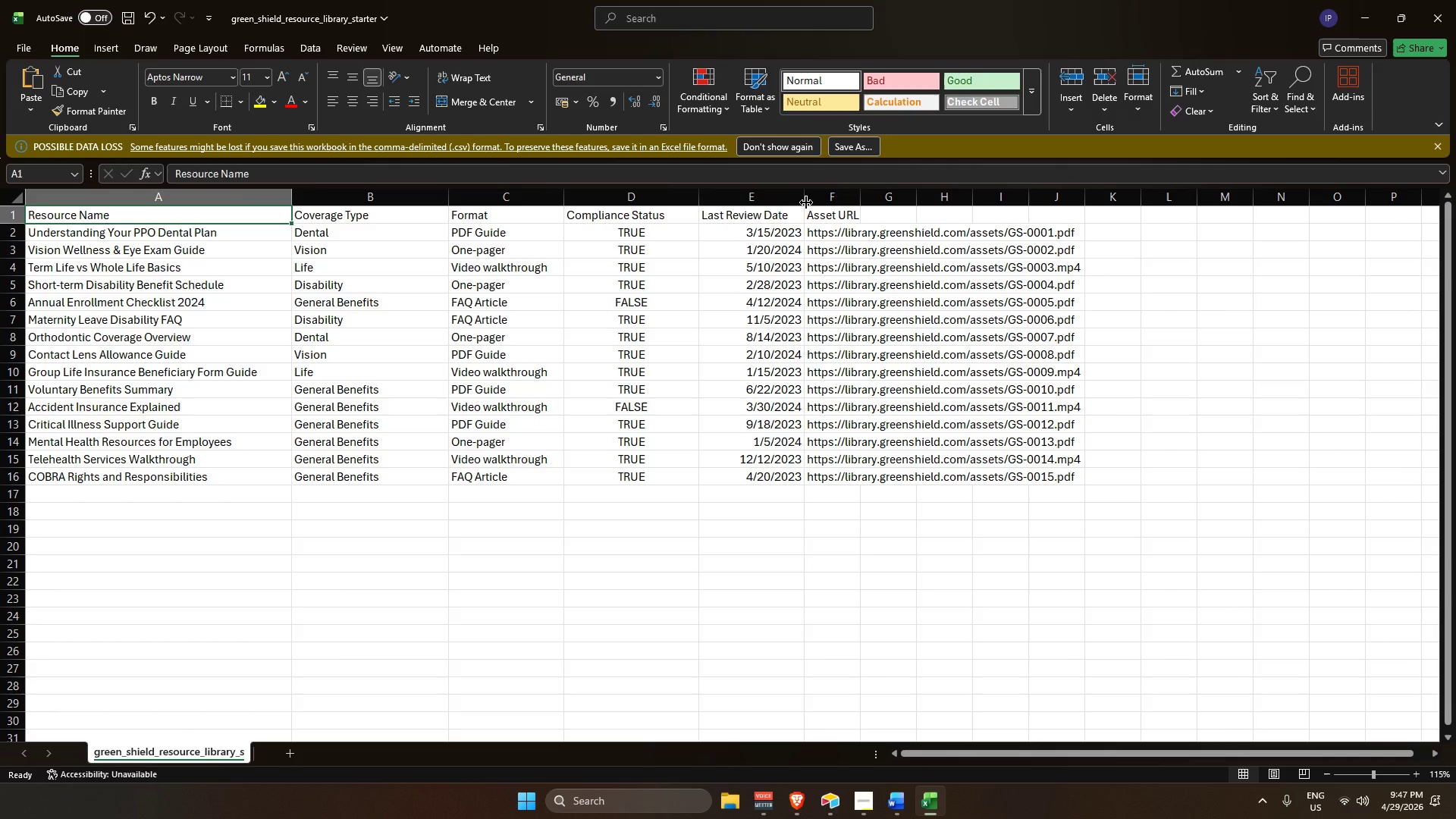 
left_click_drag(start_coordinate=[809, 204], to_coordinate=[868, 201])
 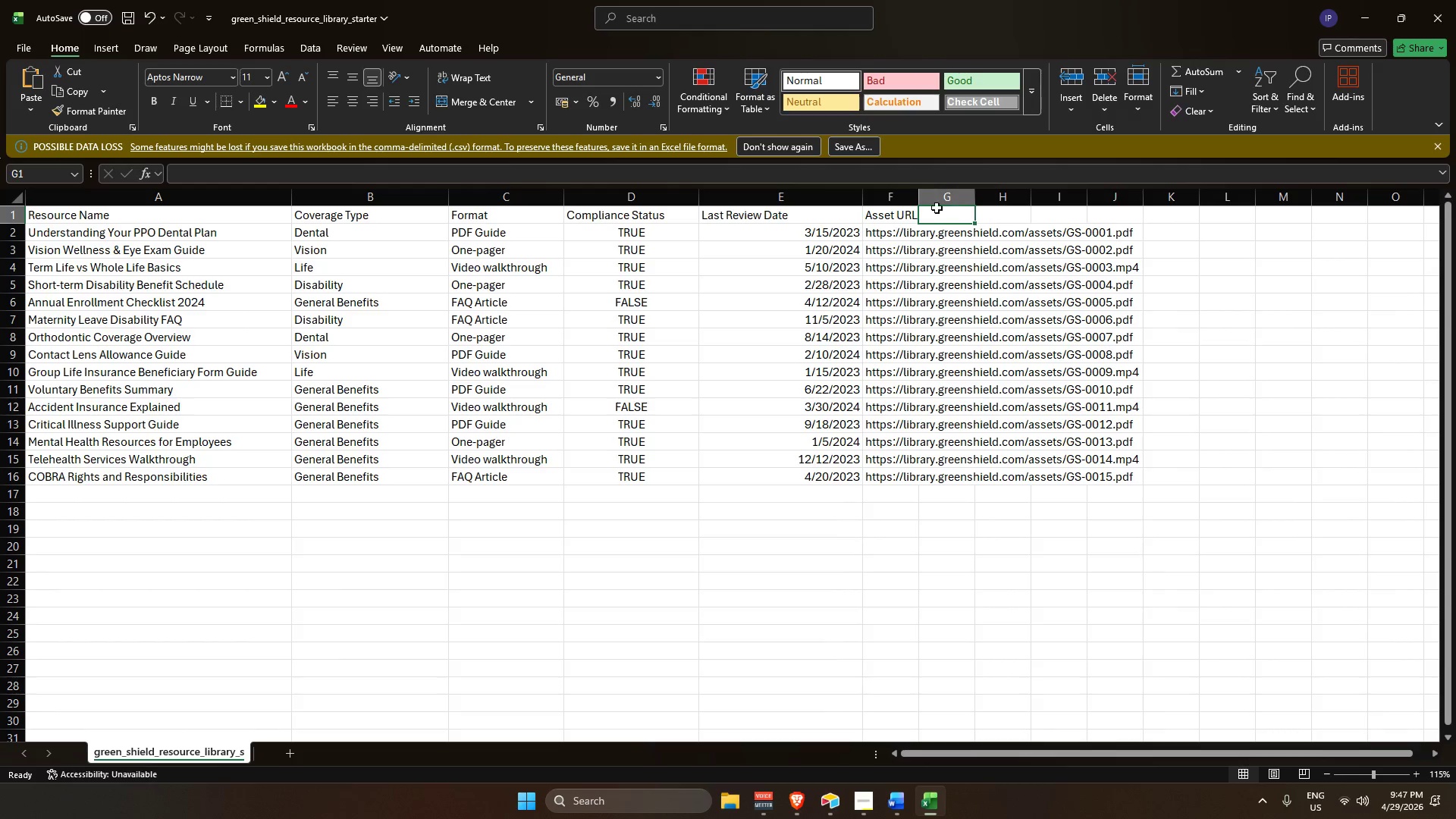 
left_click_drag(start_coordinate=[921, 199], to_coordinate=[995, 209])
 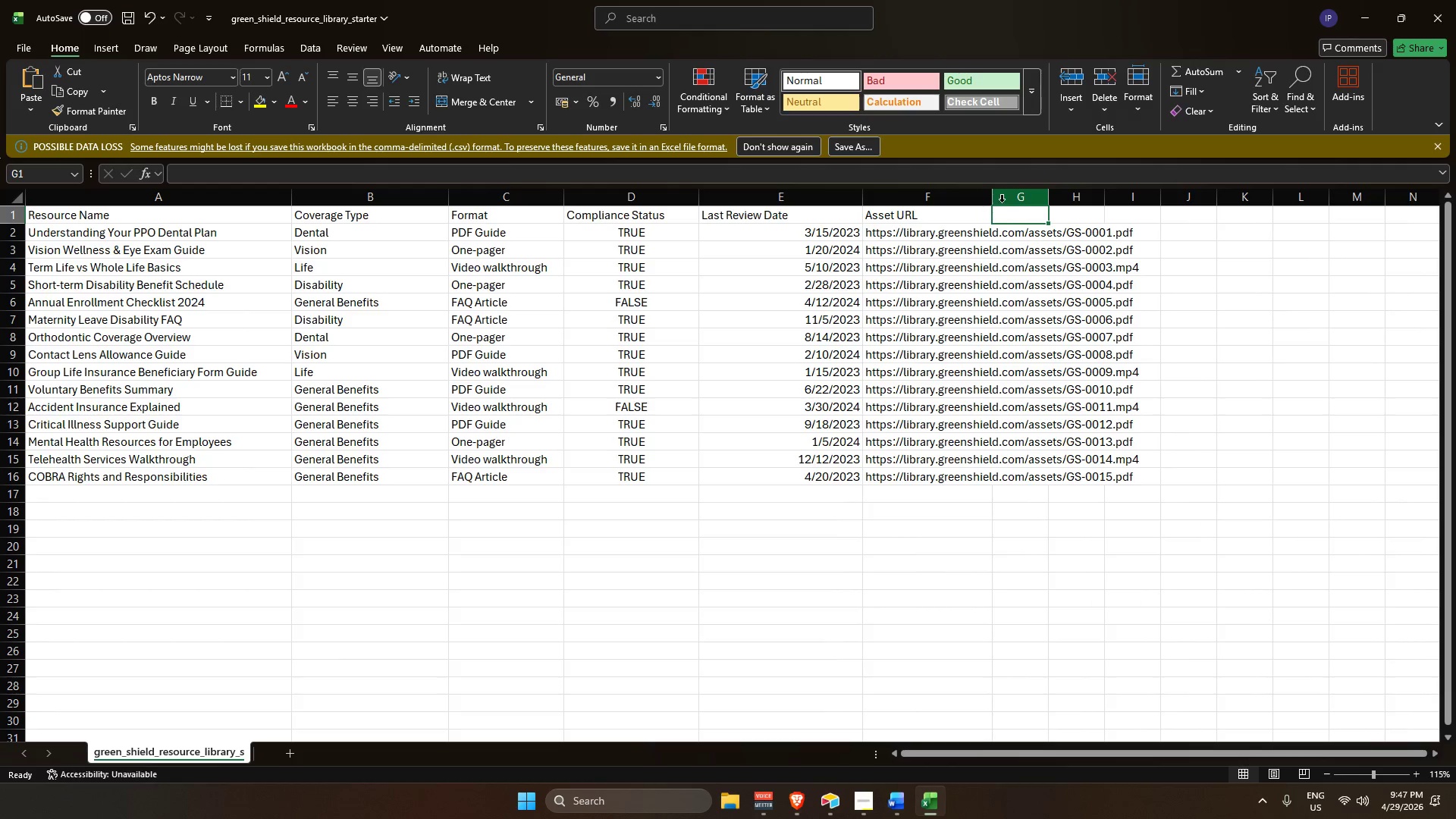 
left_click_drag(start_coordinate=[990, 203], to_coordinate=[1159, 213])
 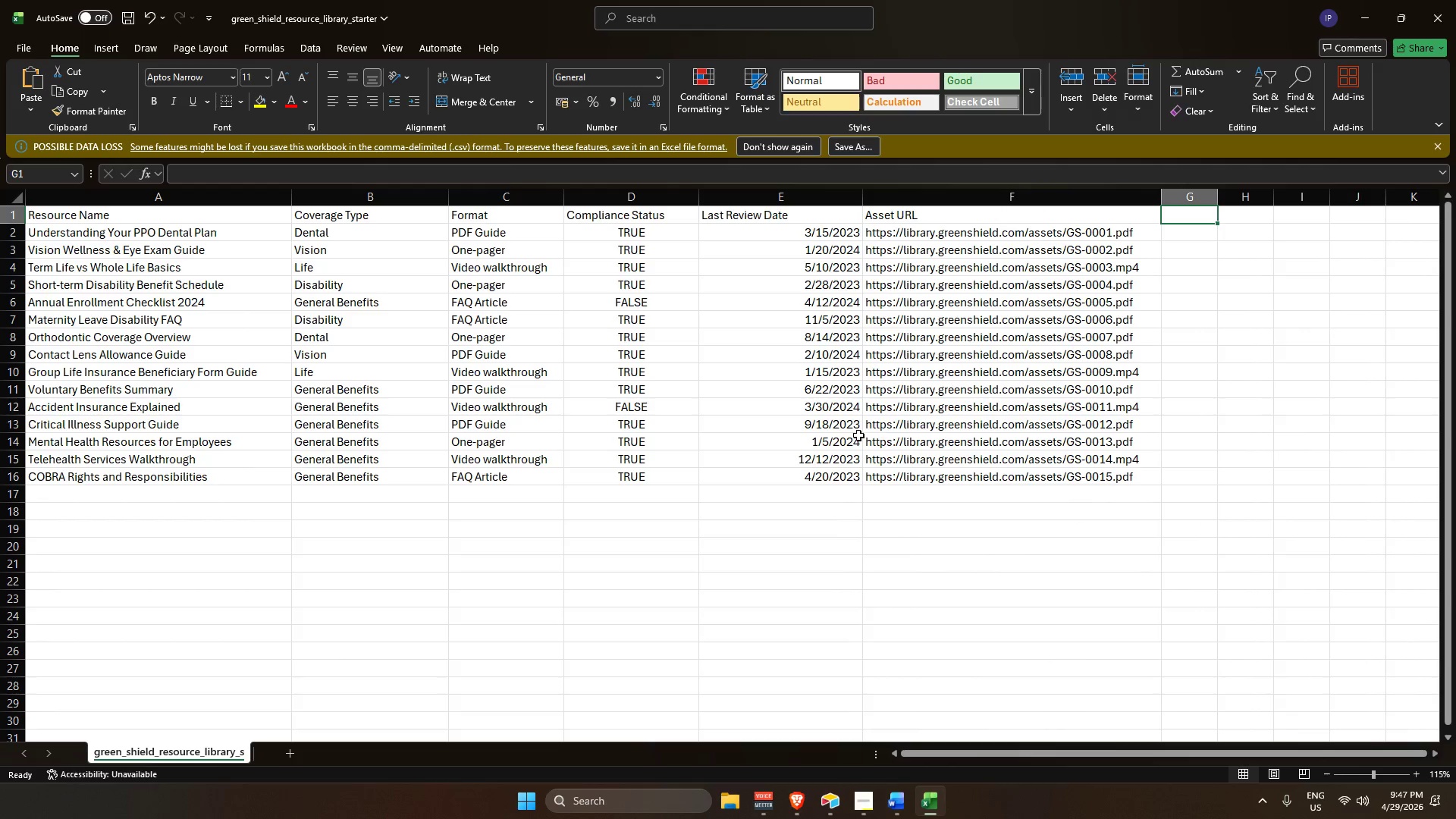 
key(Alt+AltLeft)
 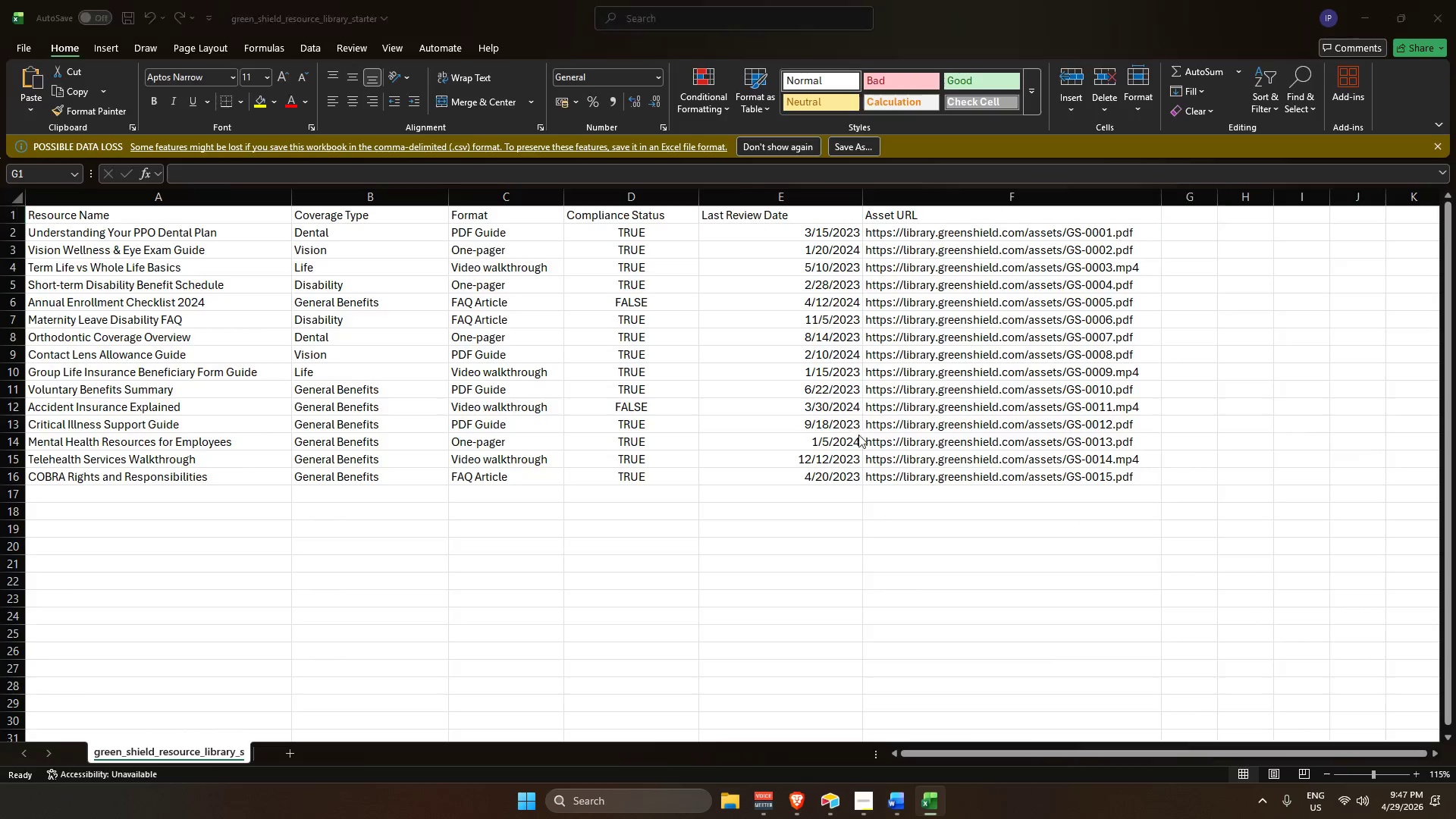 
key(Alt+Tab)
 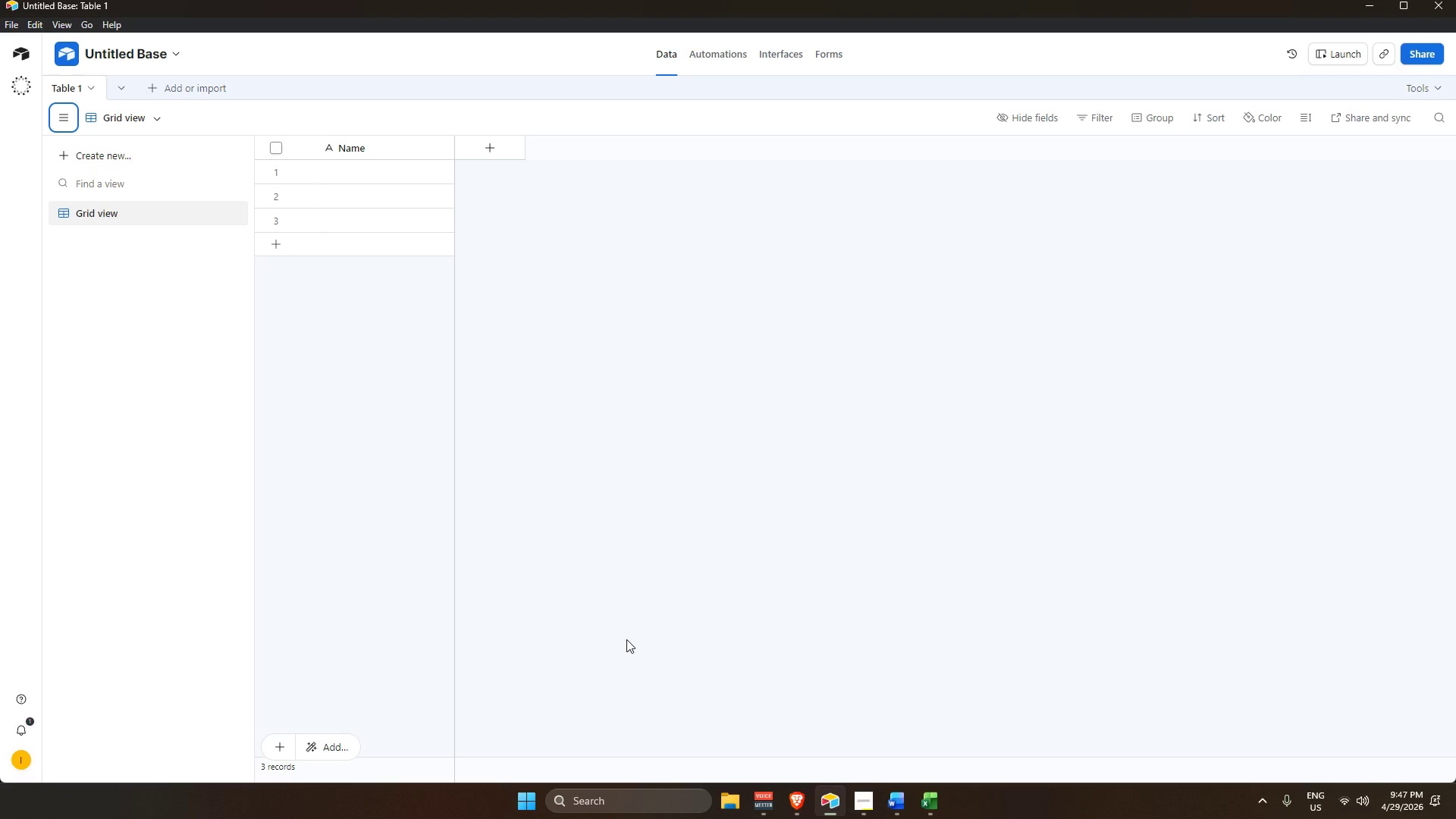 
wait(9.52)
 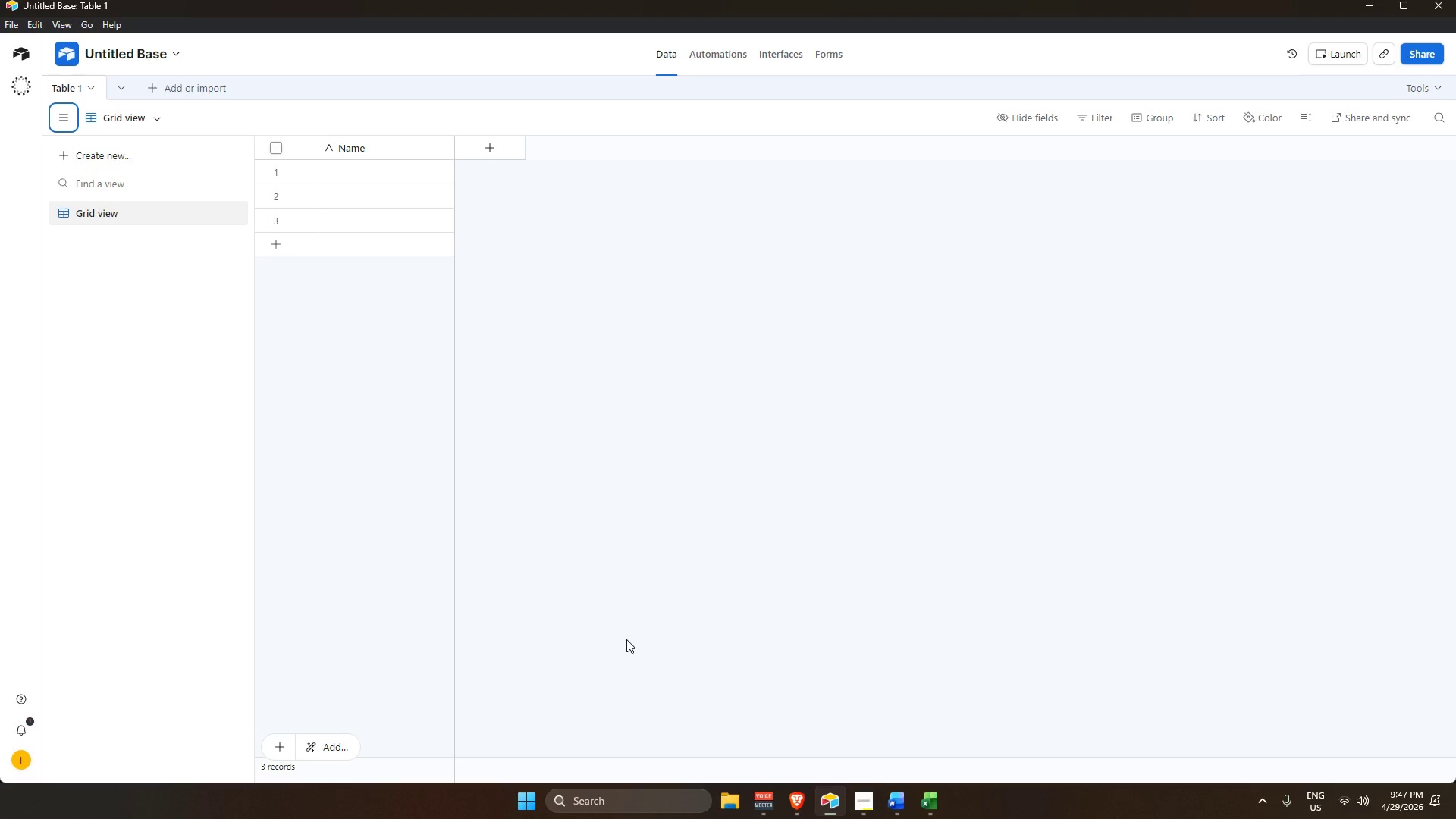 
double_click([130, 52])
 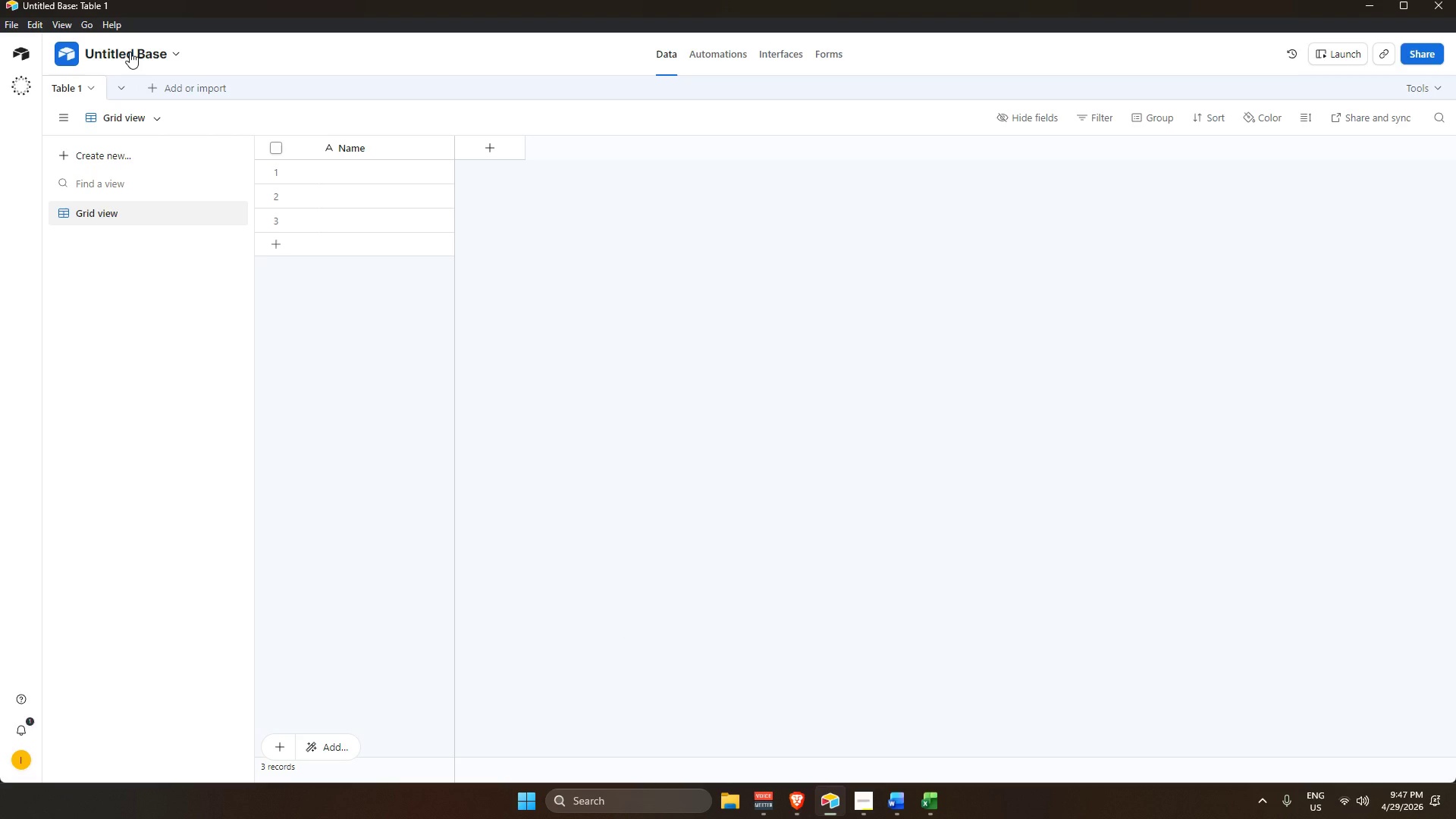 
left_click([130, 52])
 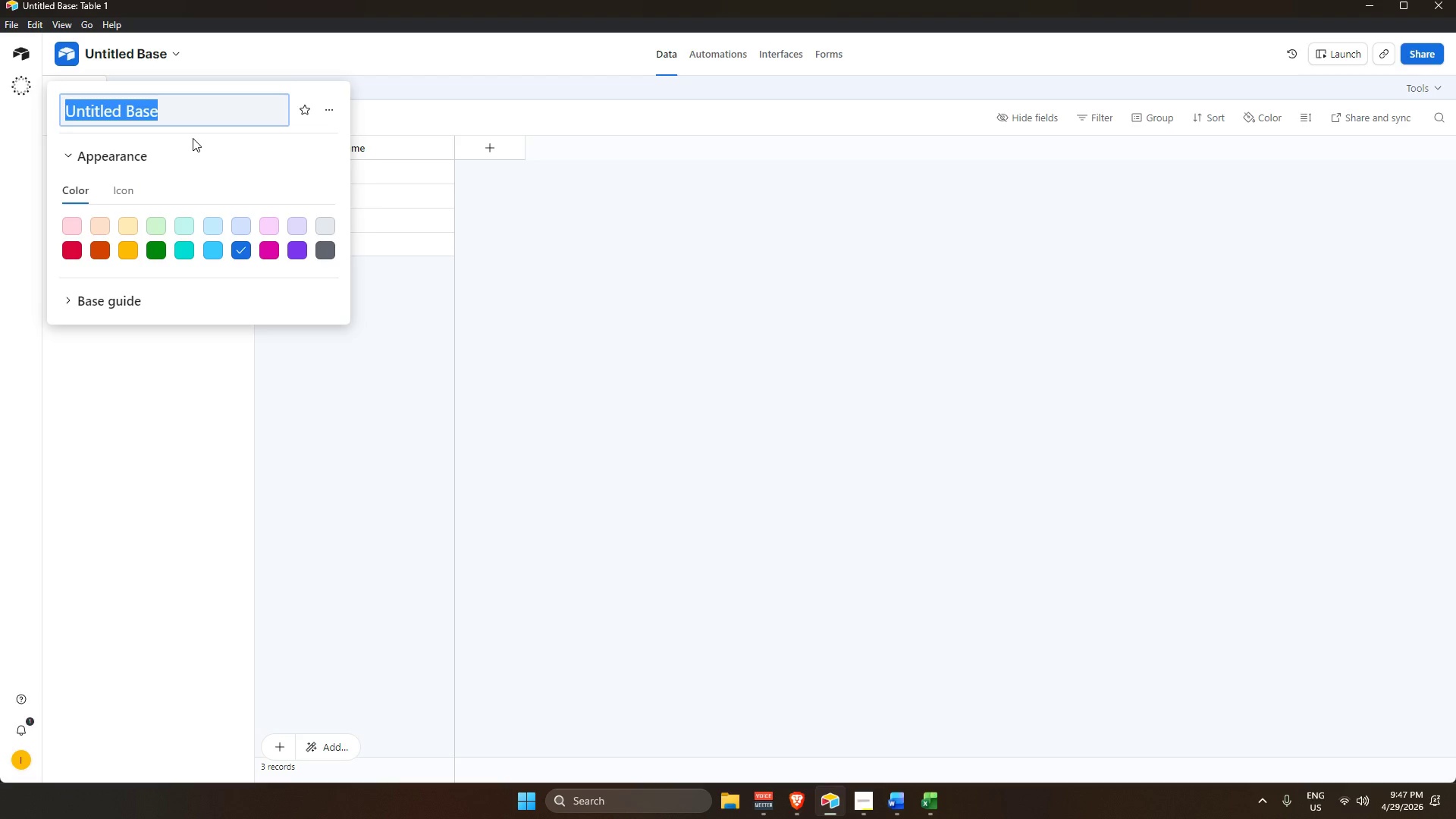 
key(Backspace)
type(Green Shield - Content Library)
 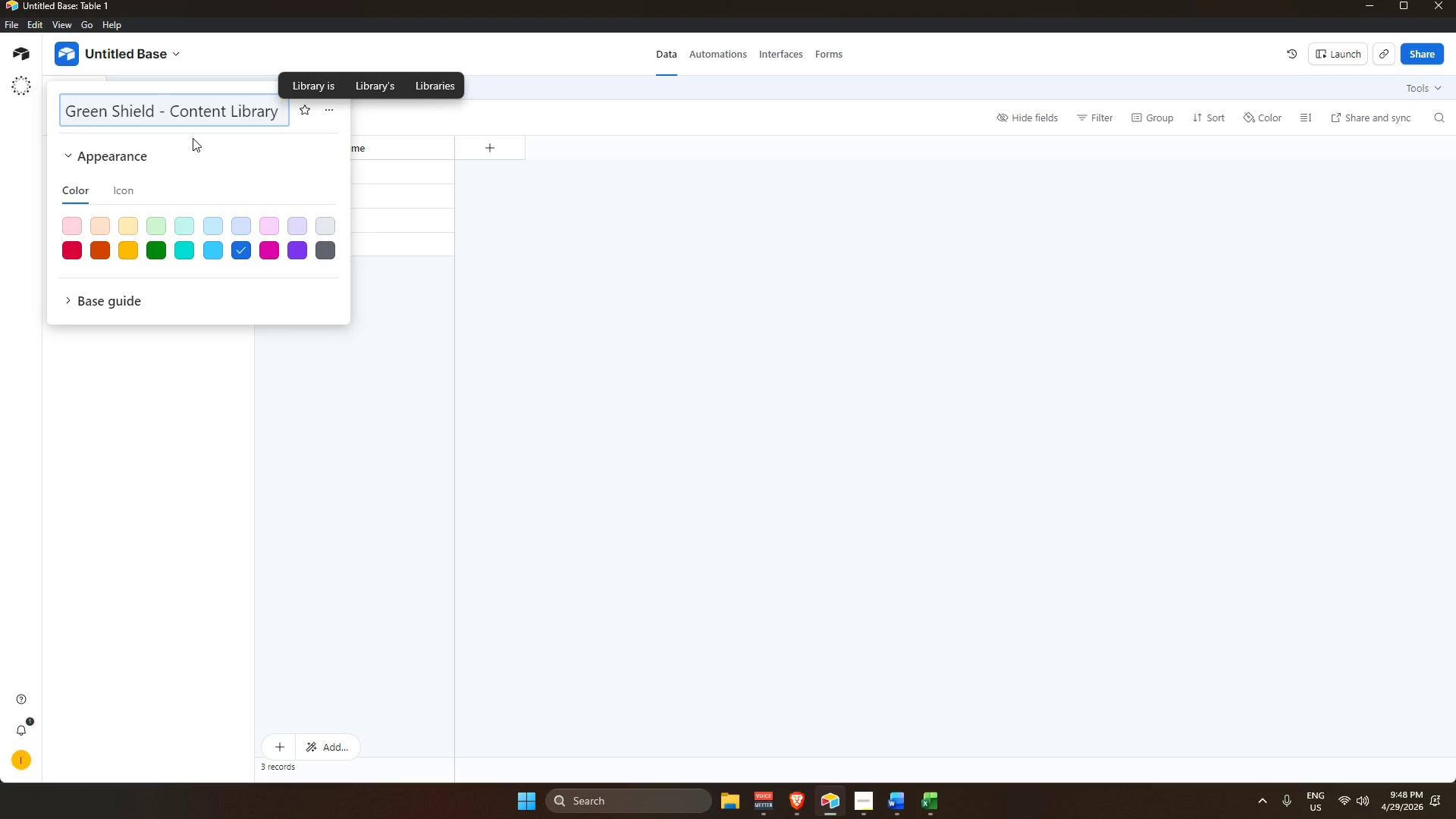 
wait(14.45)
 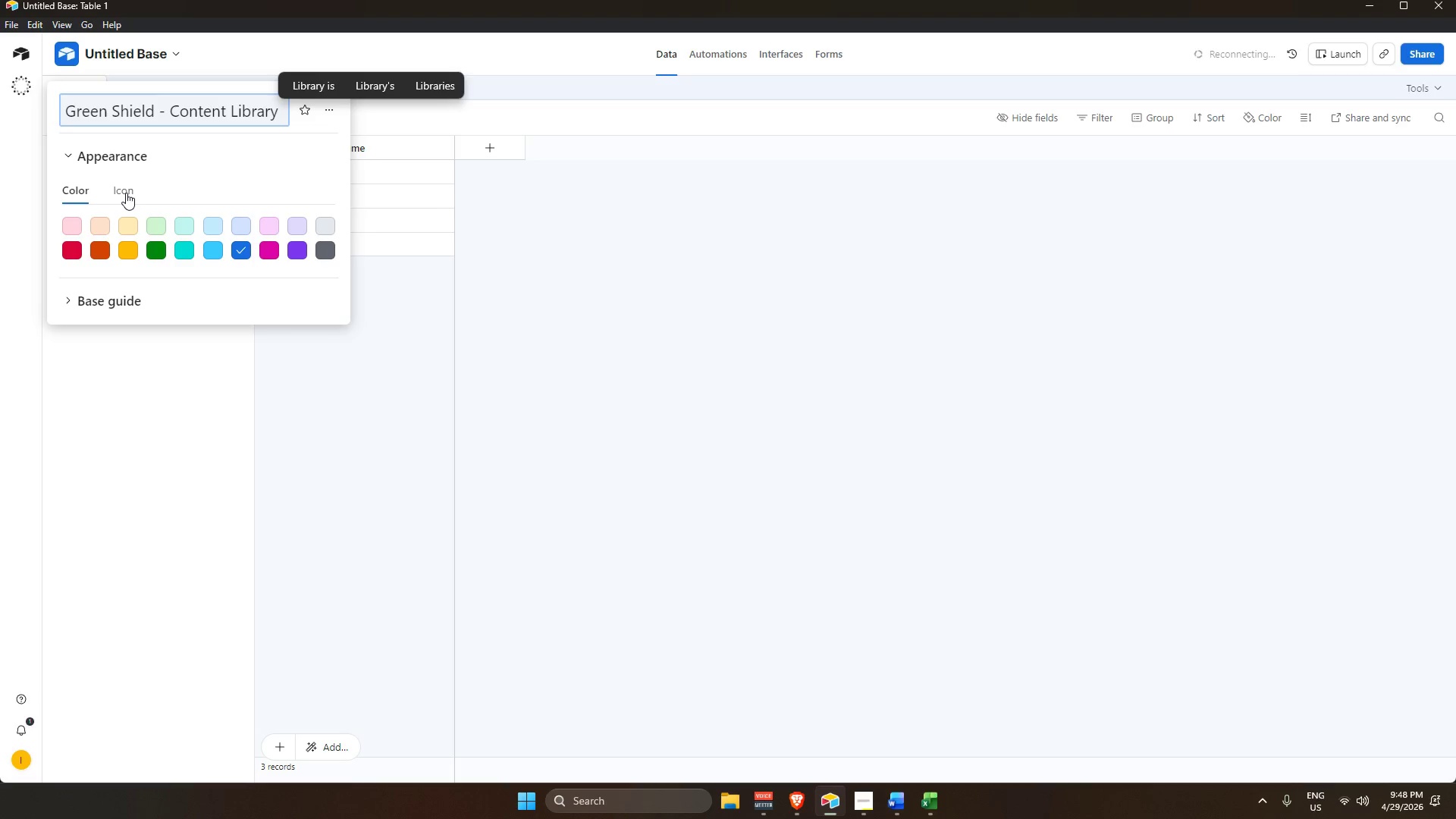 
key(Enter)
 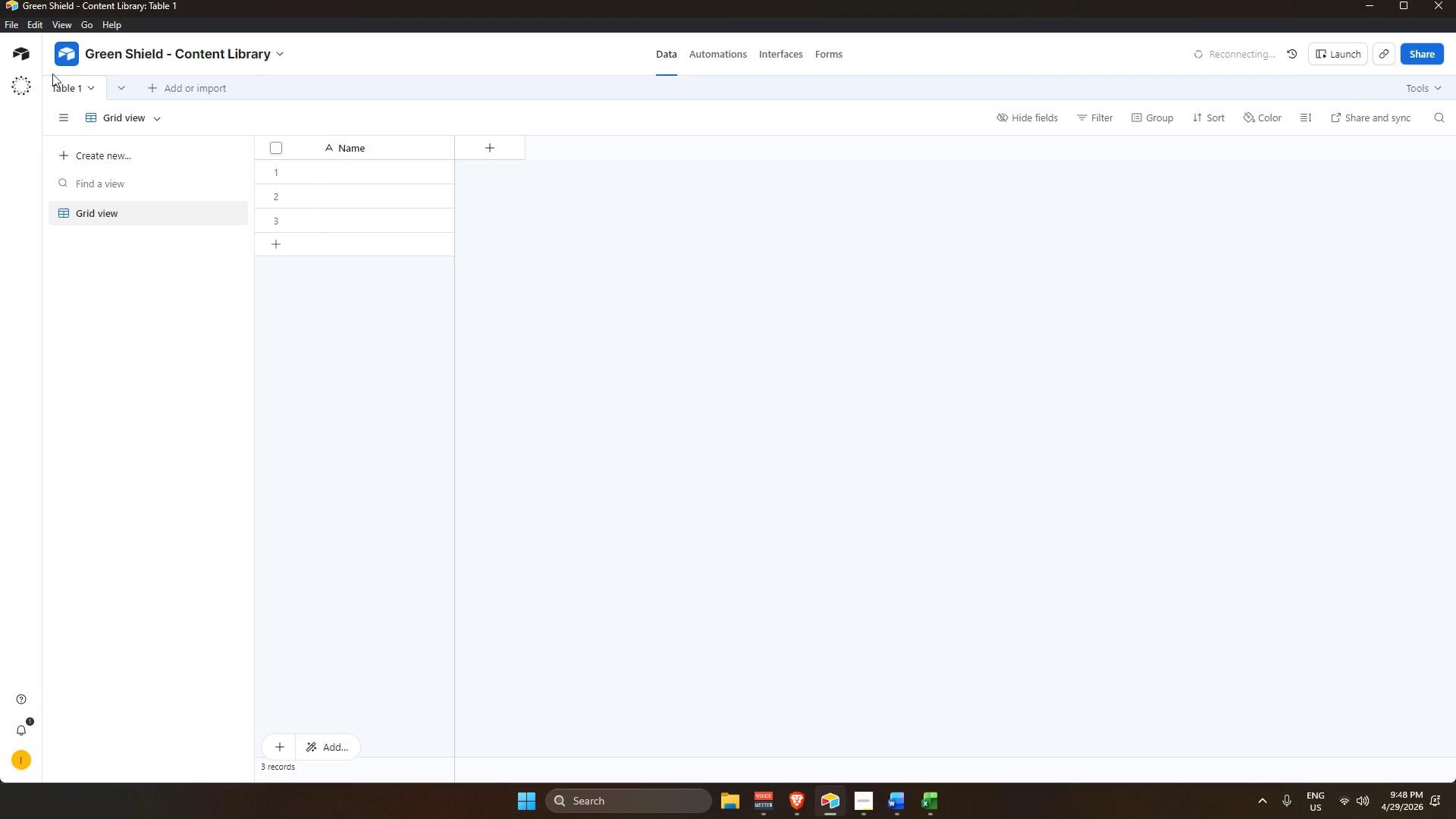 
wait(5.25)
 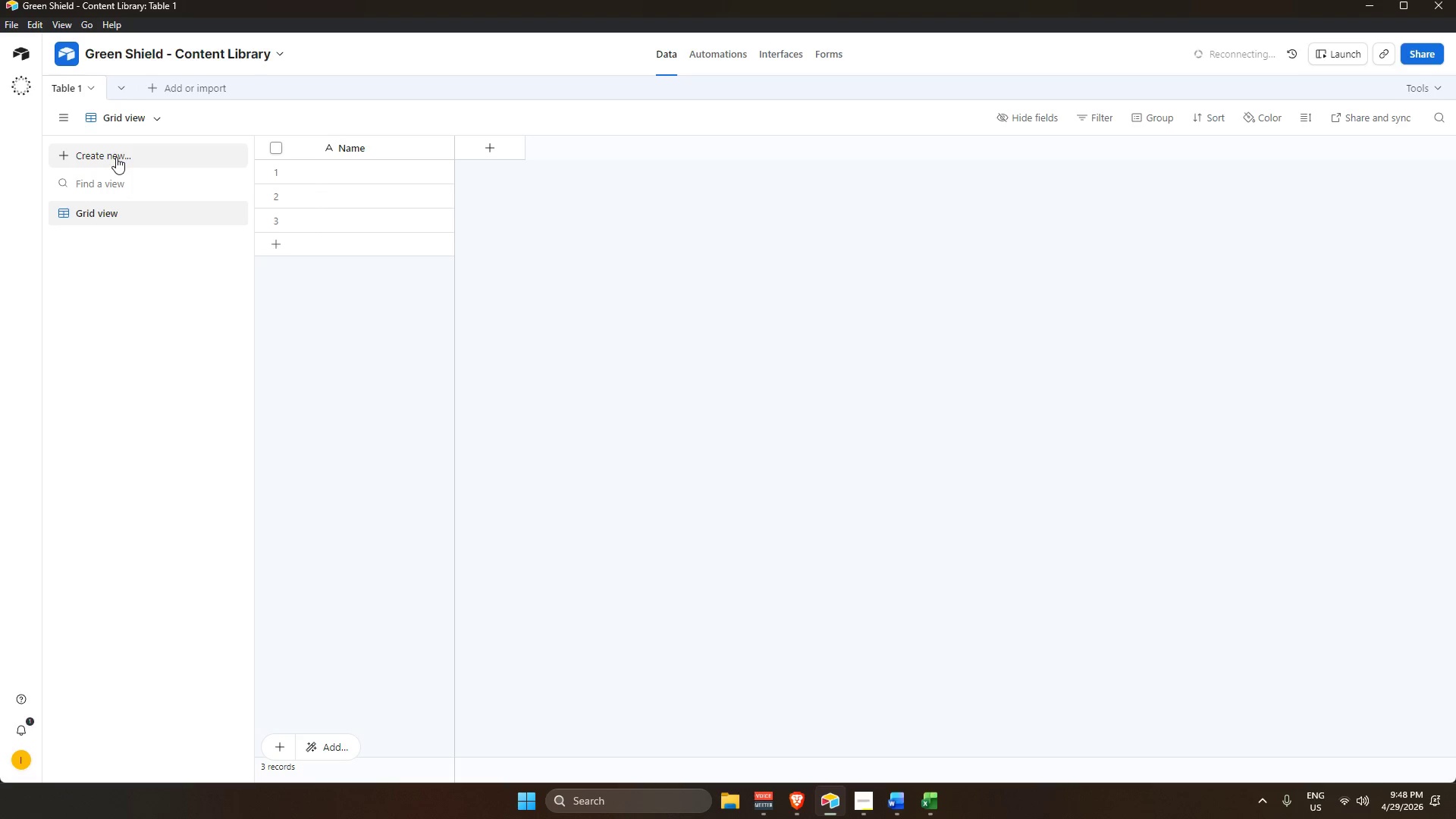 
double_click([131, 53])
 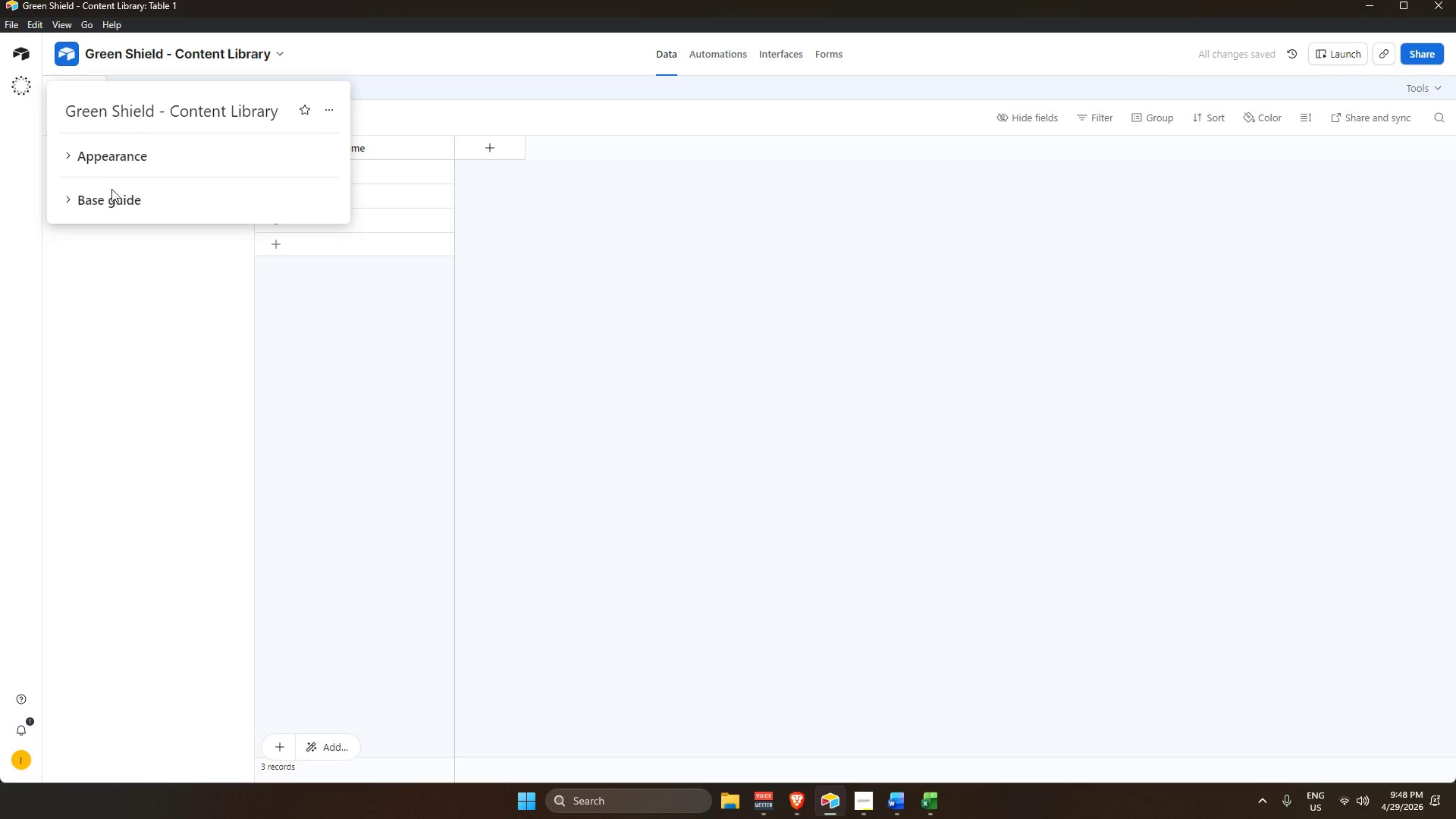 
left_click([106, 153])
 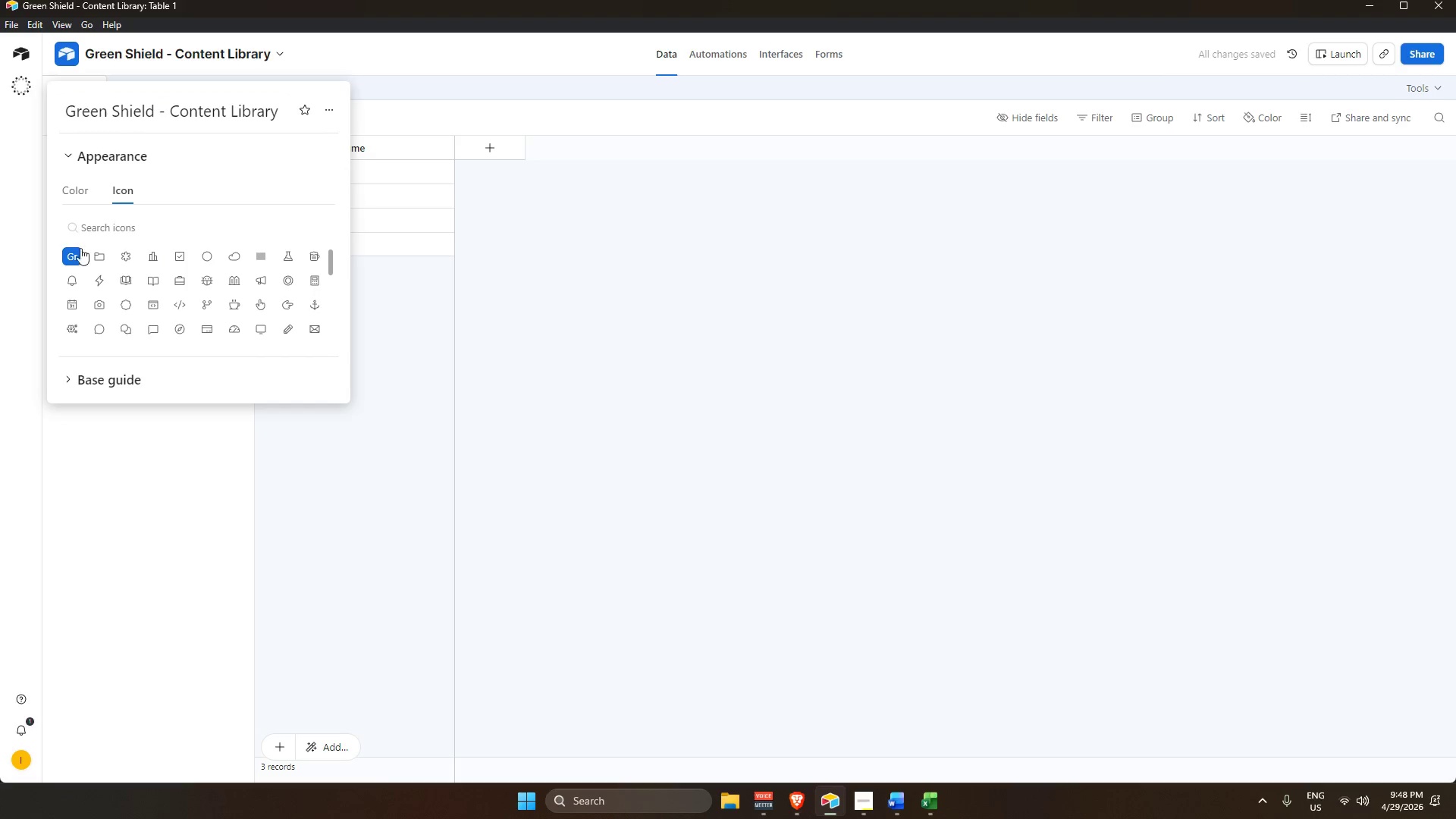 
left_click([83, 193])
 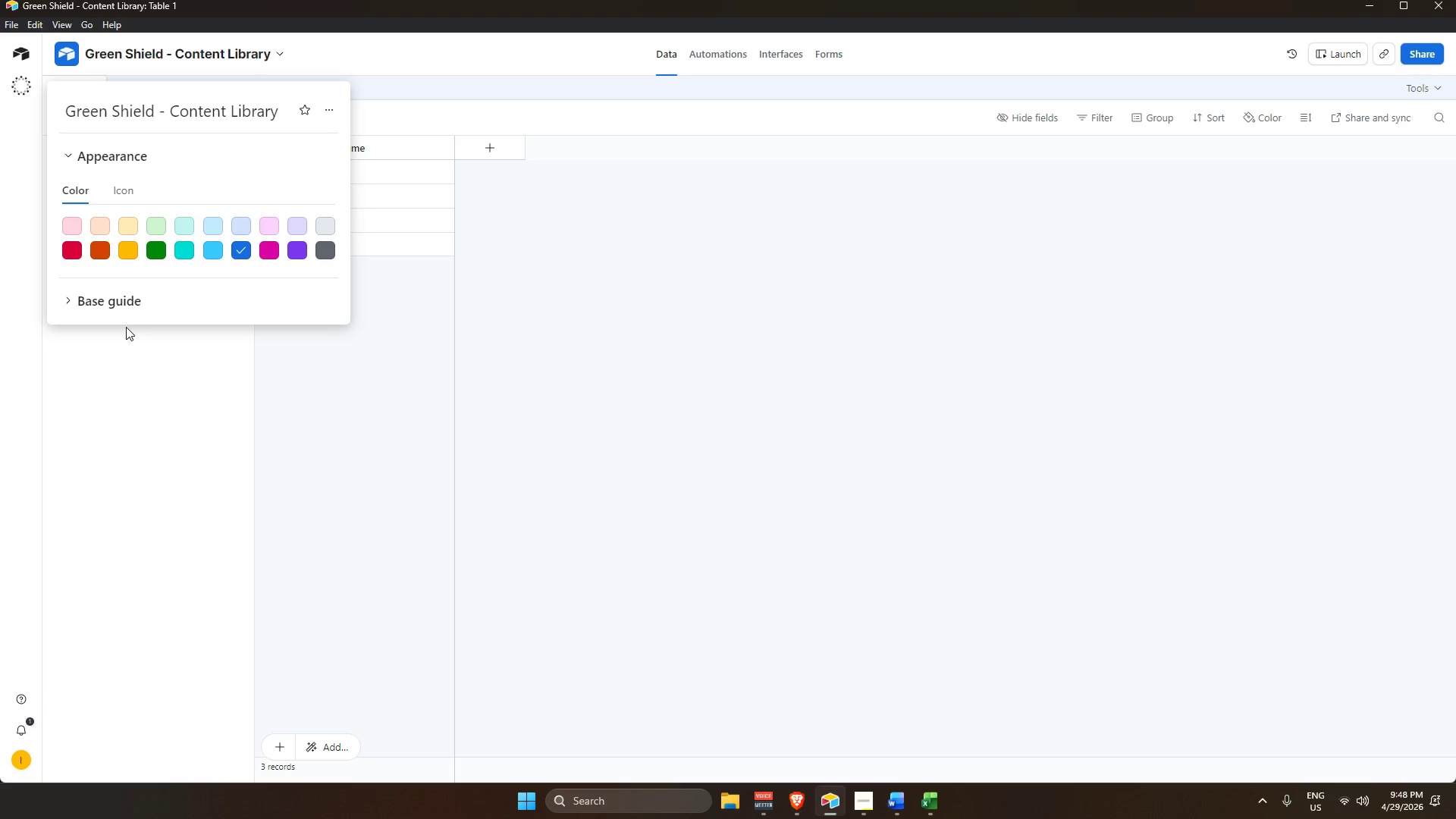 
left_click([124, 308])
 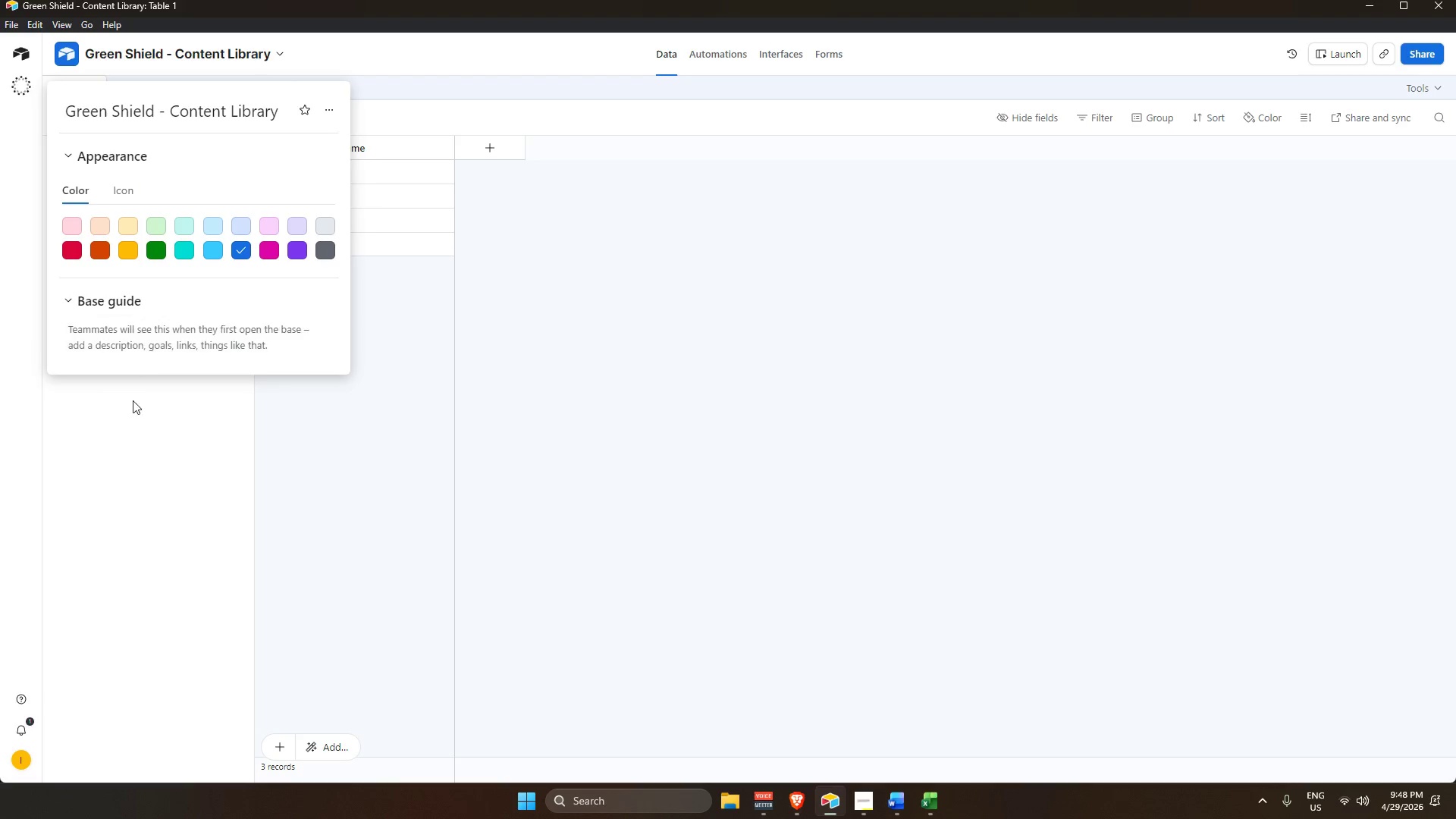 
left_click([136, 436])
 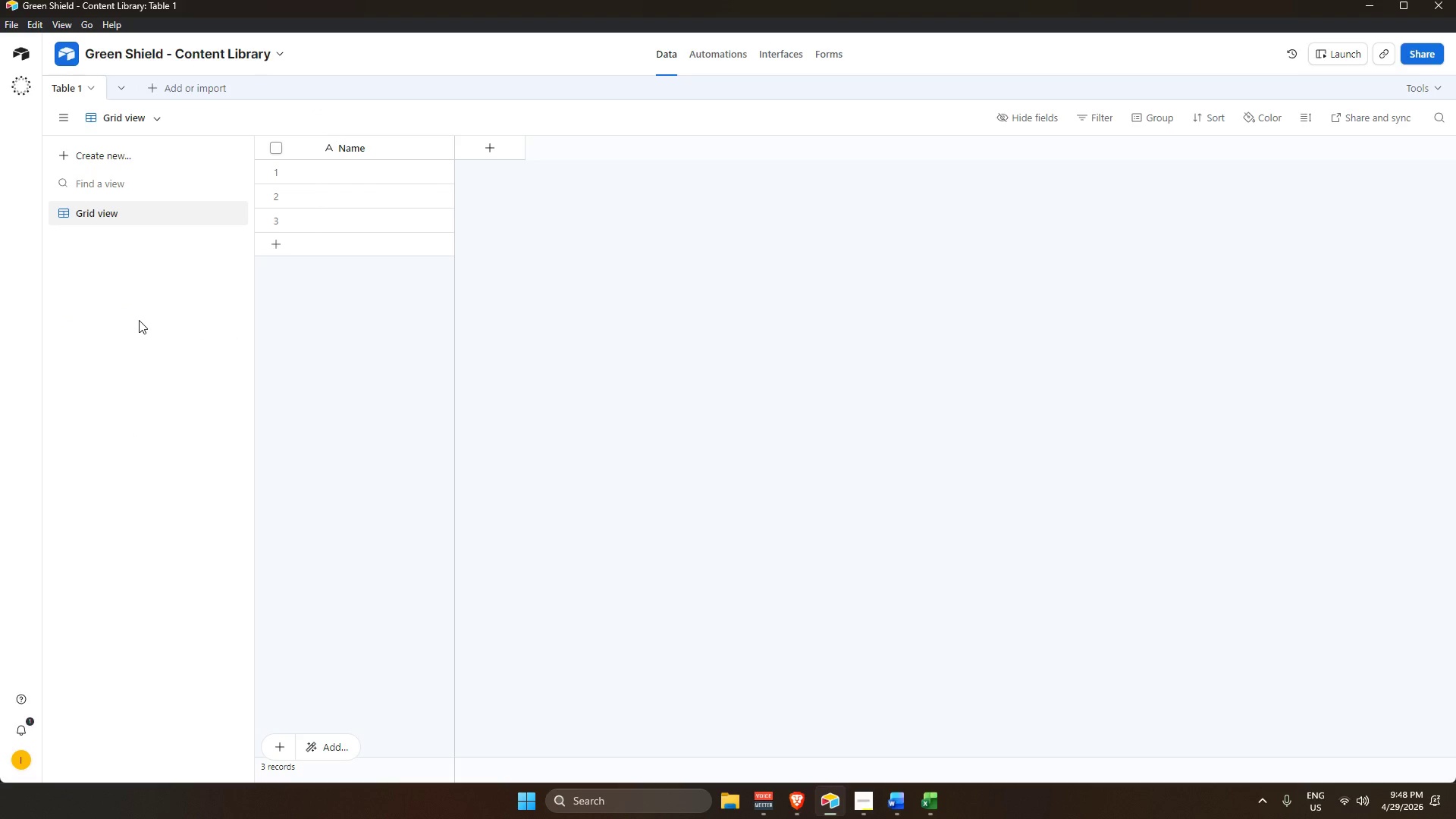 
wait(6.16)
 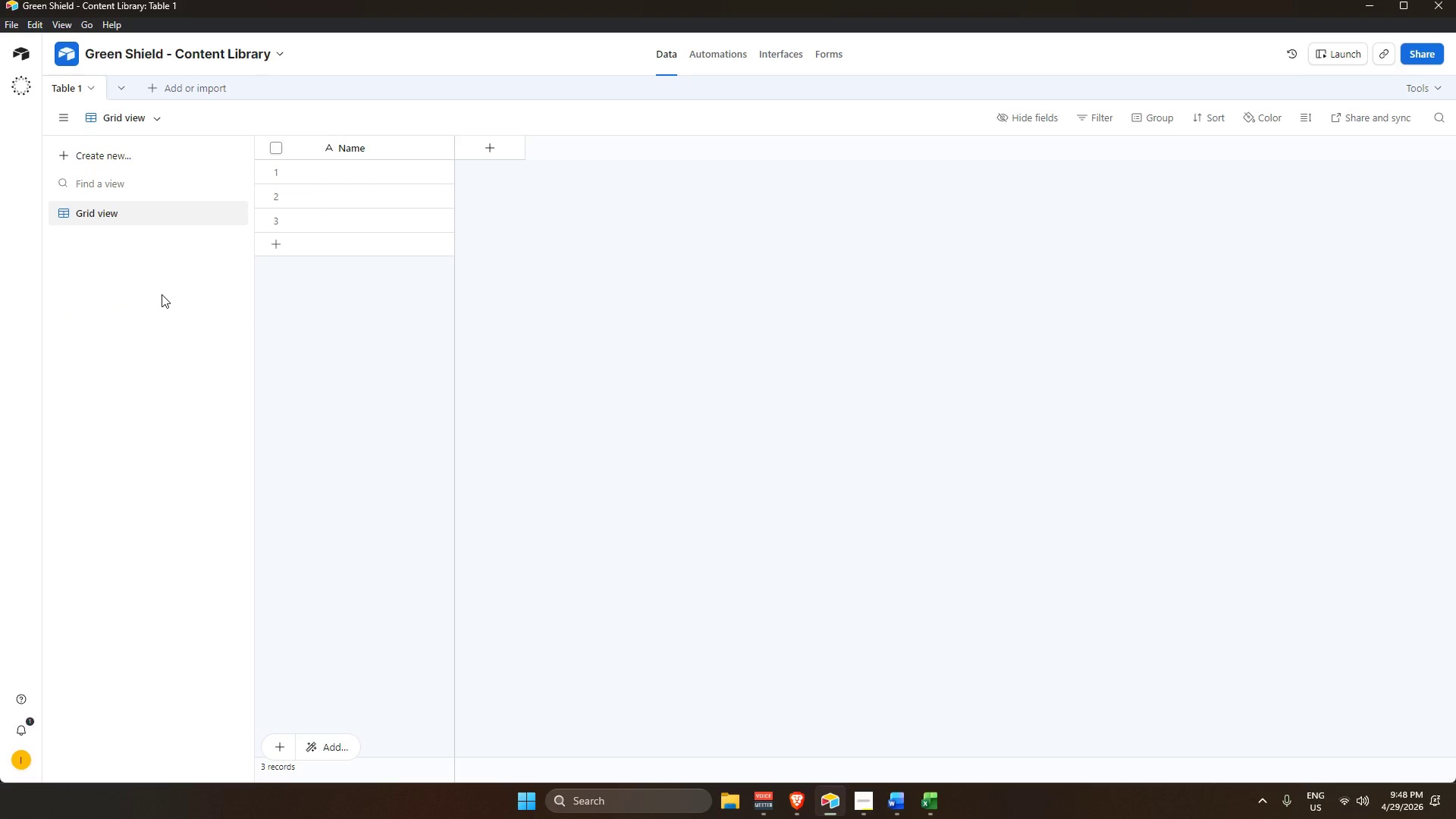 
double_click([71, 89])
 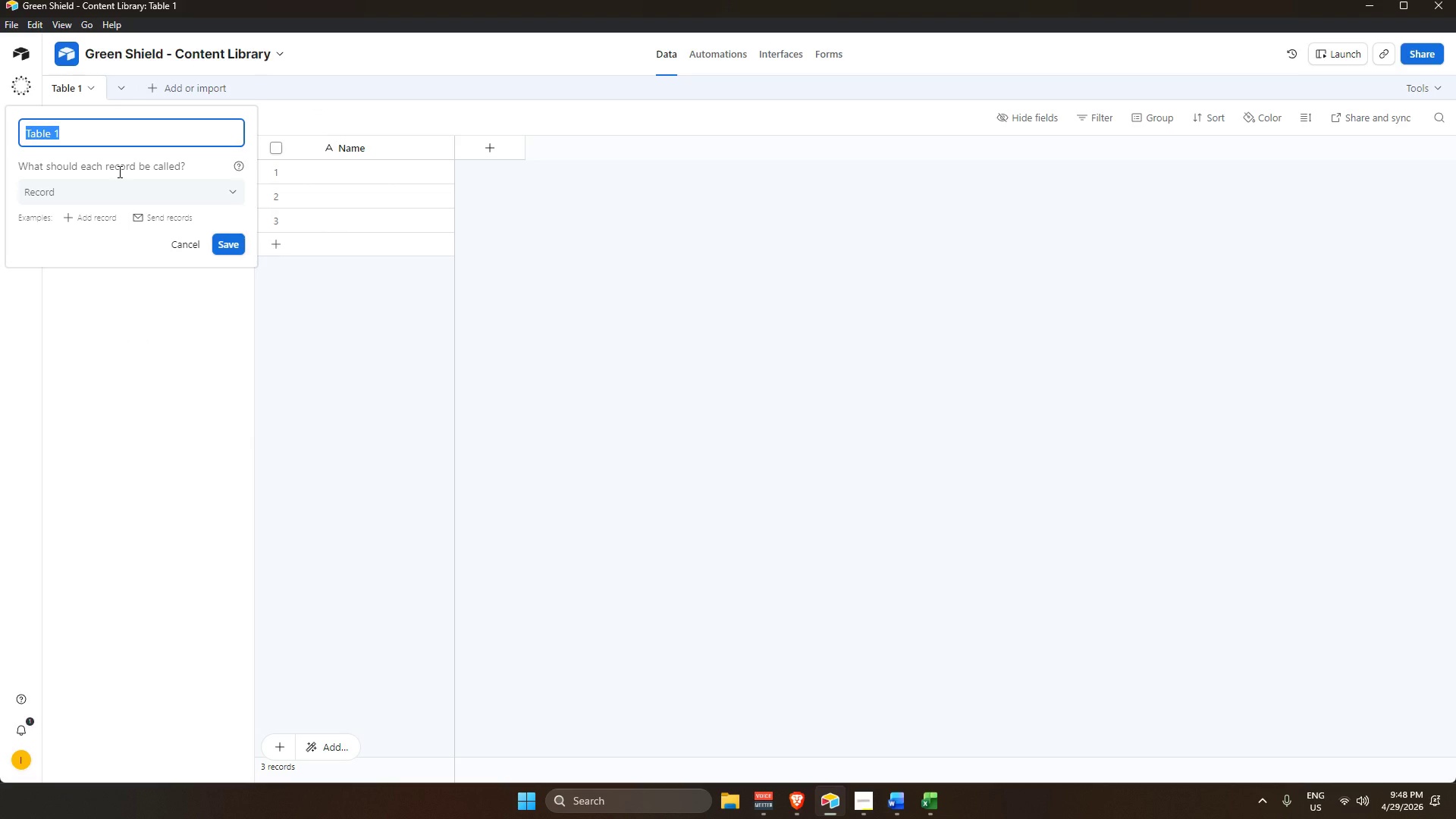 
key(Backspace)
type(Rec)
key(Backspace)
type(source Library)
 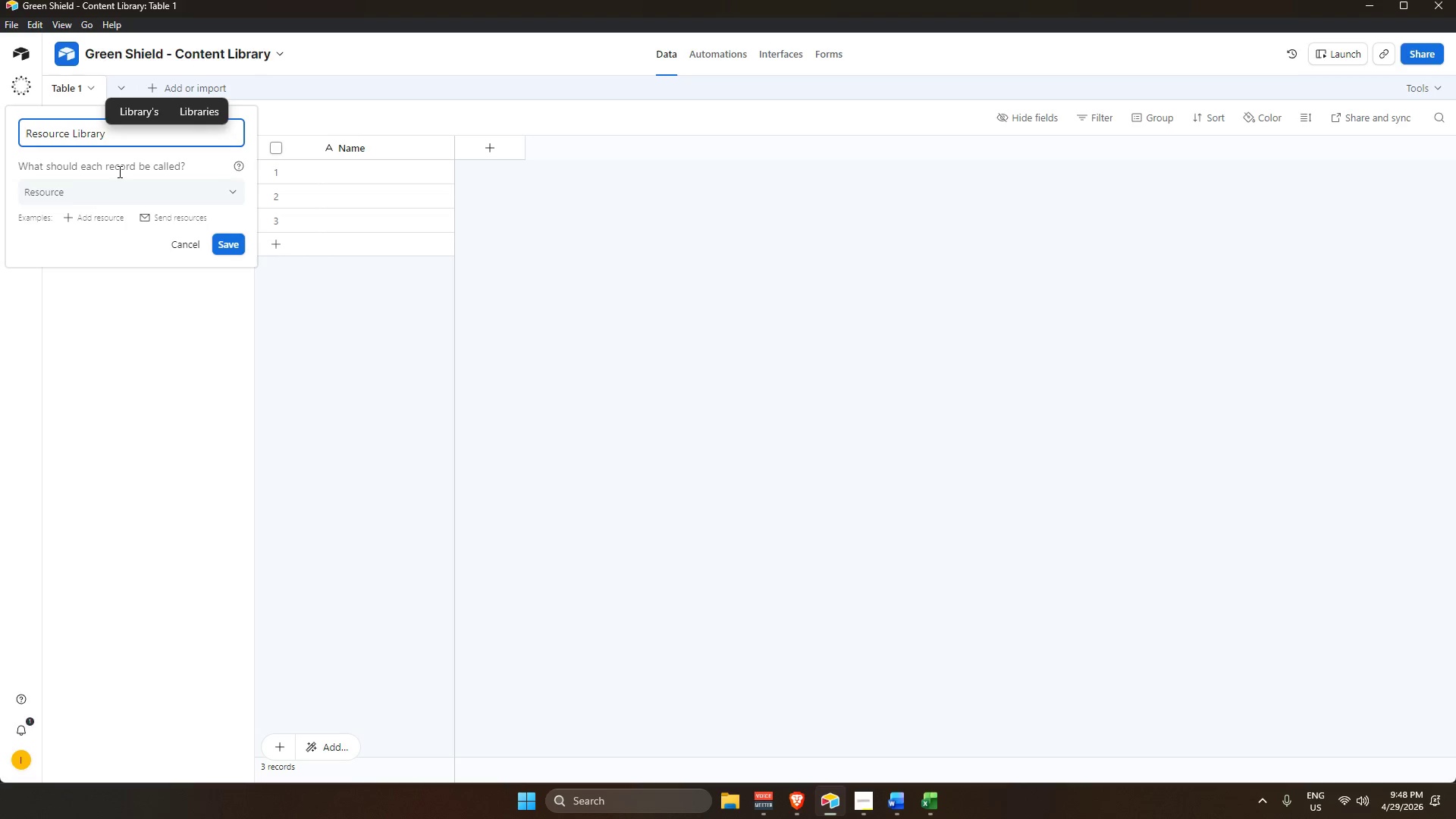 
wait(7.98)
 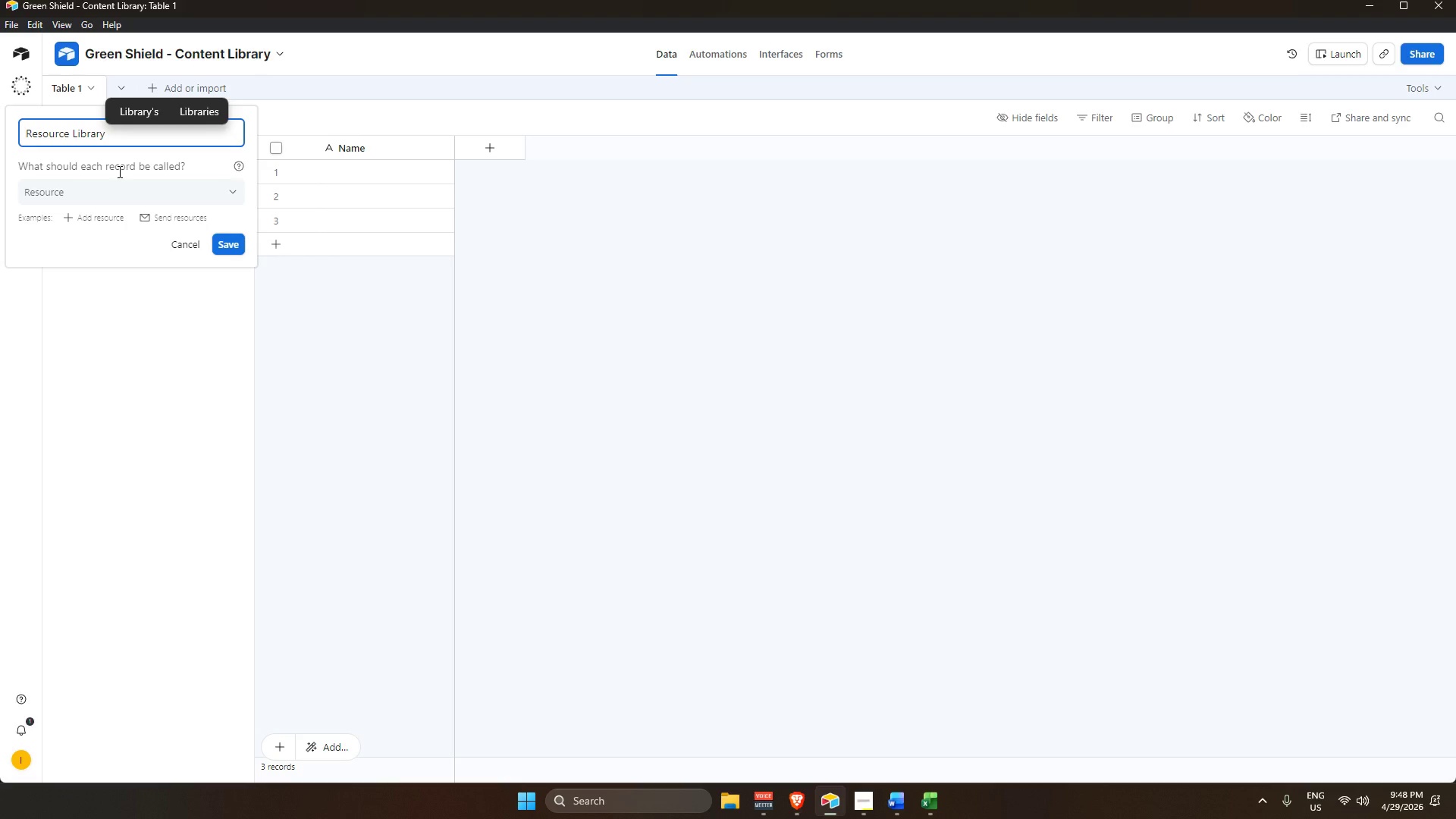 
key(Enter)
 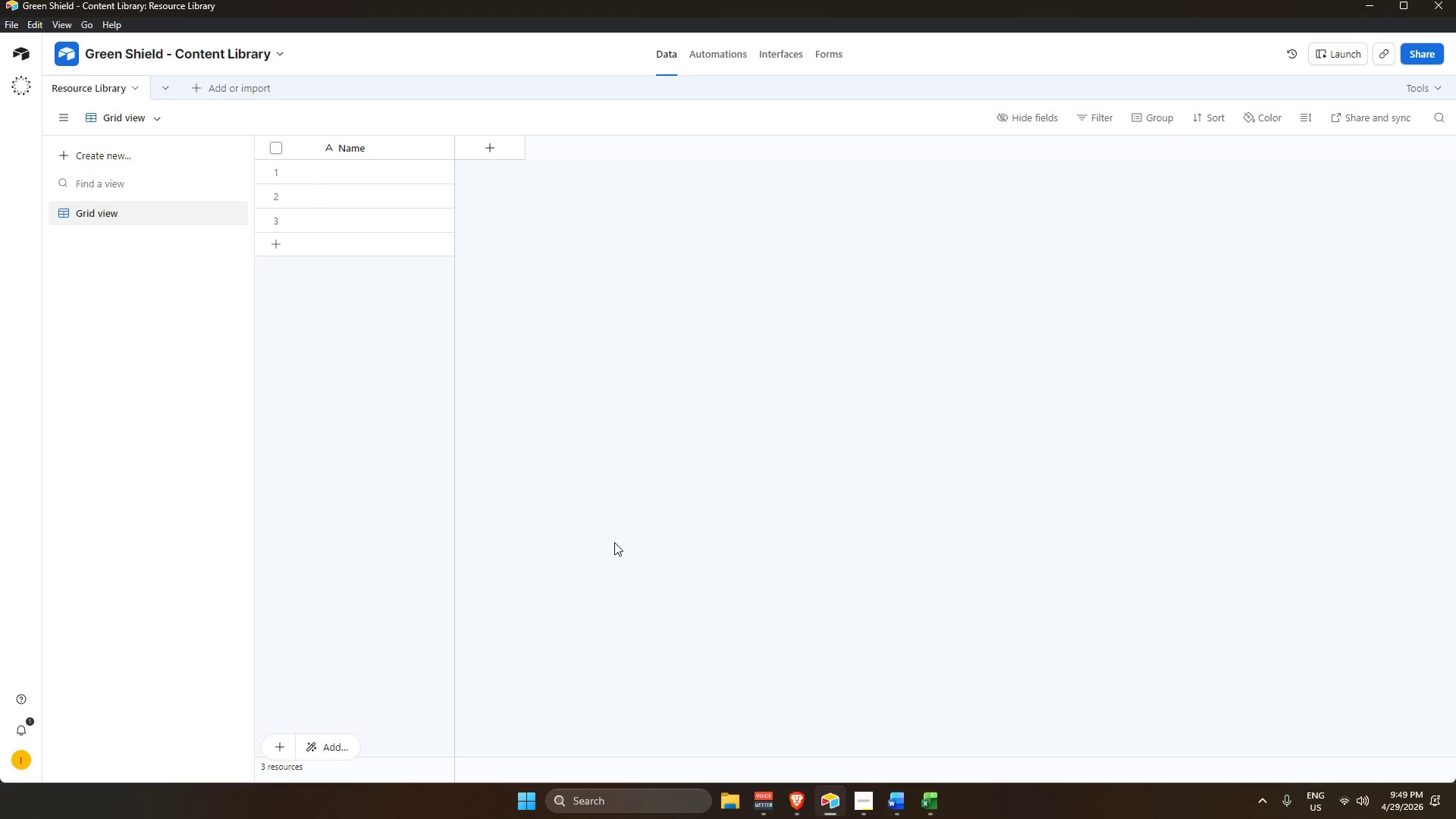 
wait(37.45)
 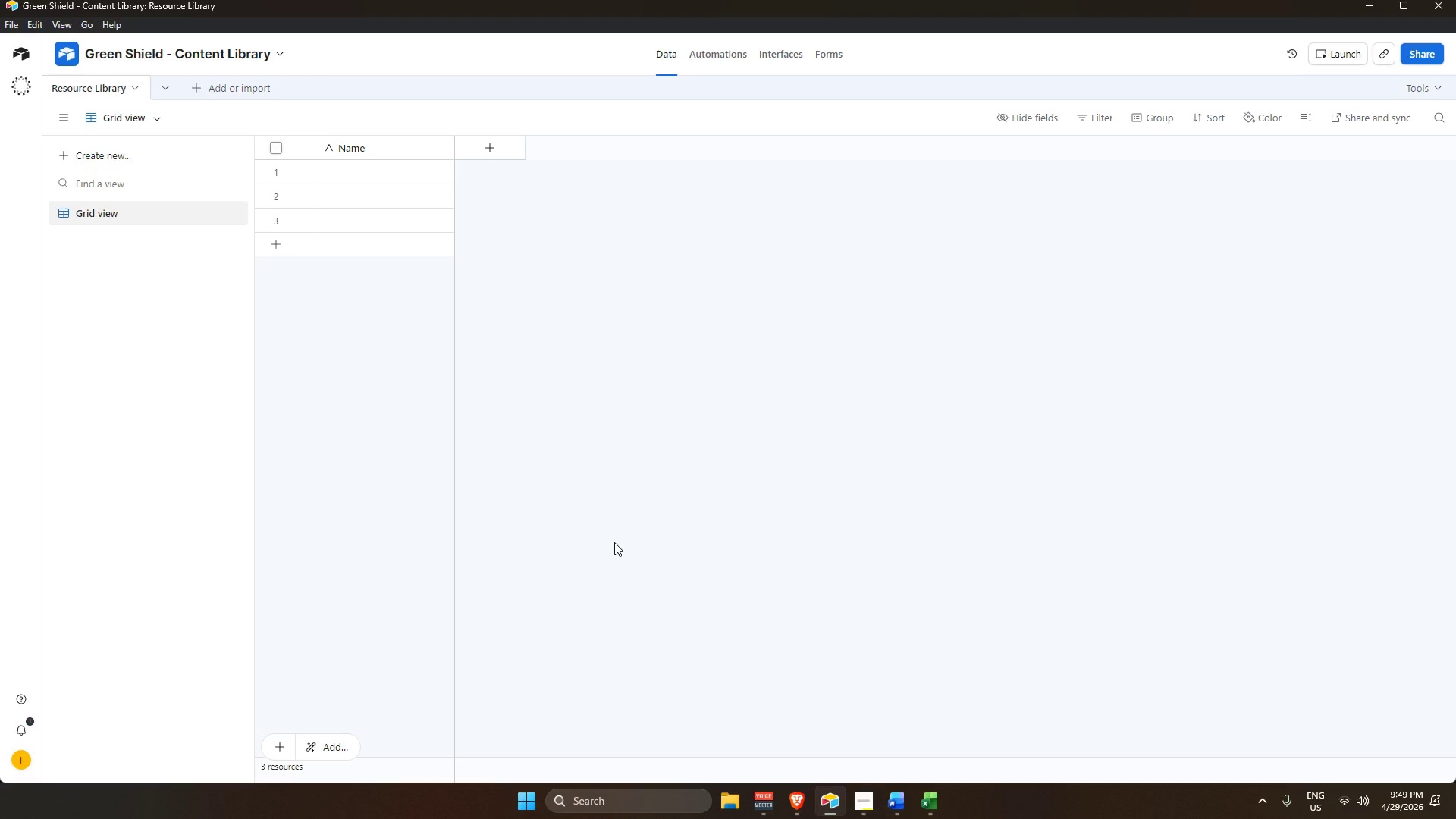 
double_click([362, 139])
 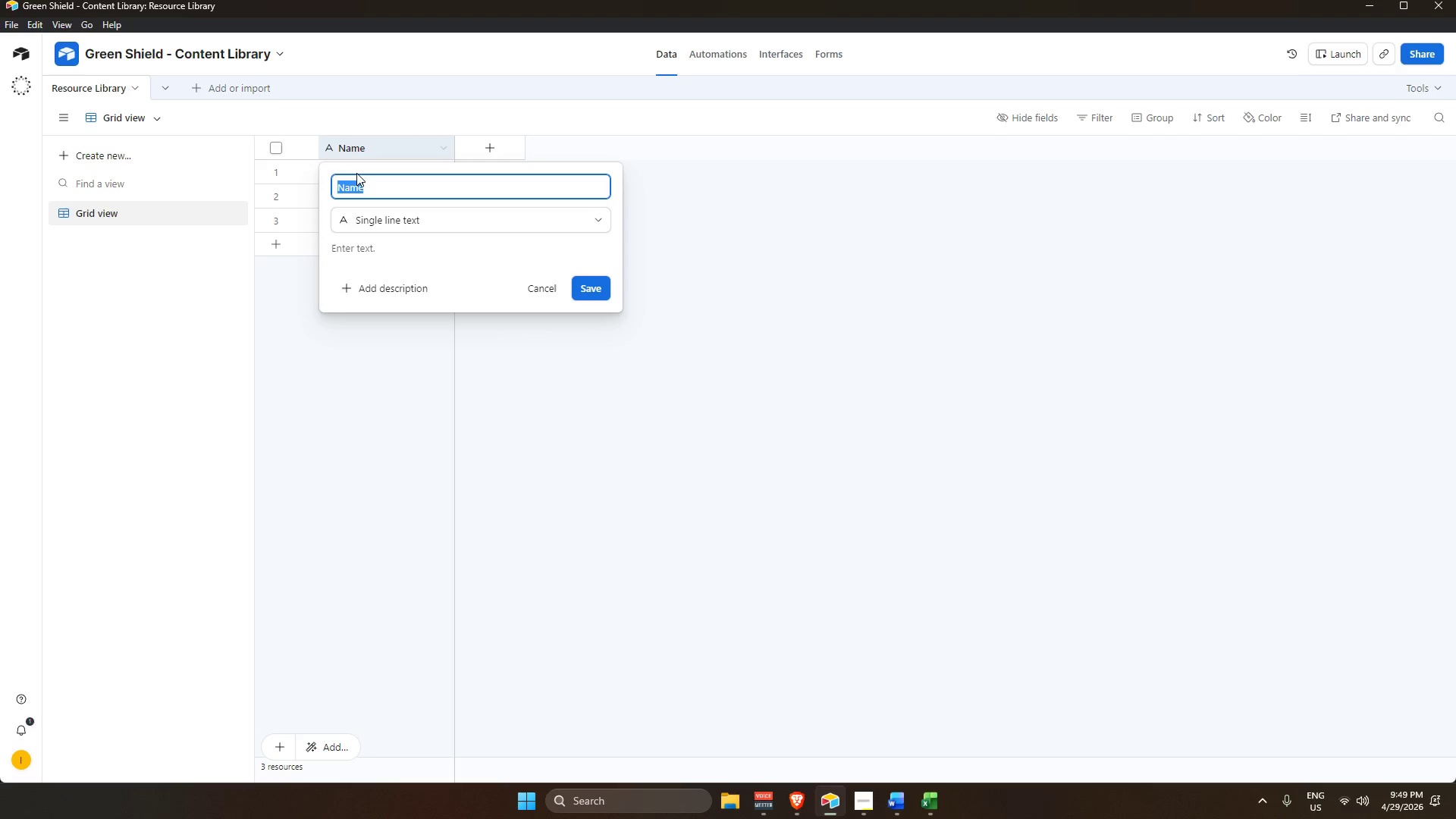 
key(Backspace)
type(Resource Name)
 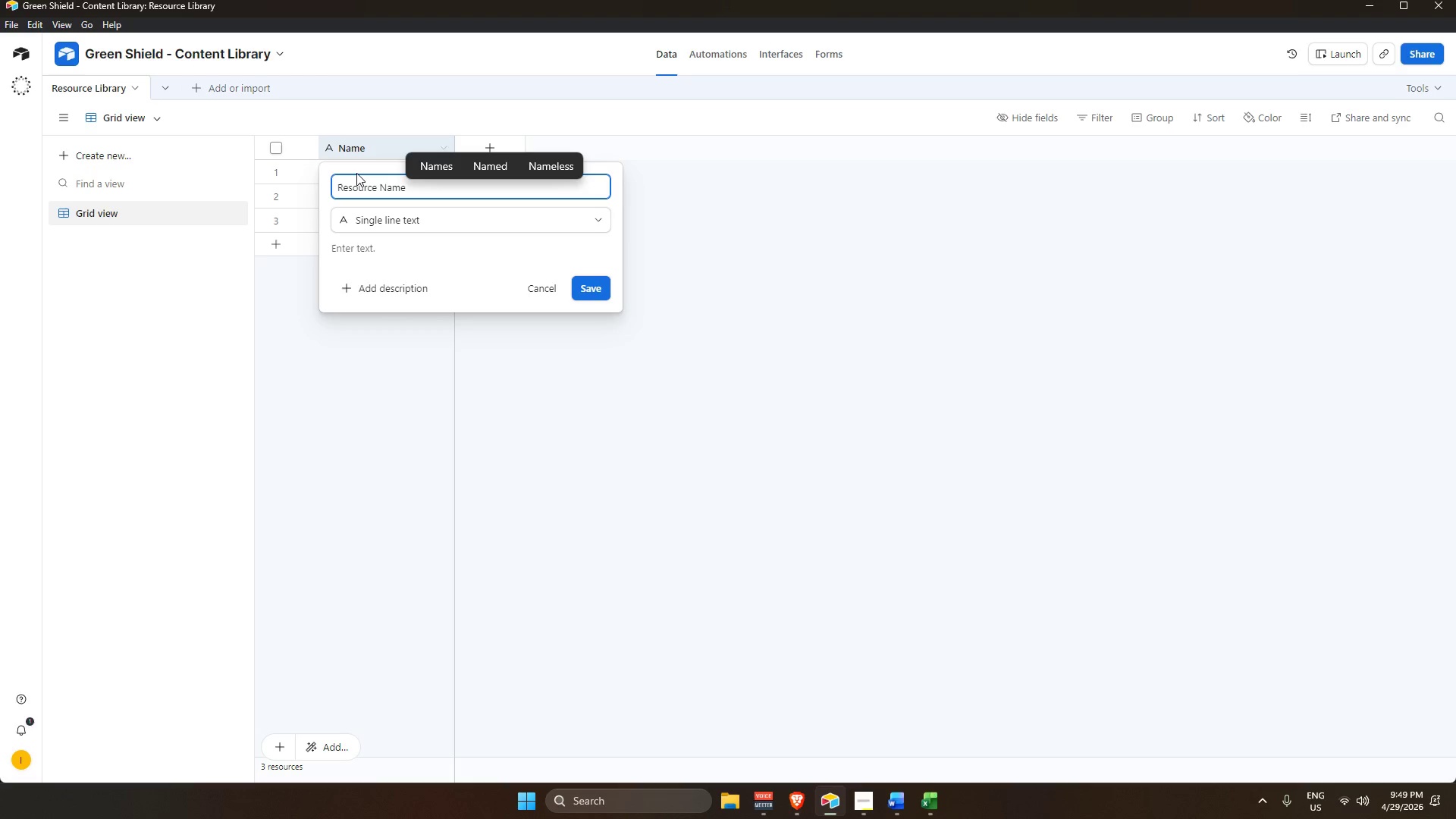 
wait(5.06)
 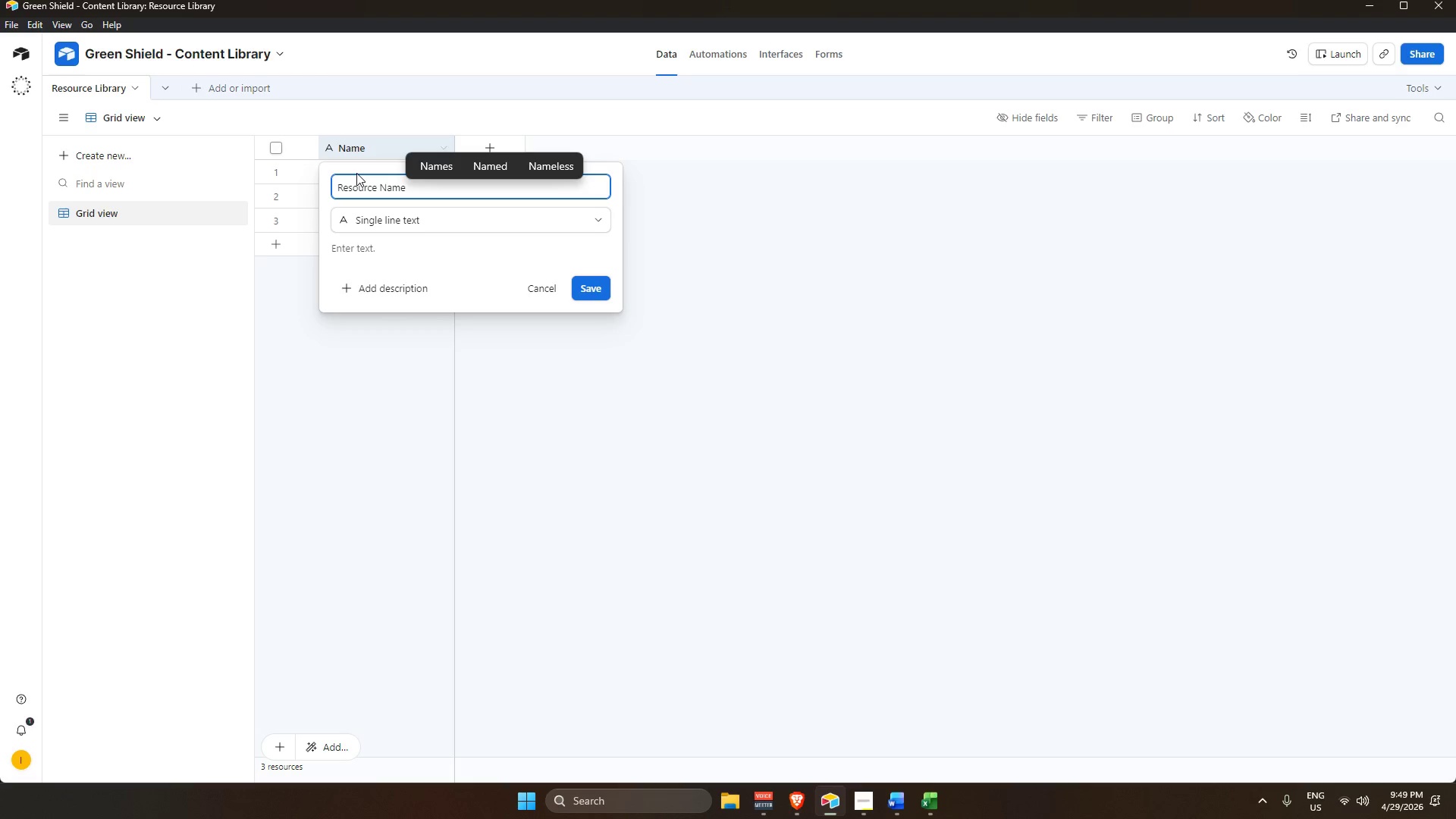 
key(Enter)
 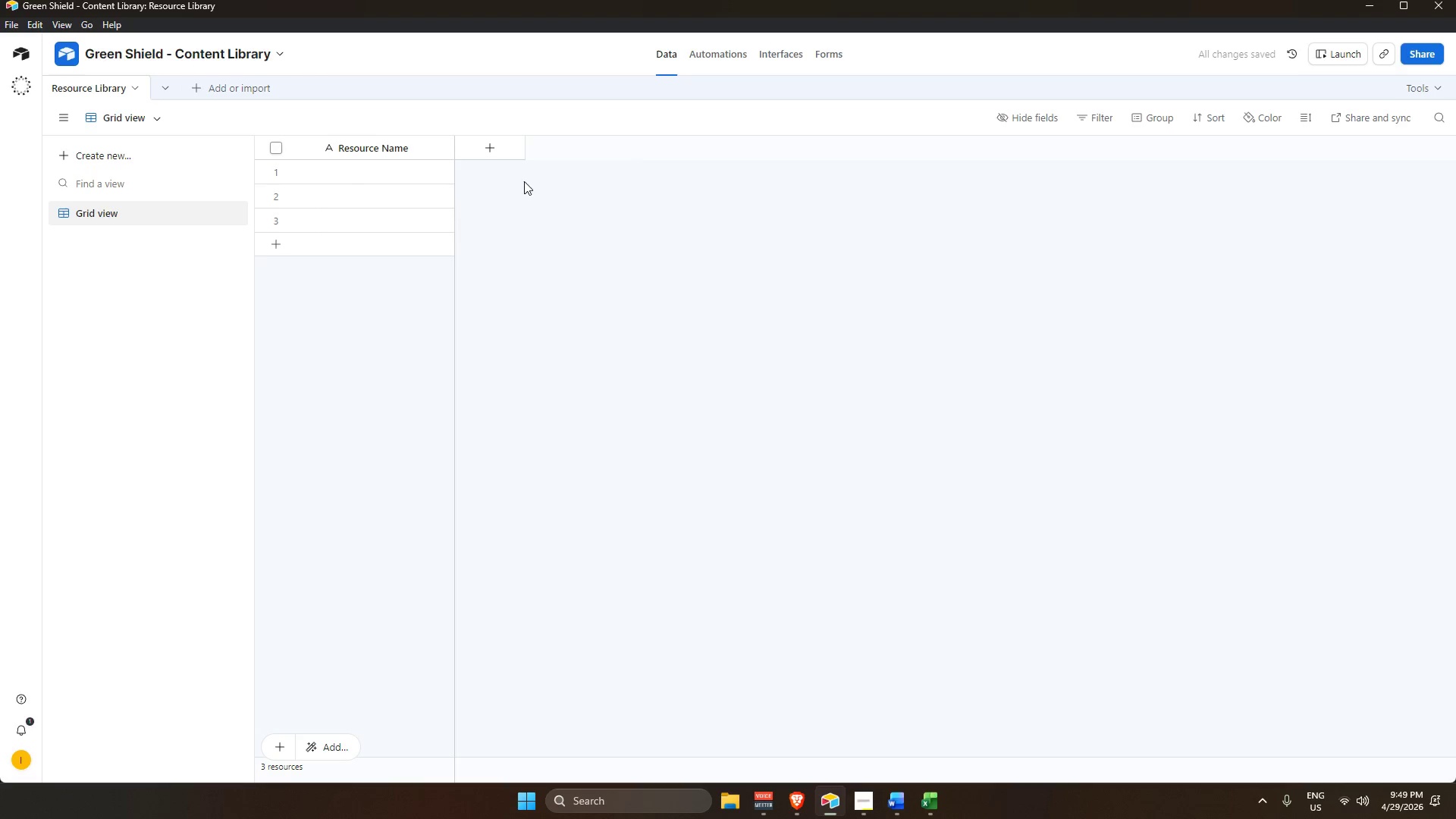 
left_click([502, 152])
 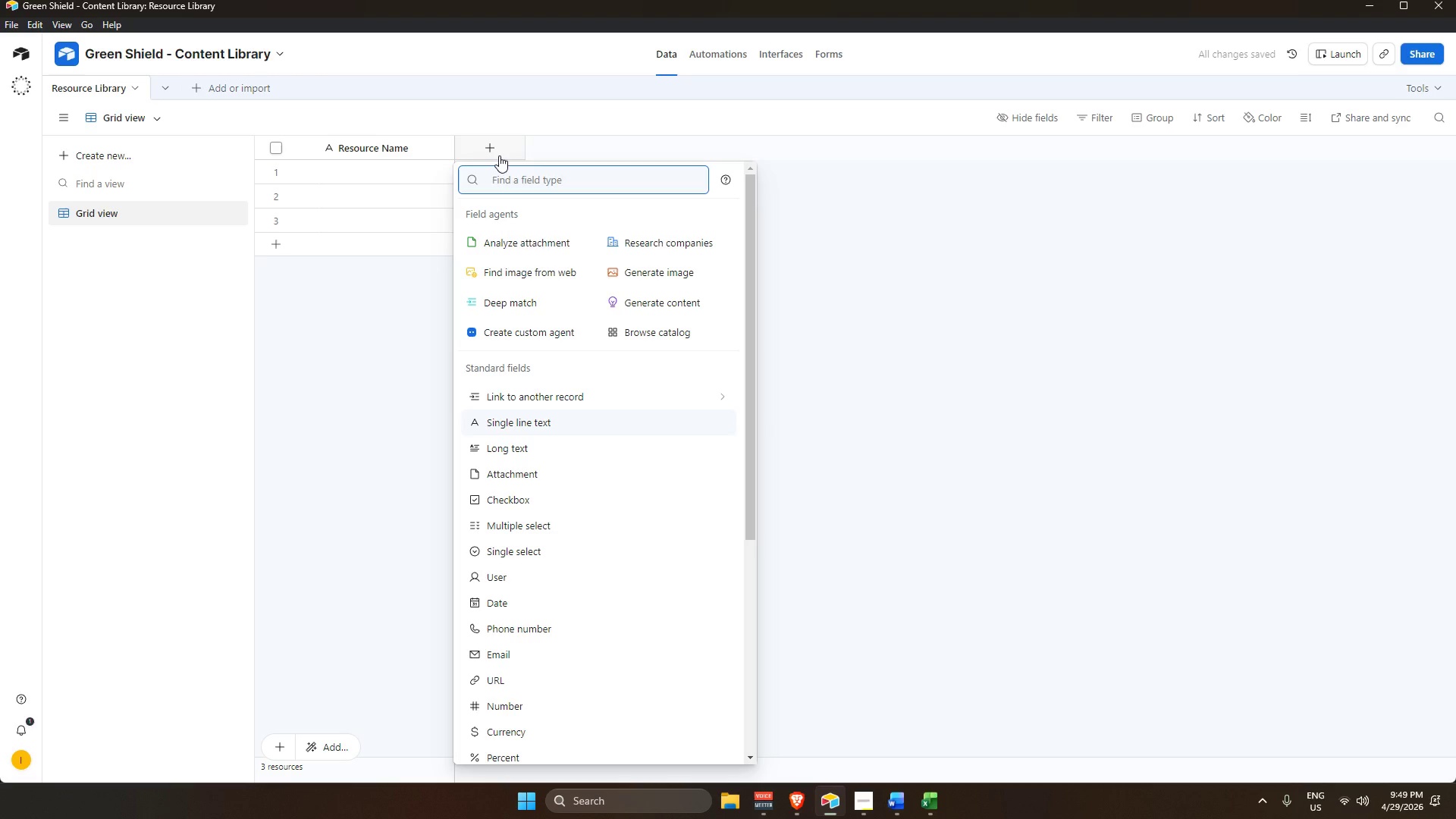 
key(Alt+AltLeft)
 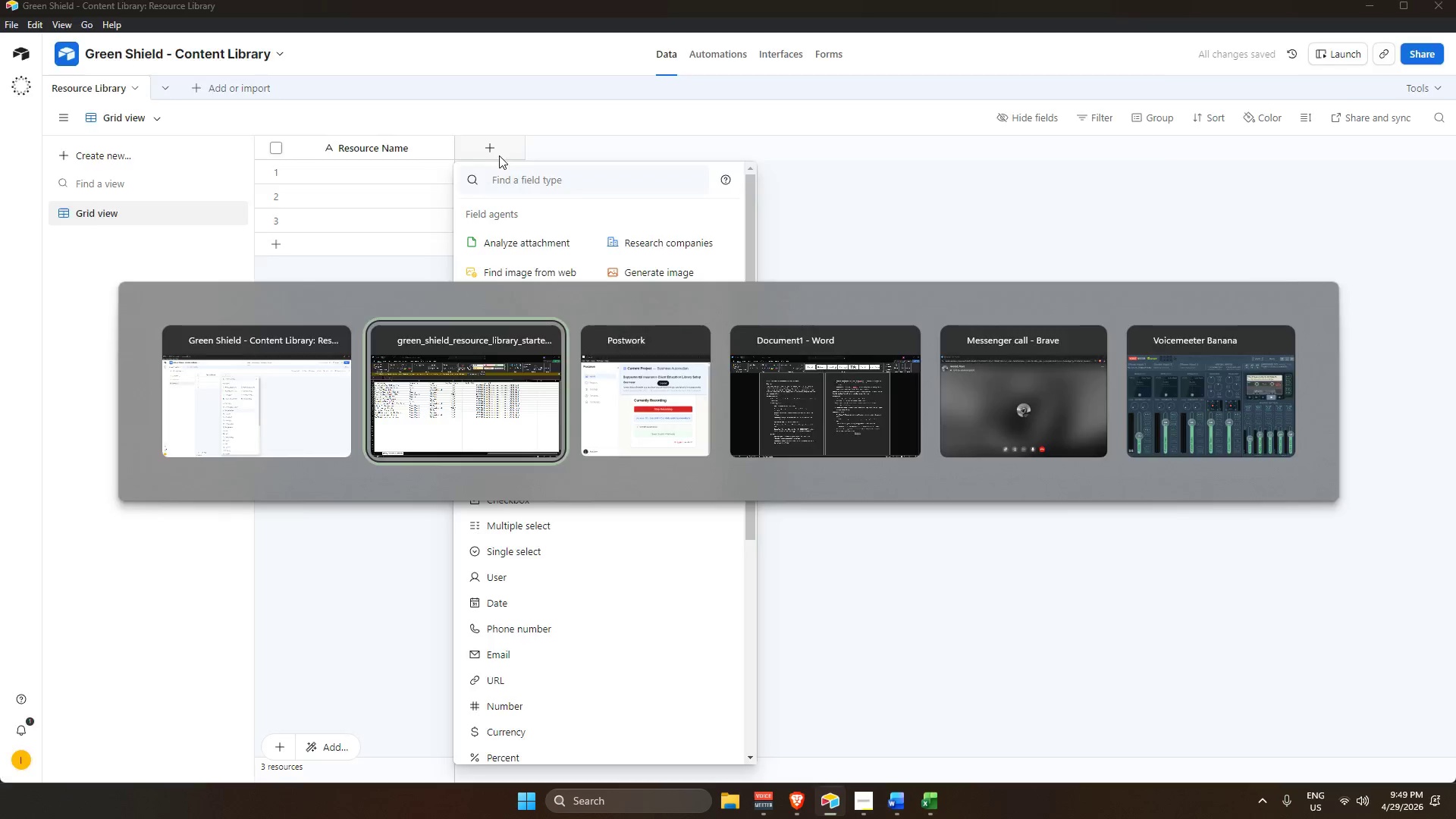 
key(Alt+Tab)
 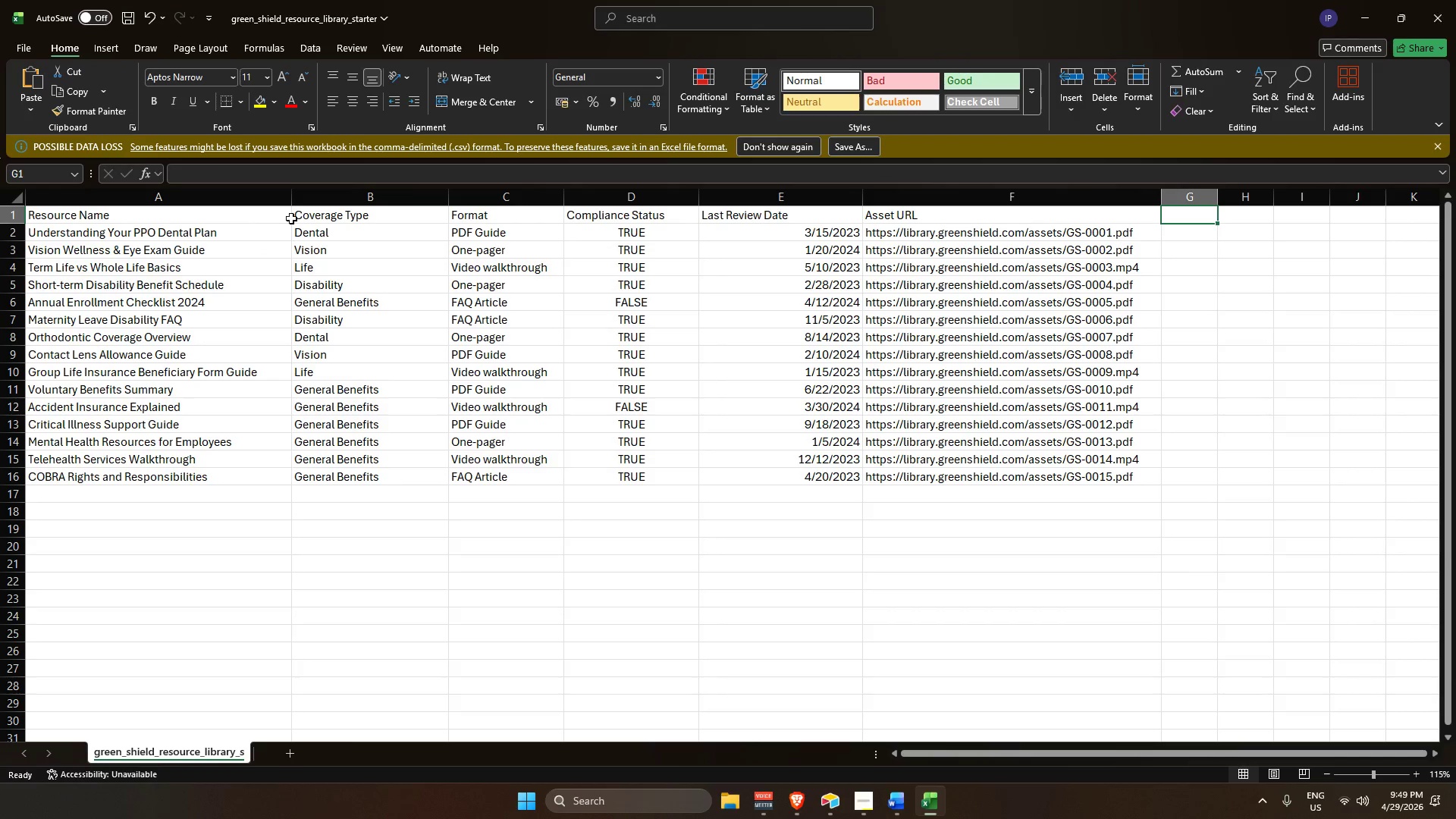 
key(Alt+Tab)
 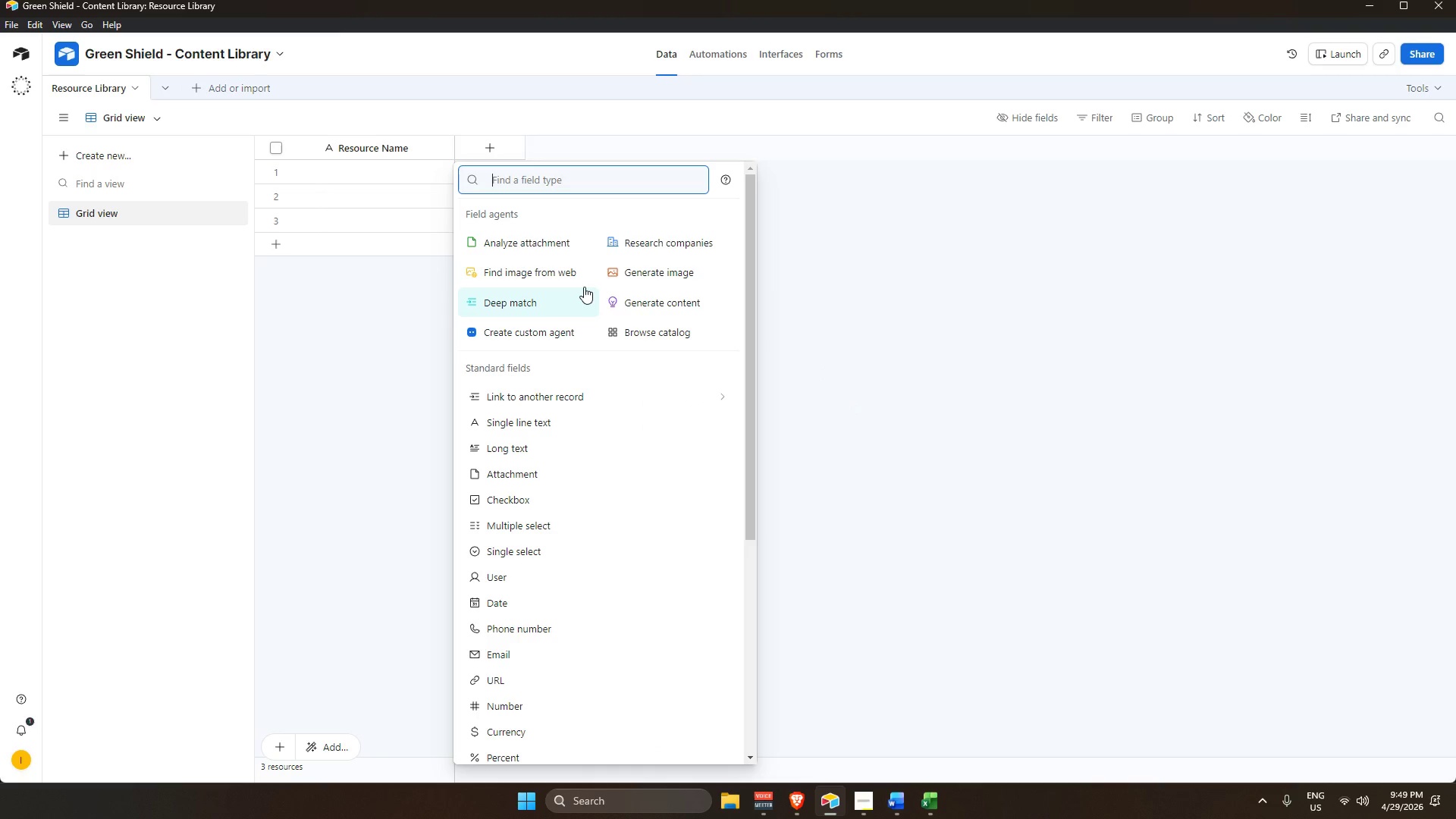 
hold_key(key=ShiftLeft, duration=2.53)
 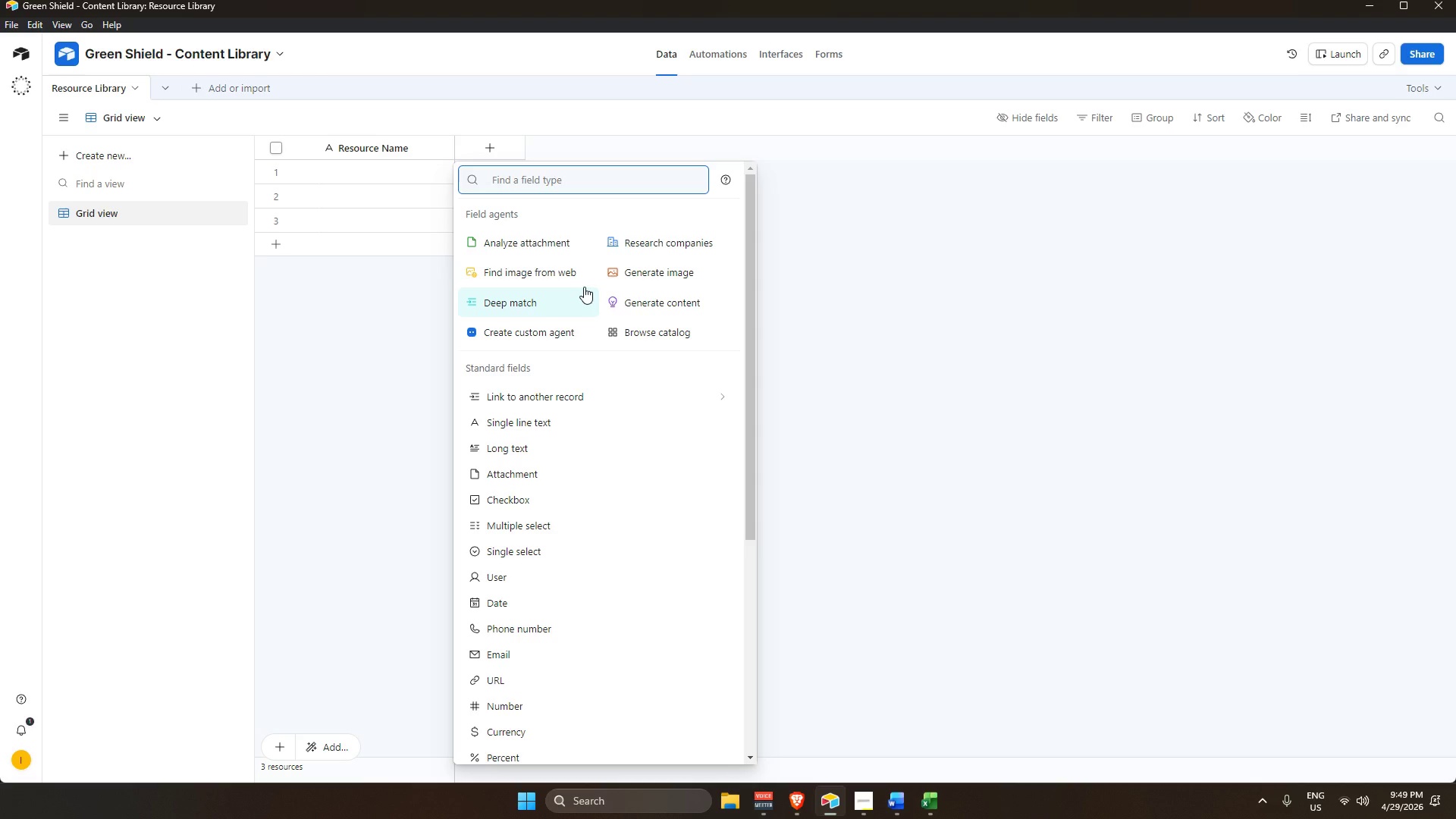 
type(sing)
 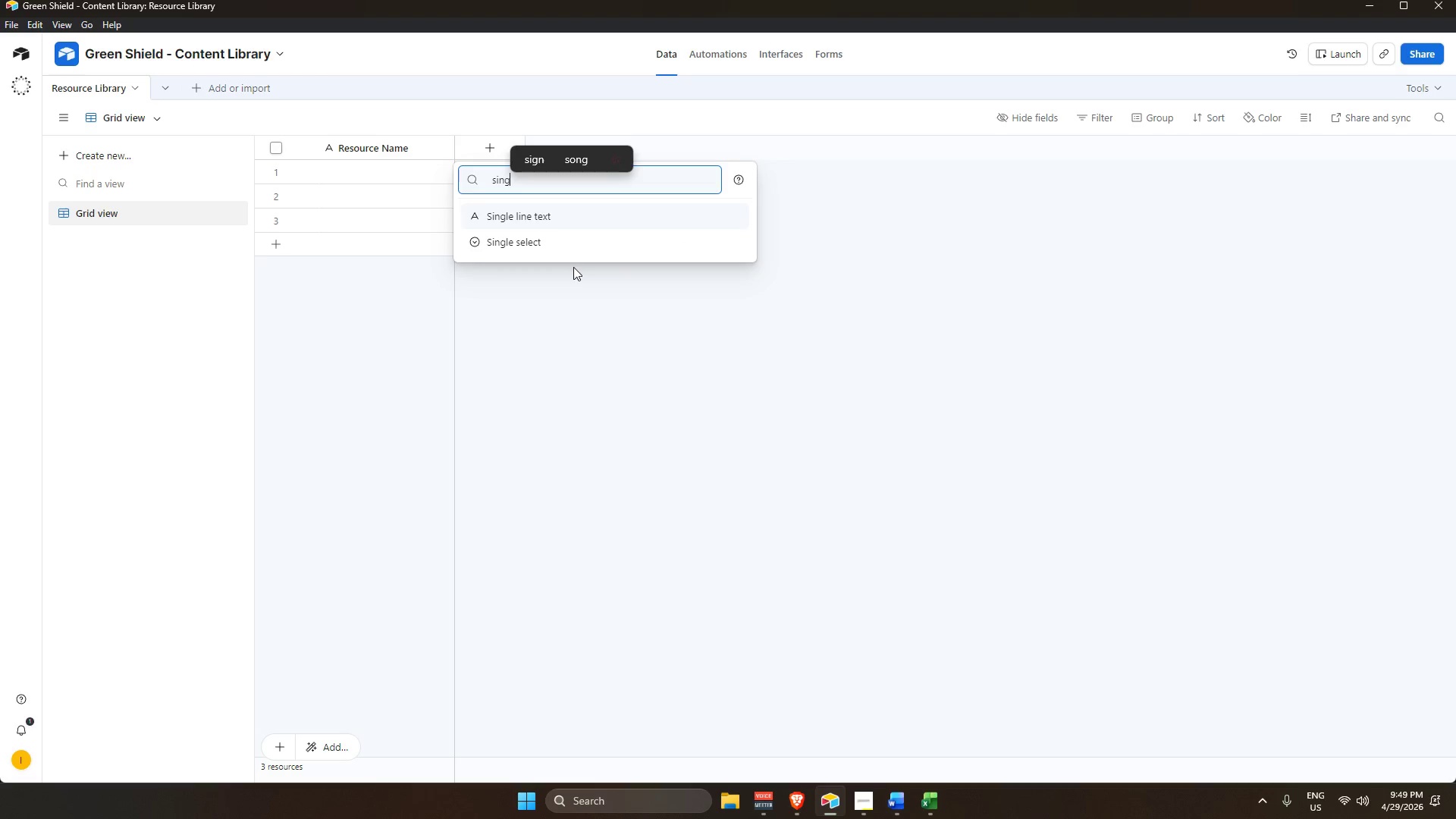 
left_click([577, 245])
 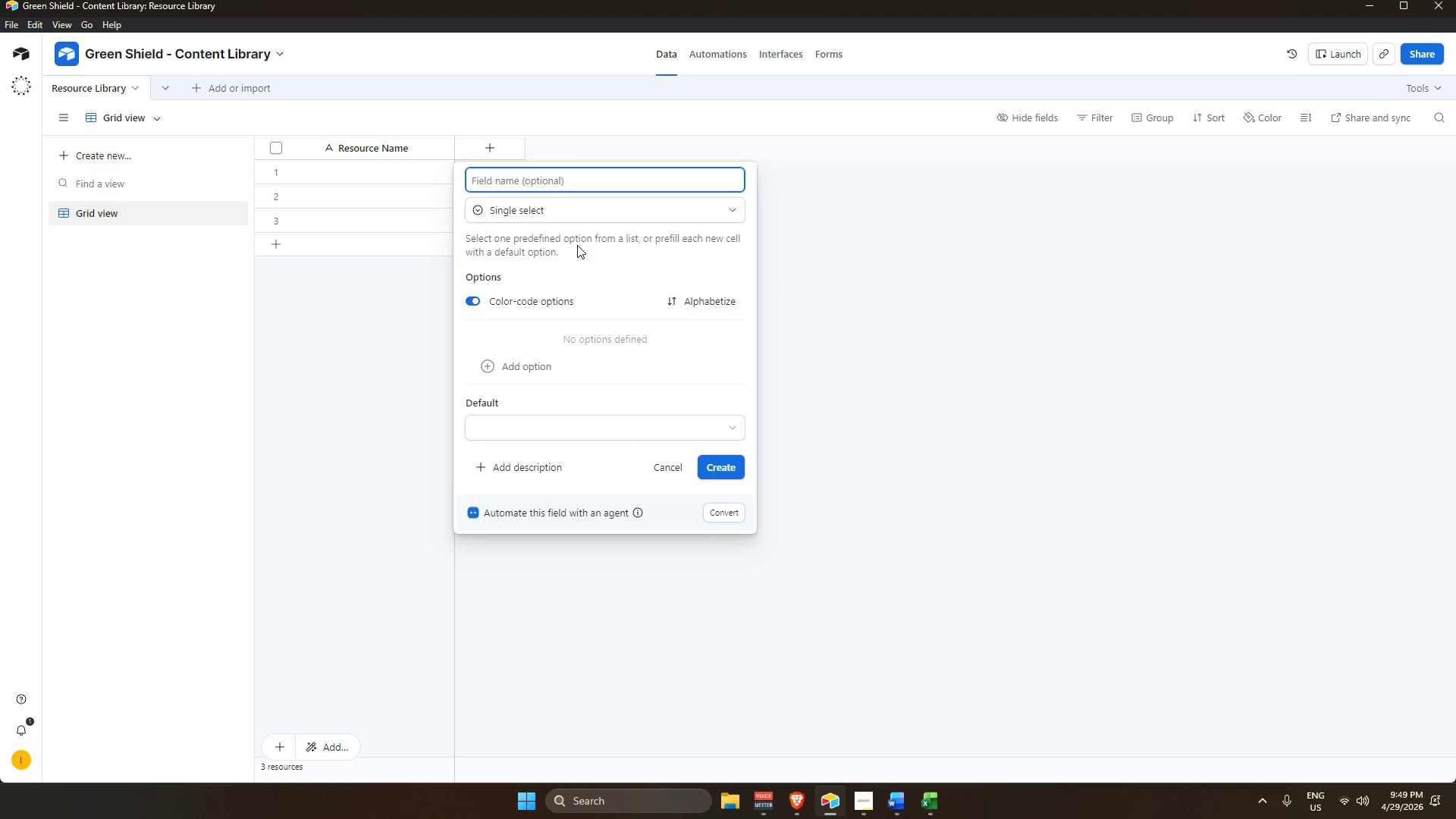 
type(Coverage Type)
 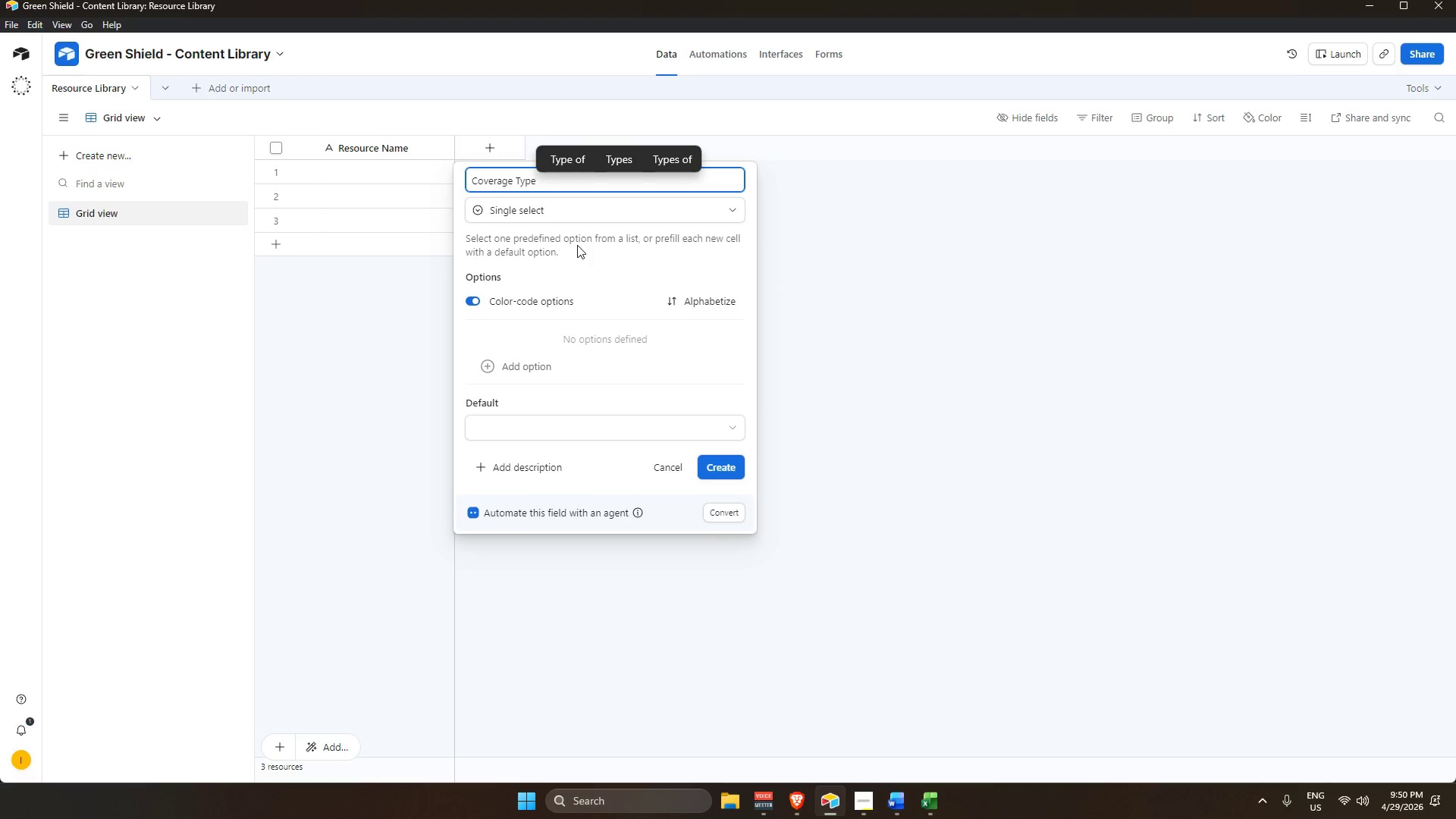 
wait(13.39)
 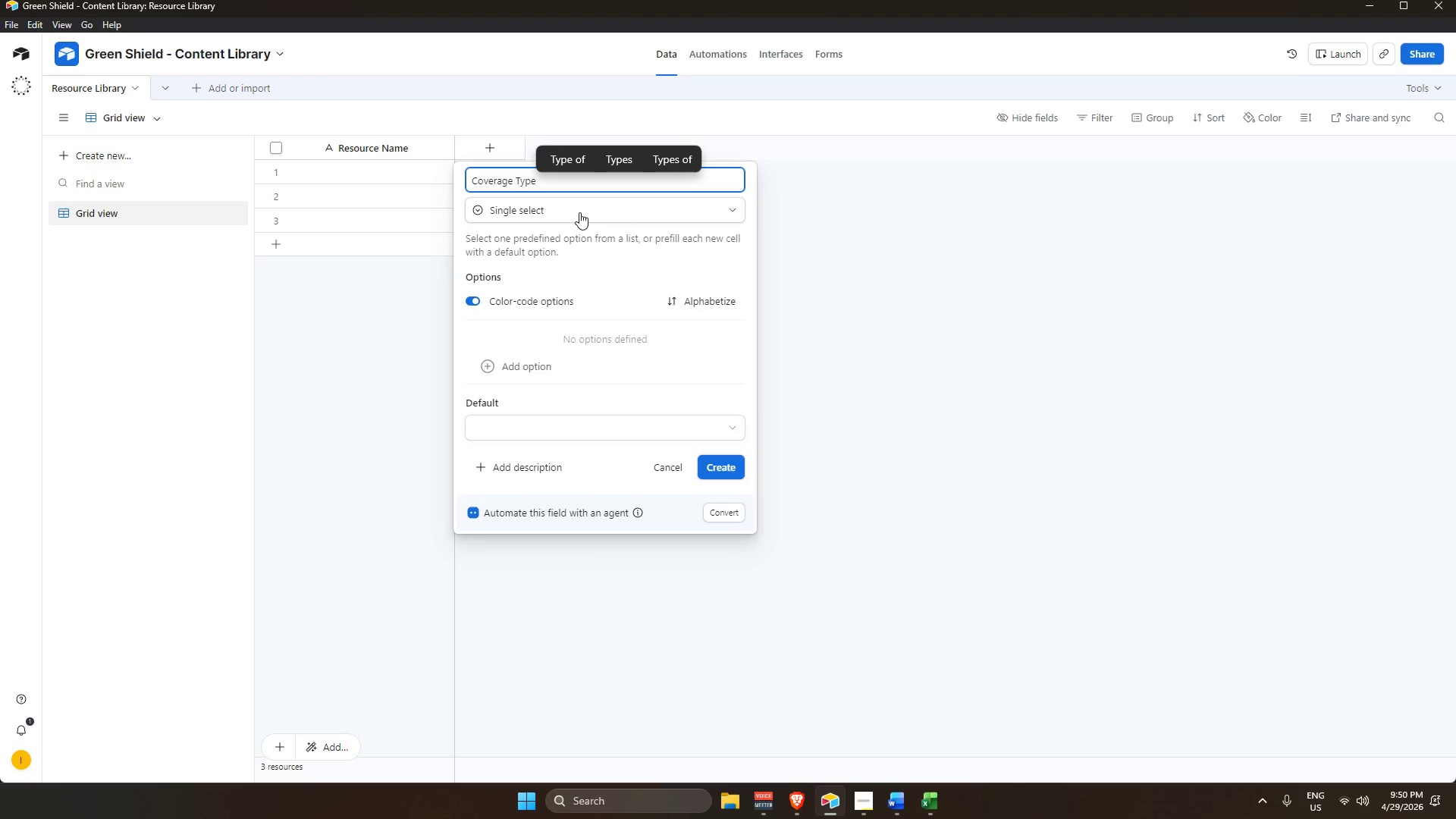 
type(Dentl)
key(Backspace)
type(al)
 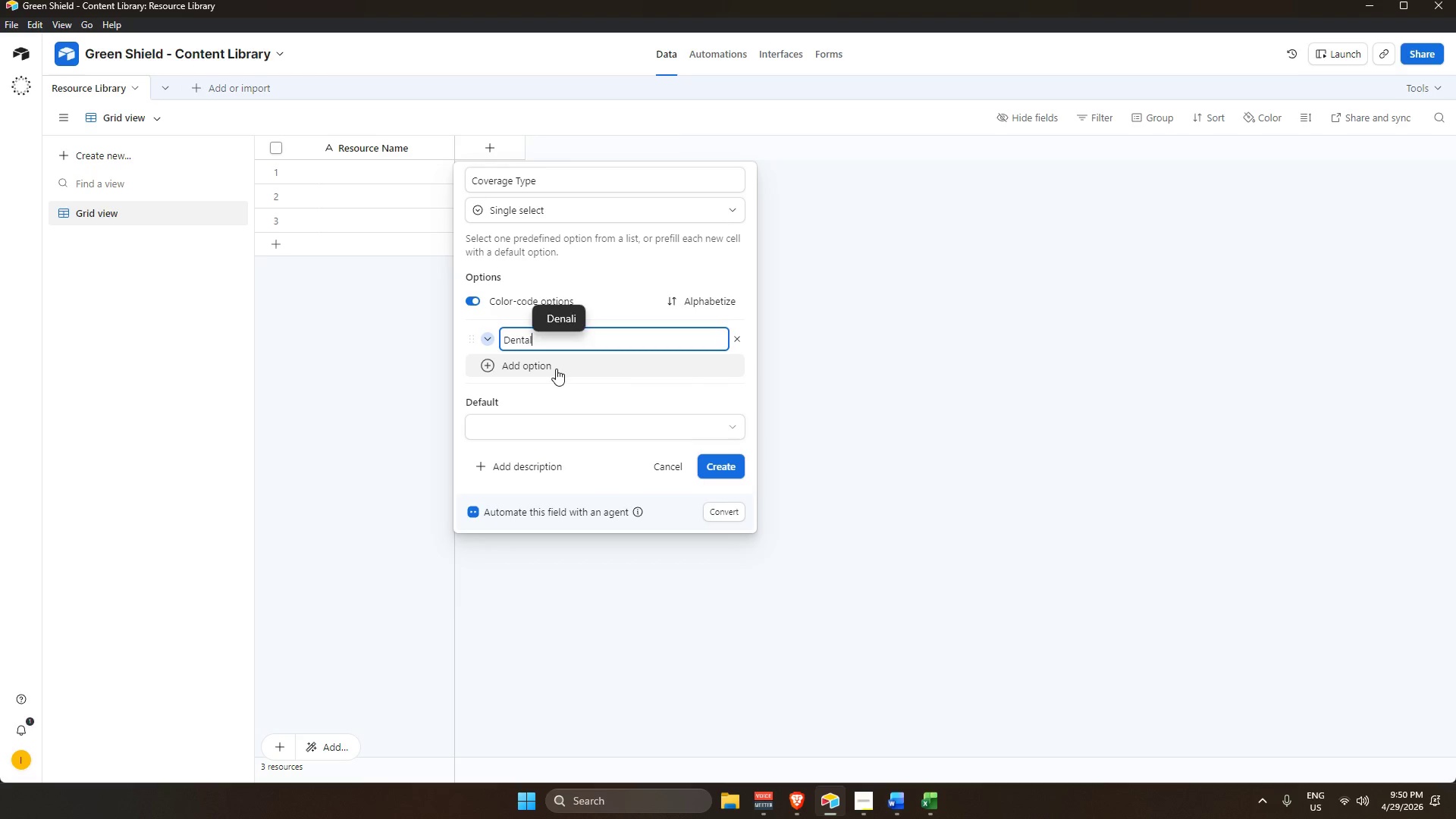 
key(Enter)
 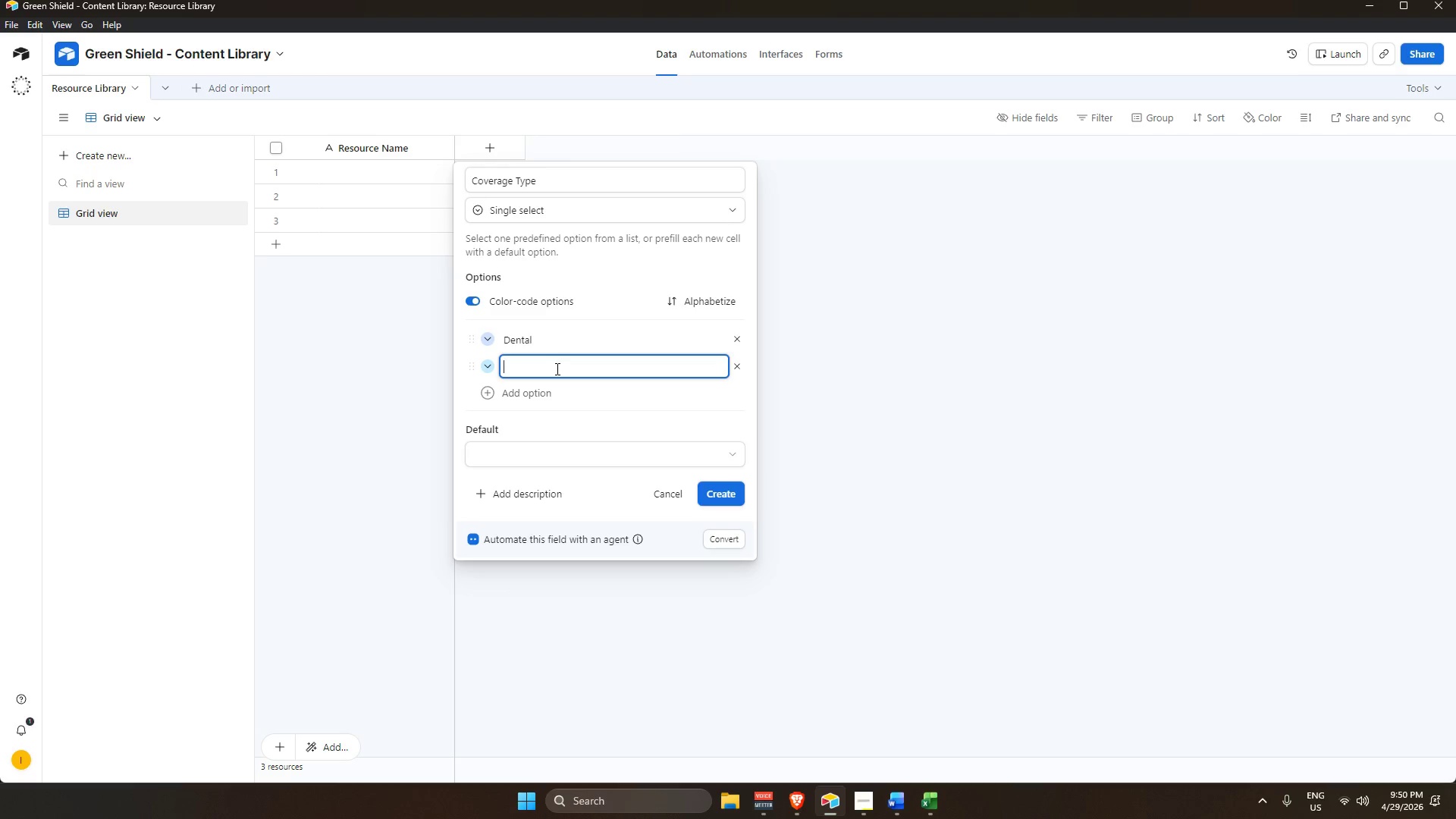 
type(Vision)
 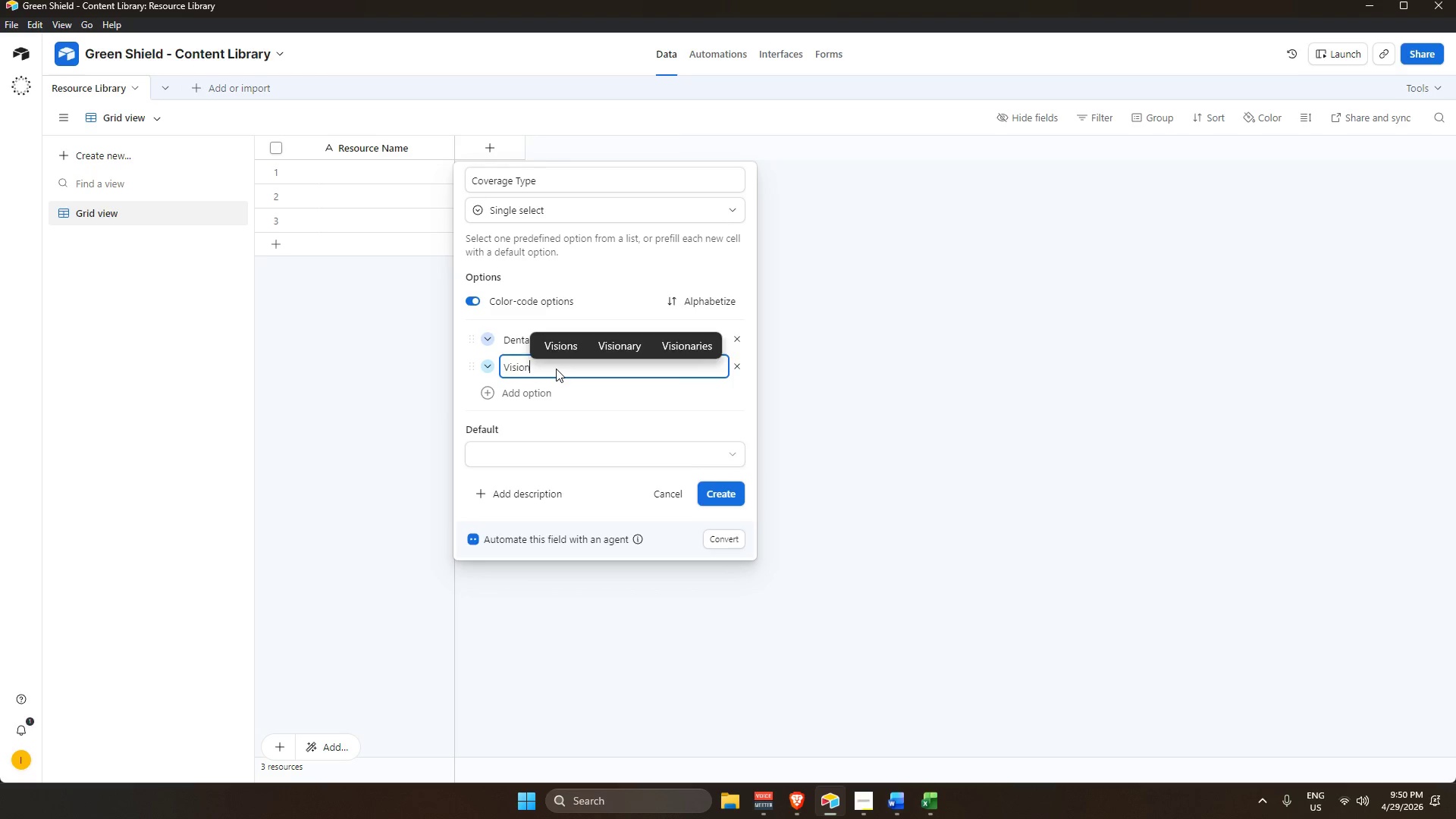 
key(Enter)
 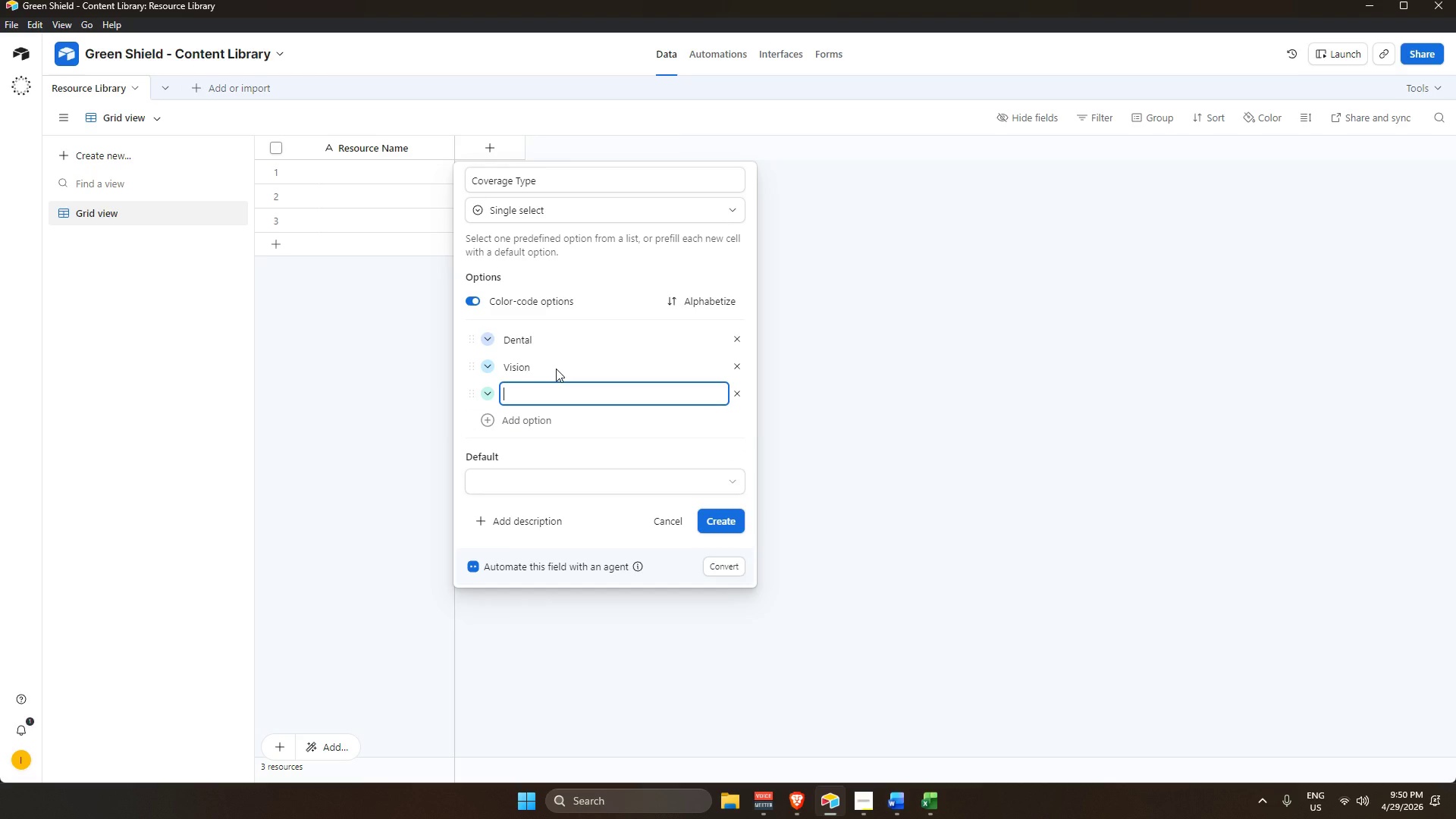 
type(Life)
 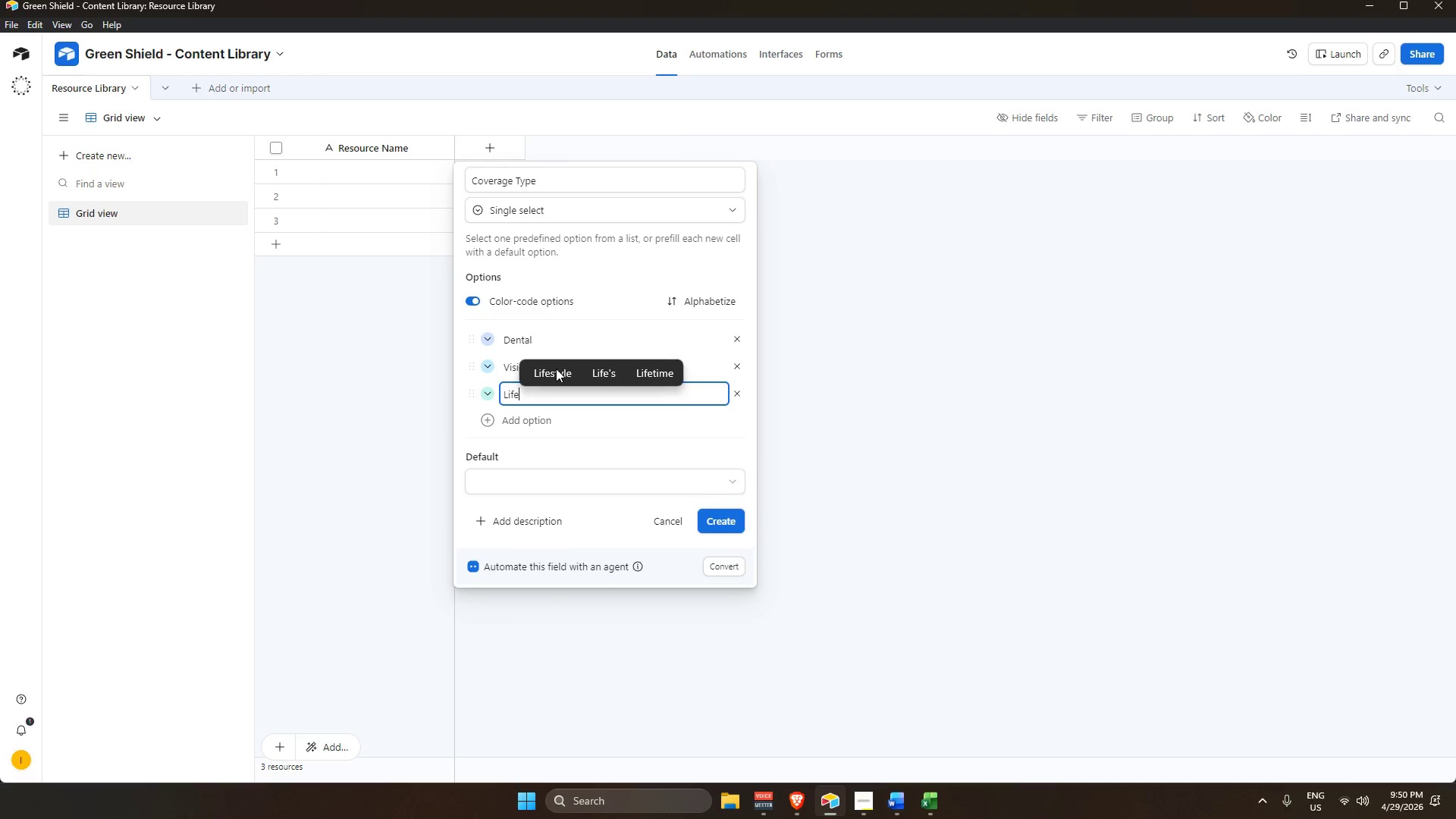 
key(Enter)
 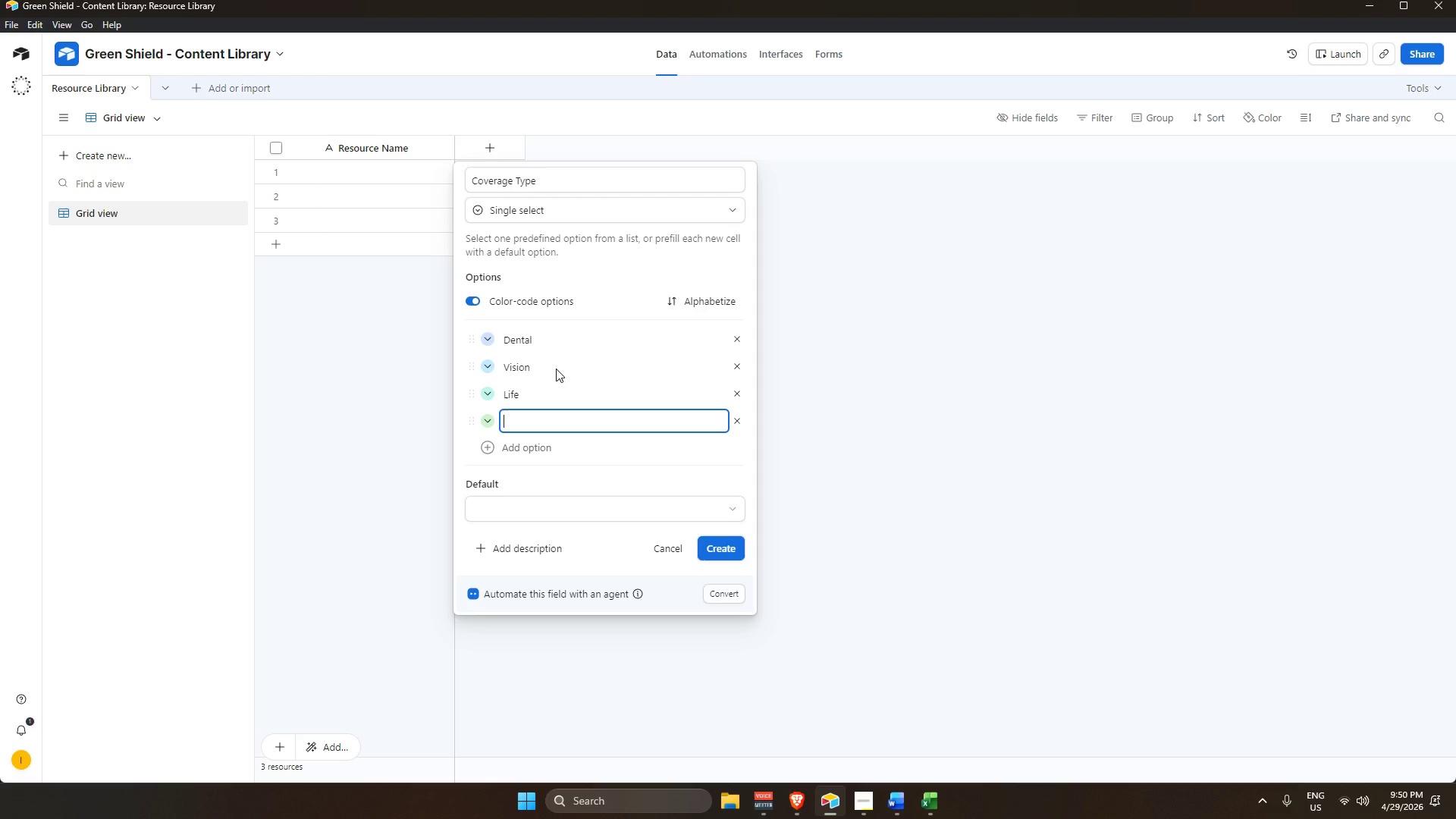 
type(Disability)
 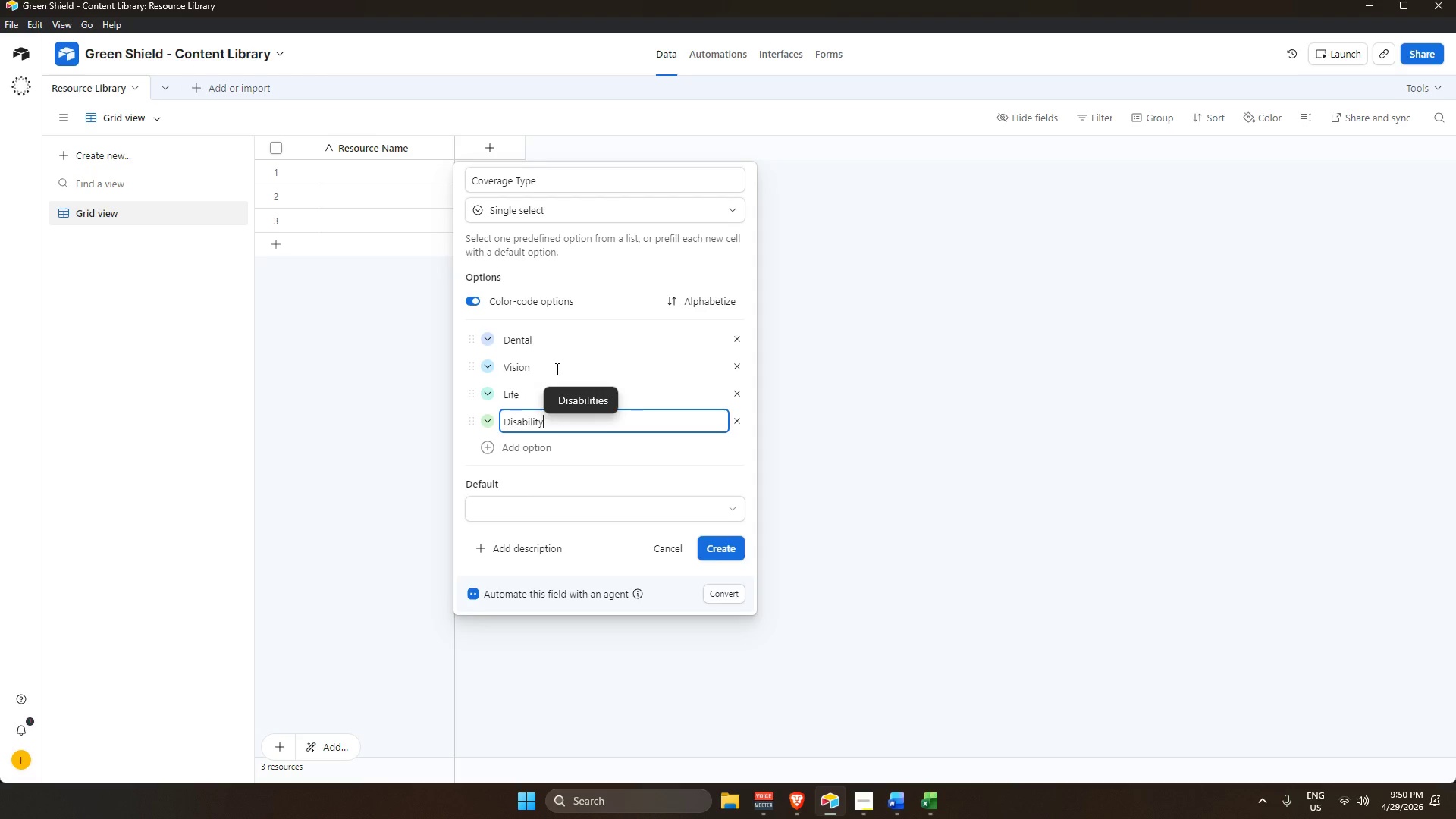 
key(Enter)
 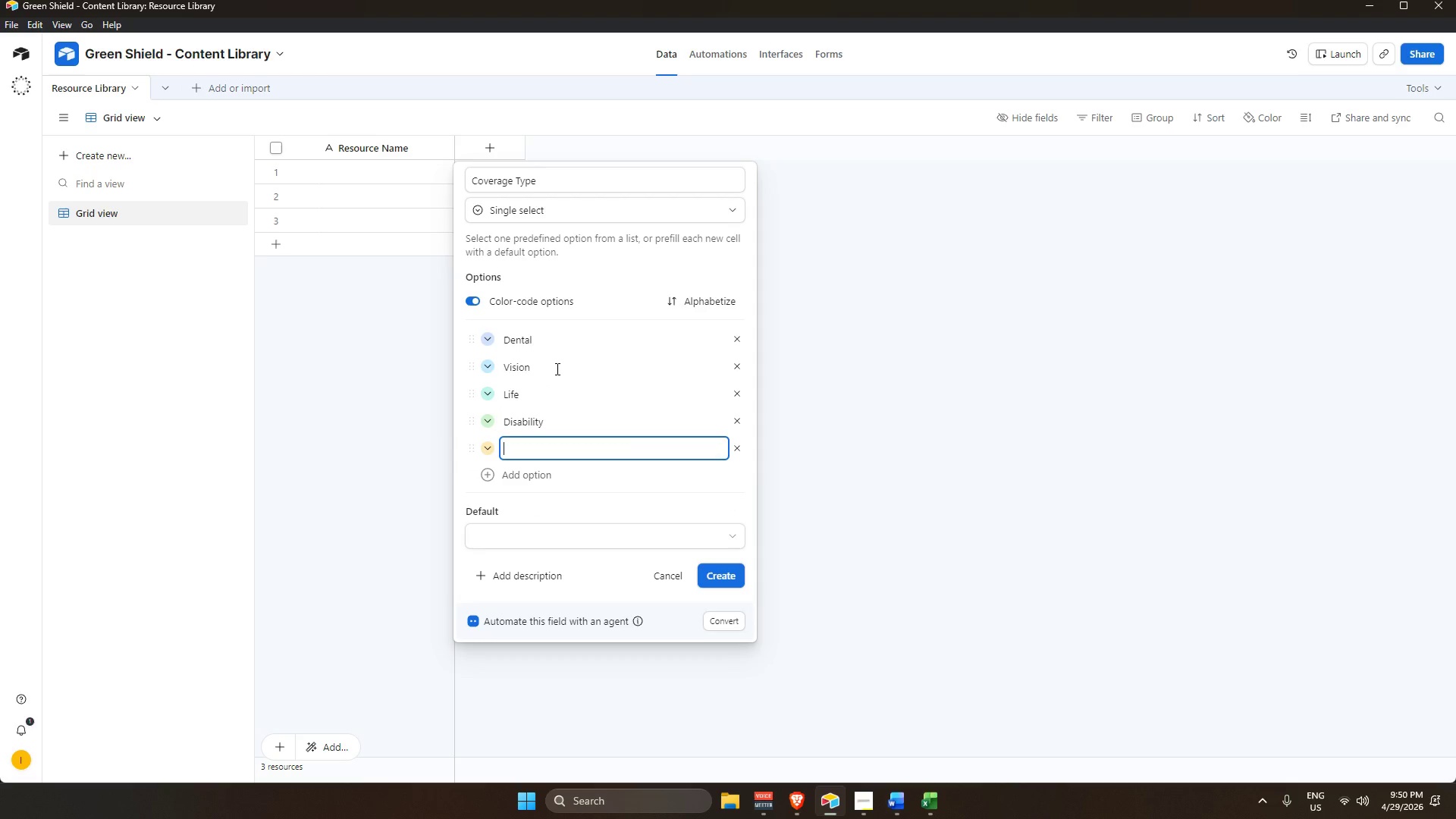 
type(General Benefits)
 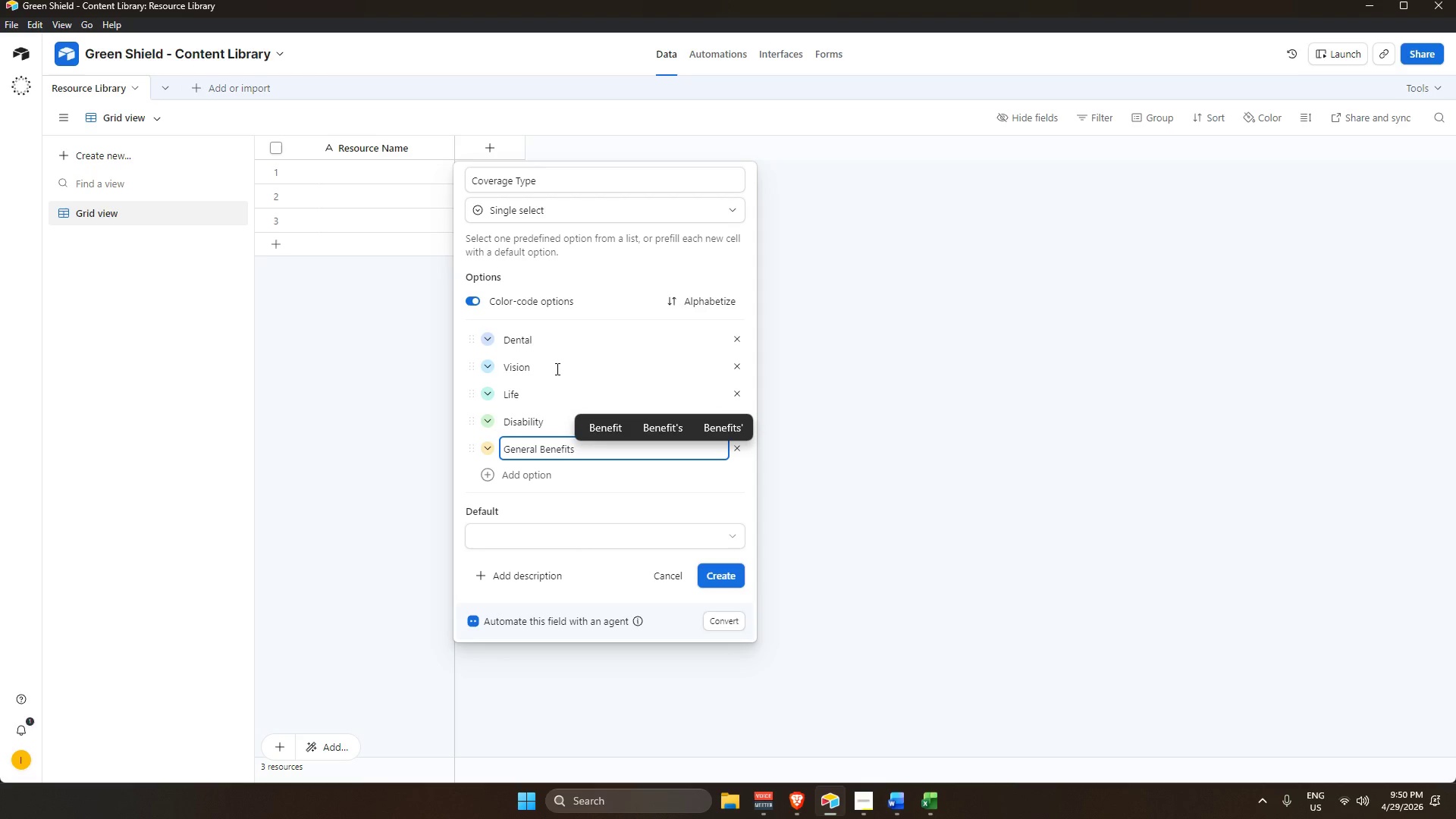 
scroll: coordinate [554, 352], scroll_direction: down, amount: 2.0
 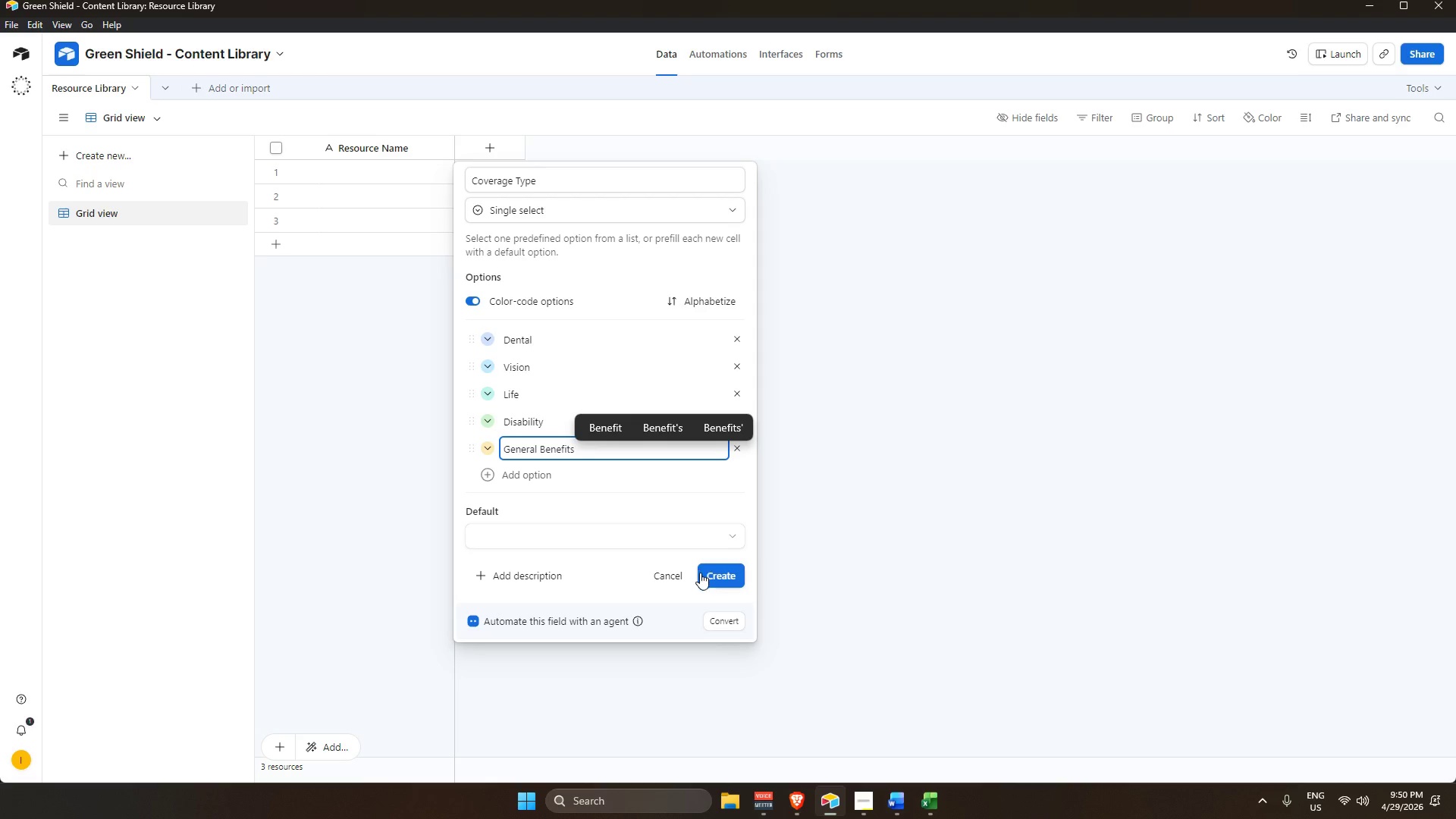 
wait(12.17)
 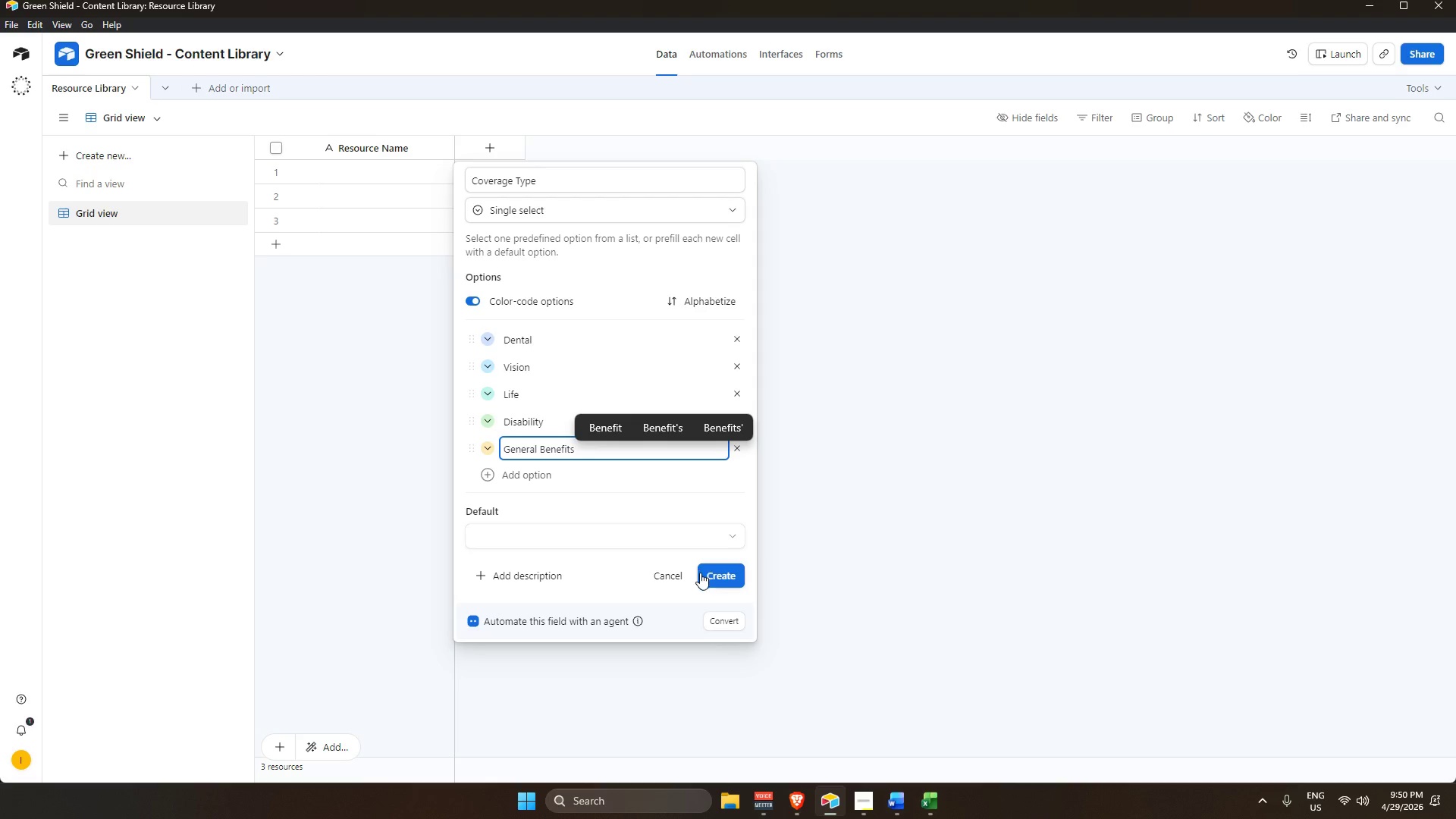 
left_click([468, 306])
 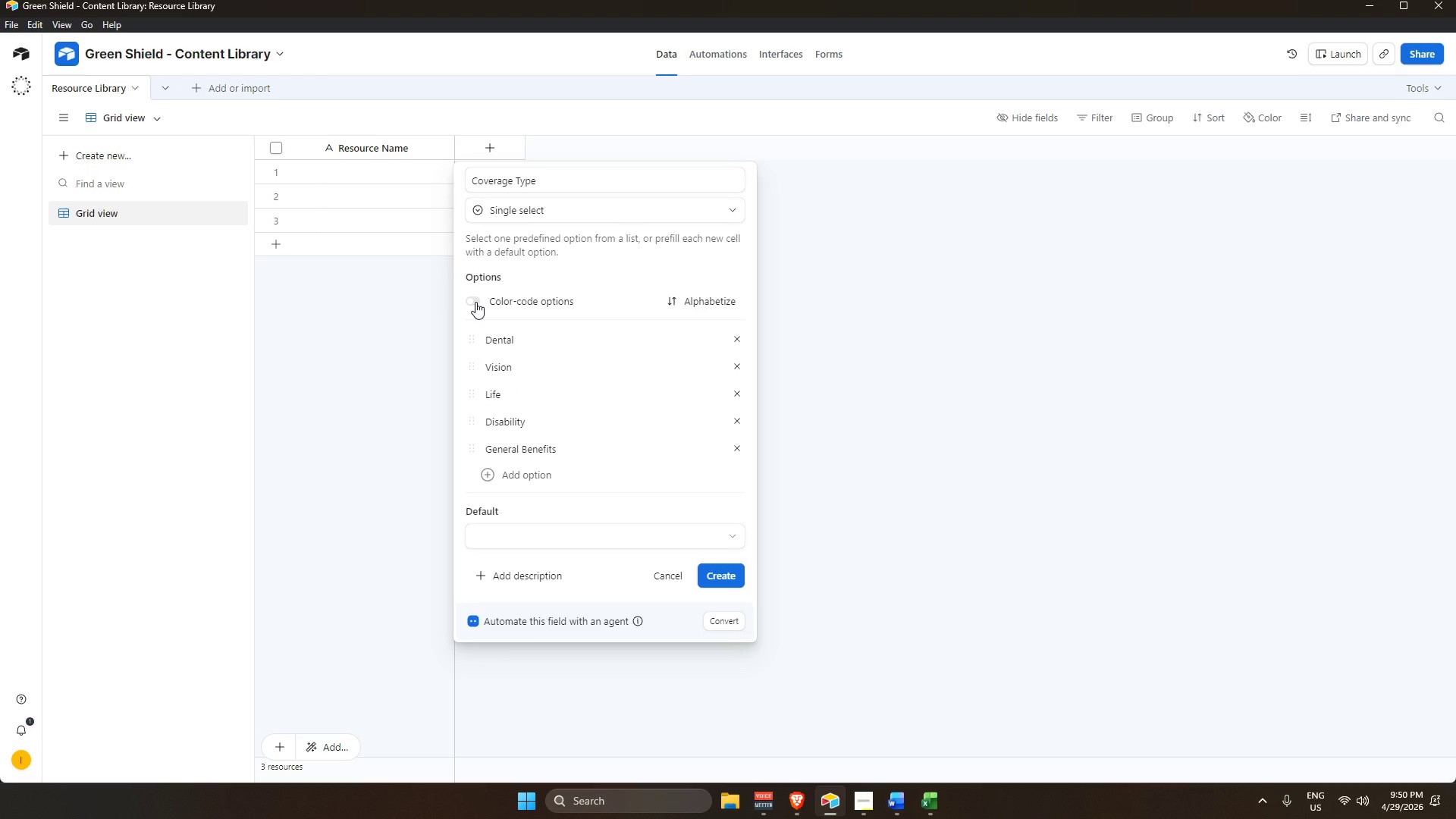 
wait(5.69)
 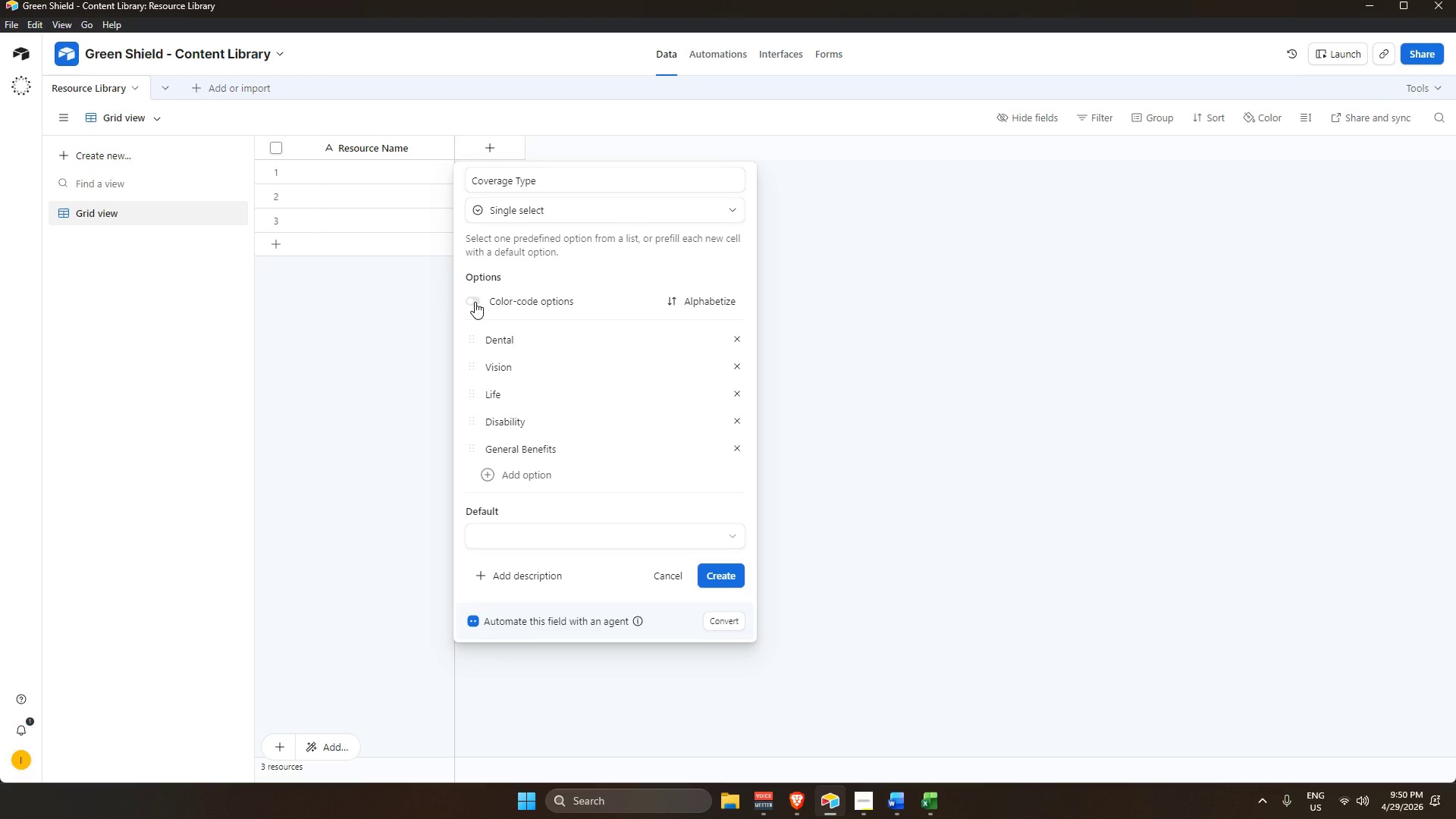 
left_click([475, 302])
 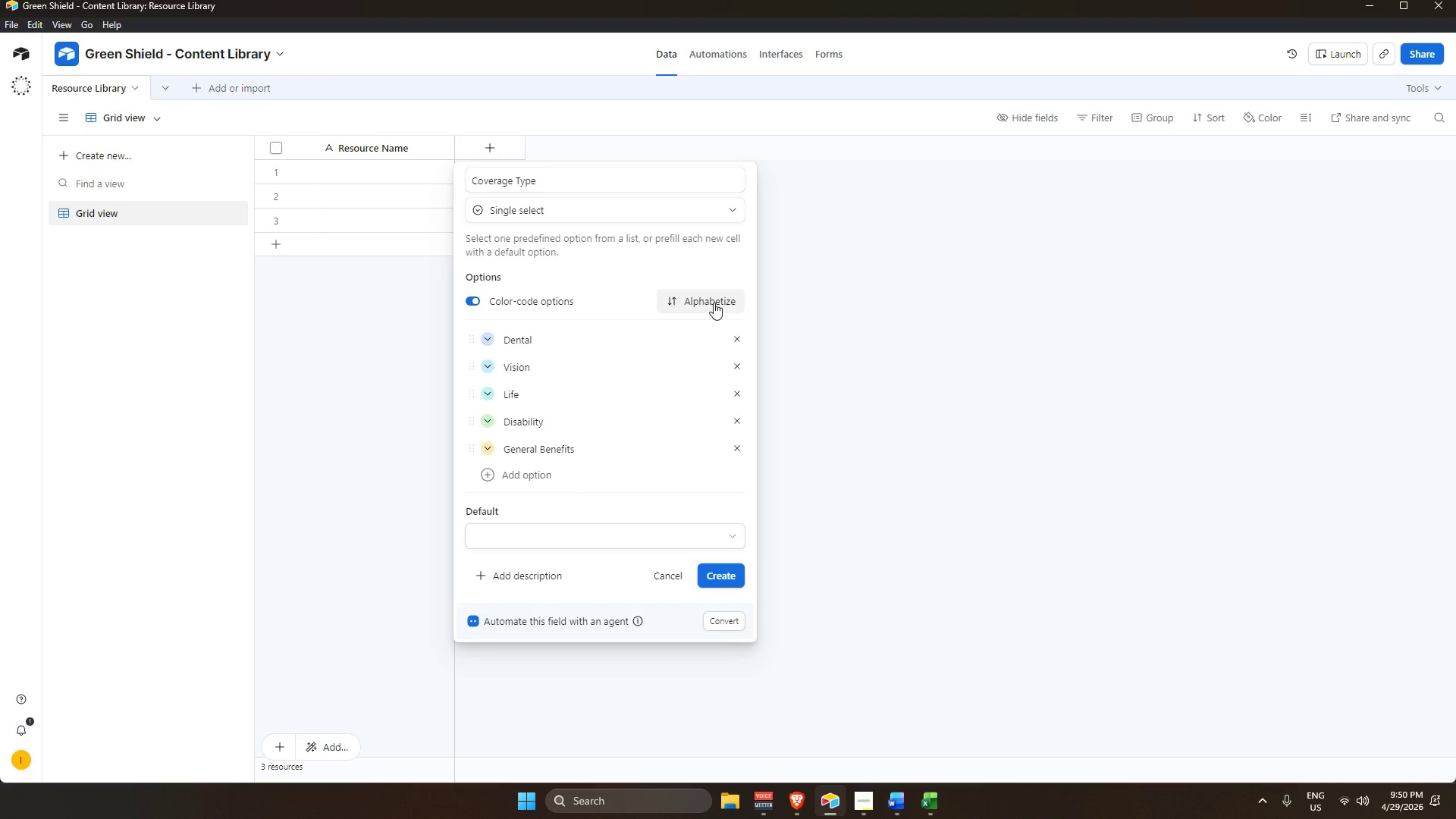 
left_click([714, 303])
 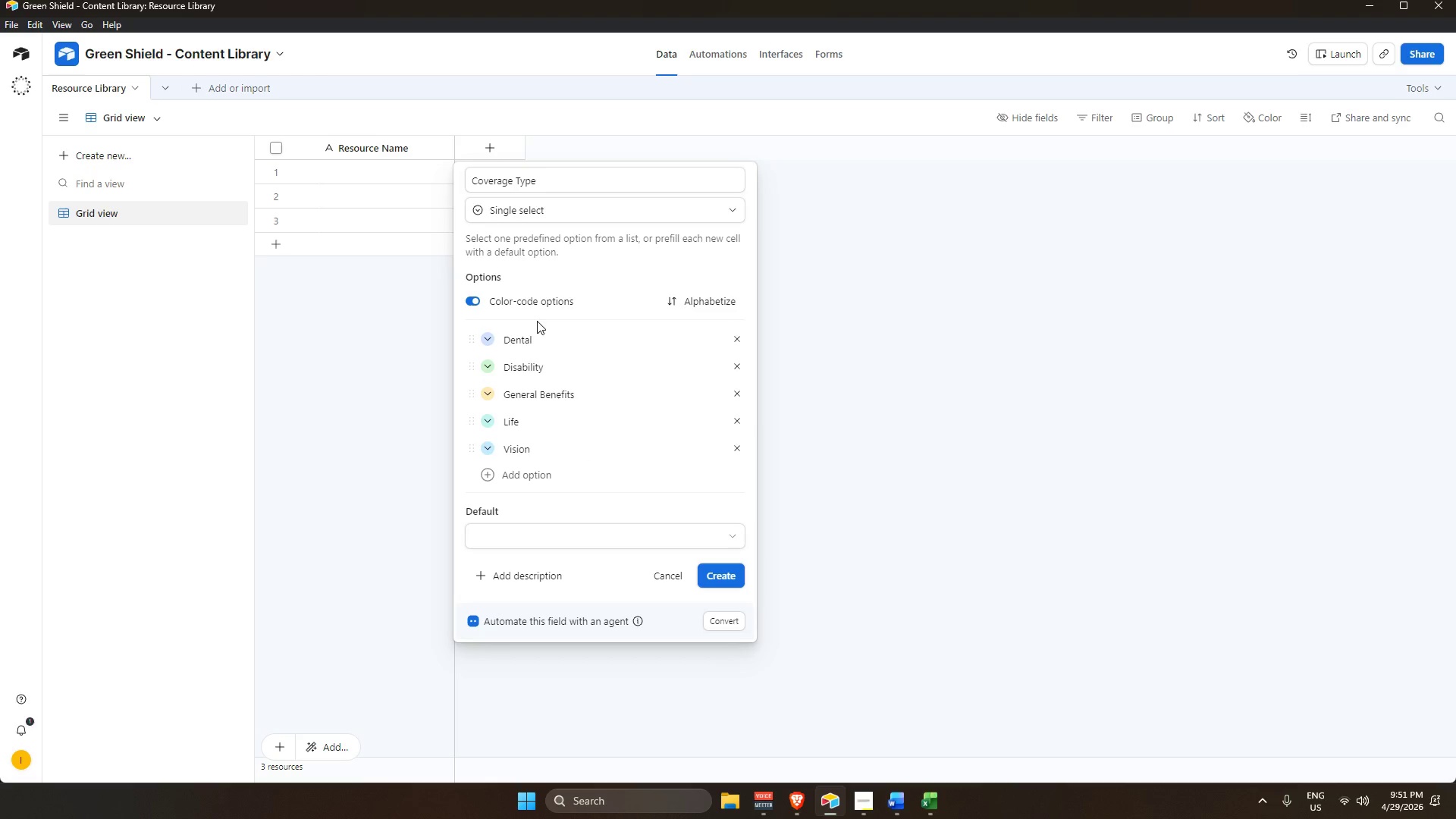 
left_click([689, 305])
 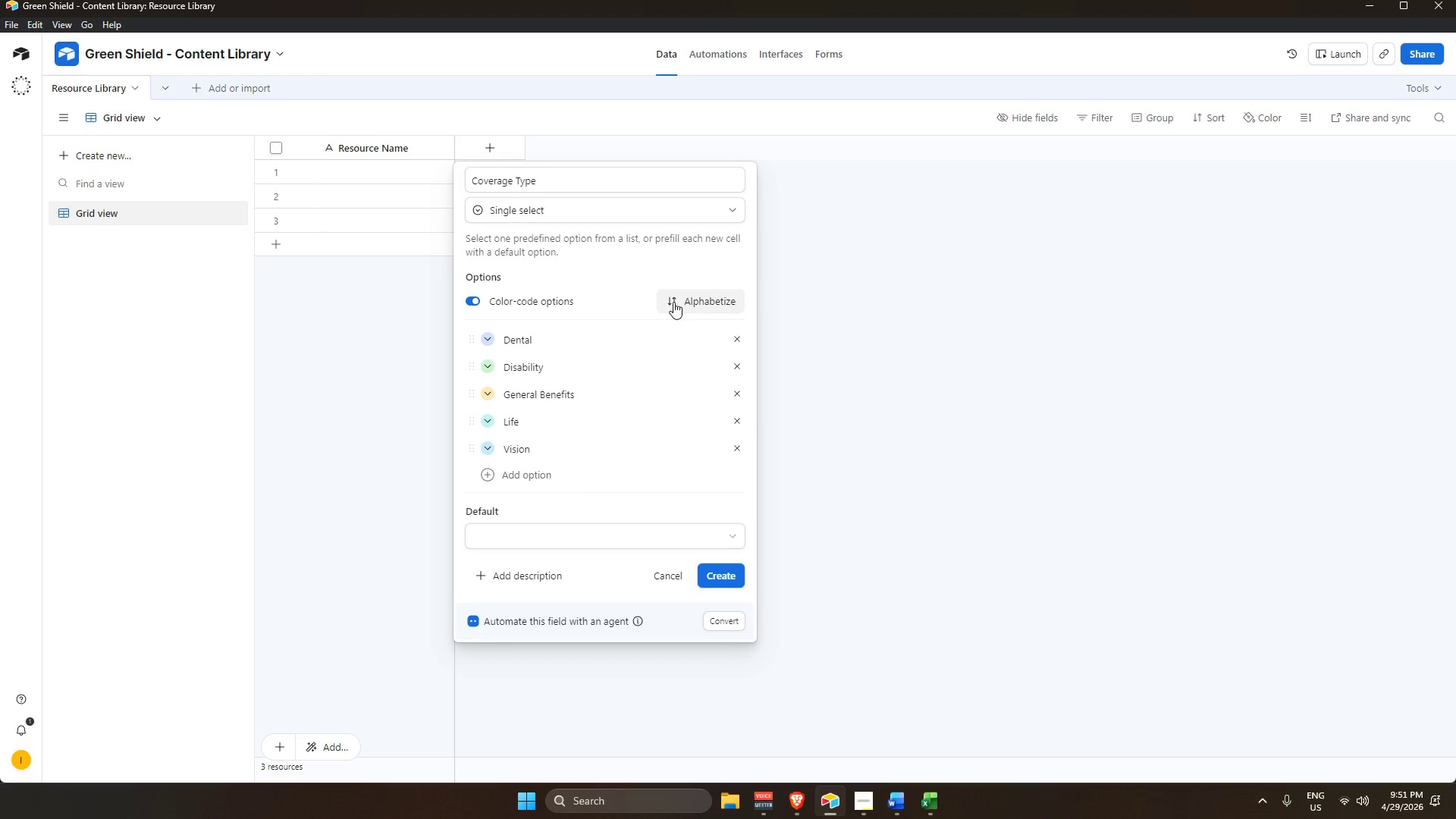 
left_click([699, 296])
 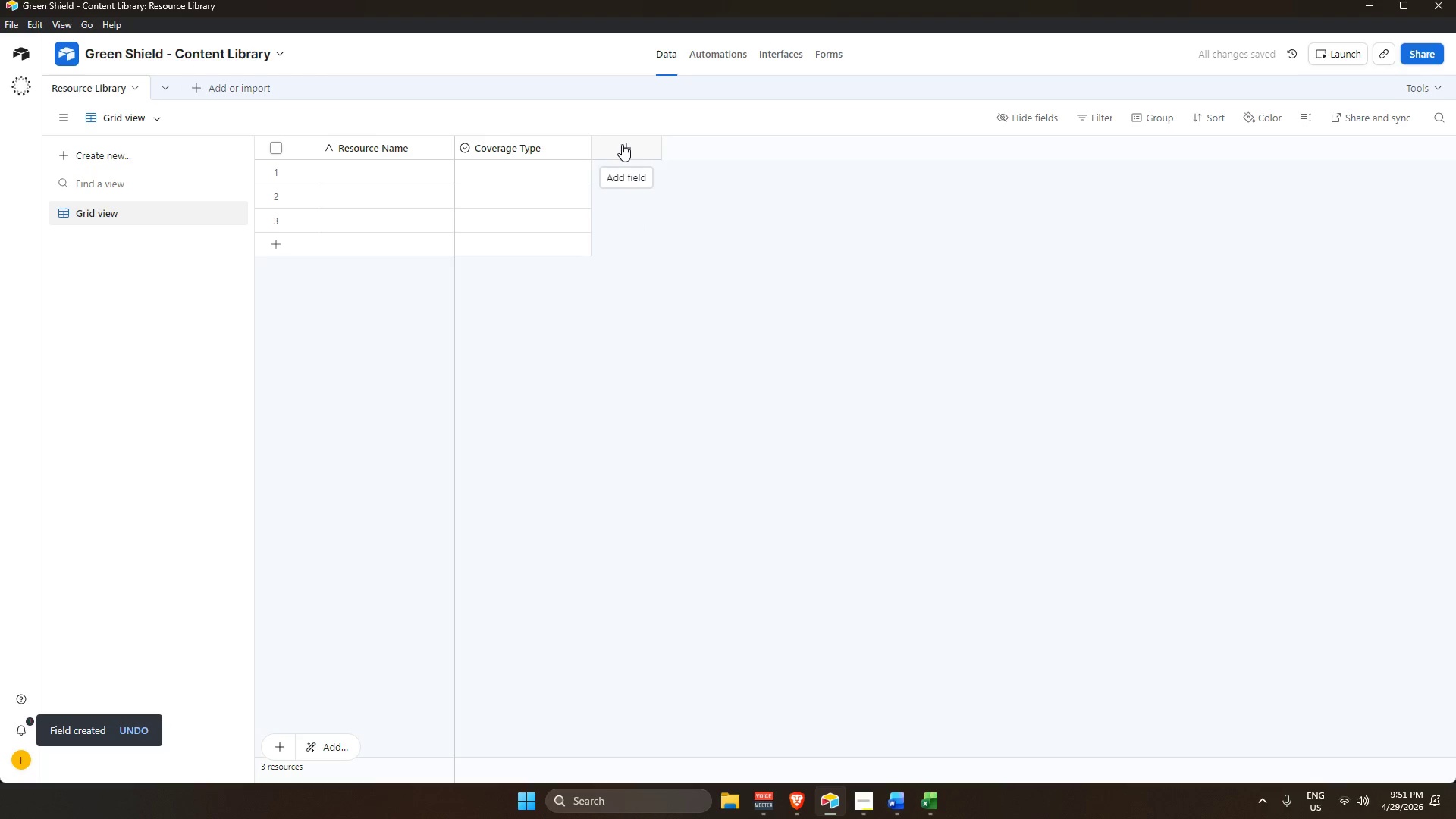 
wait(6.86)
 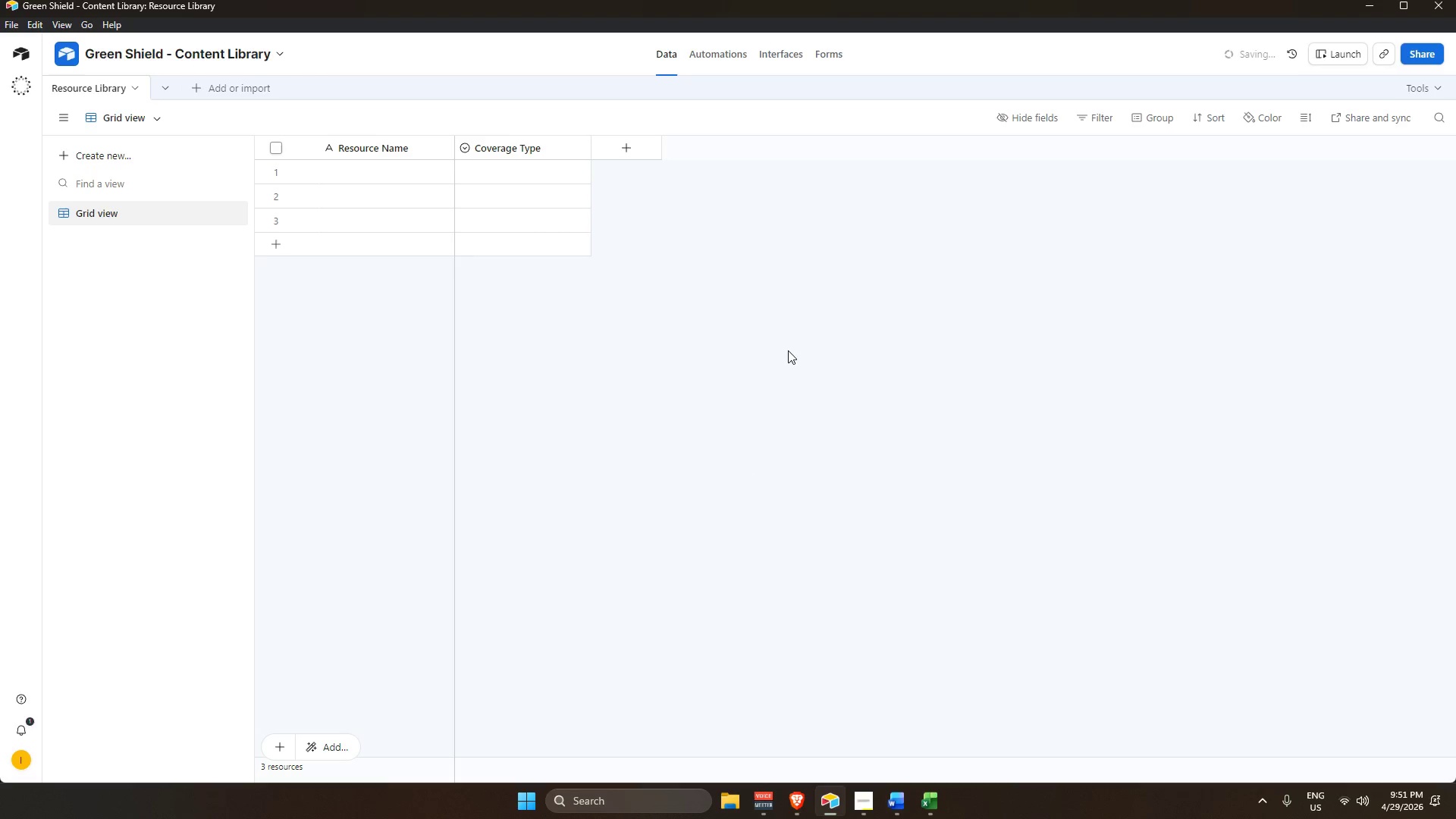 
key(Alt+AltLeft)
 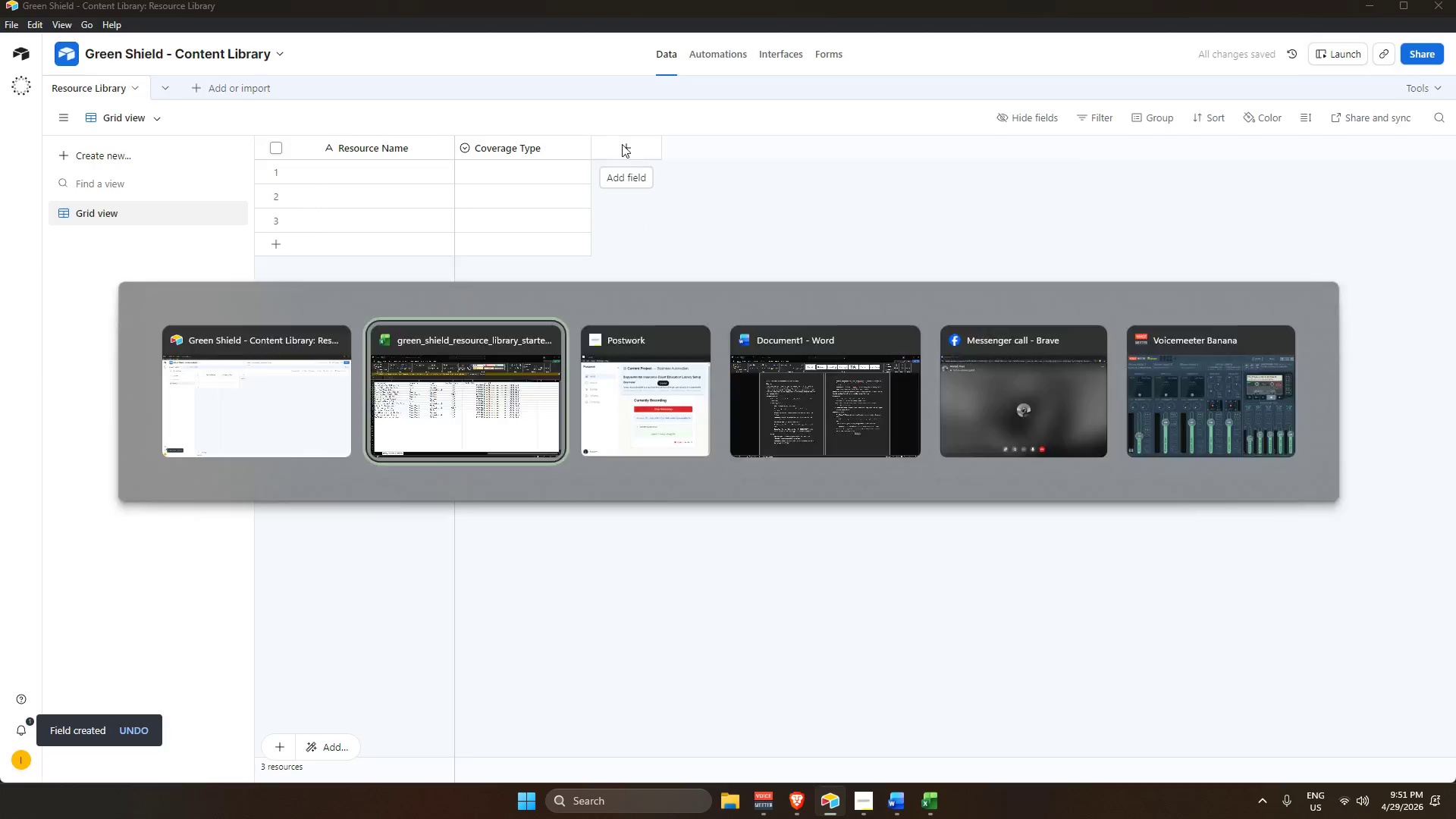 
key(Alt+Tab)
 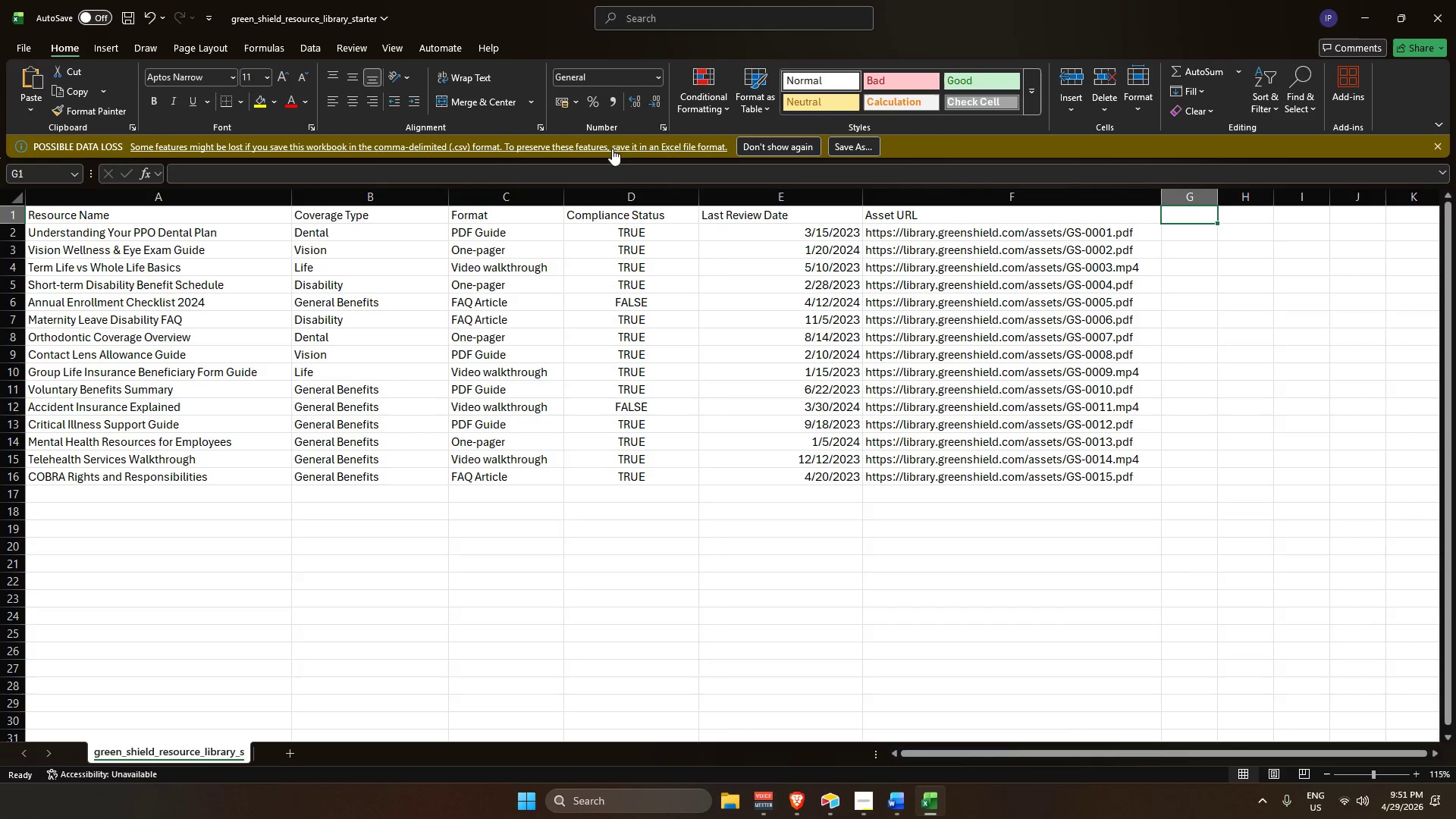 
key(Alt+Tab)
 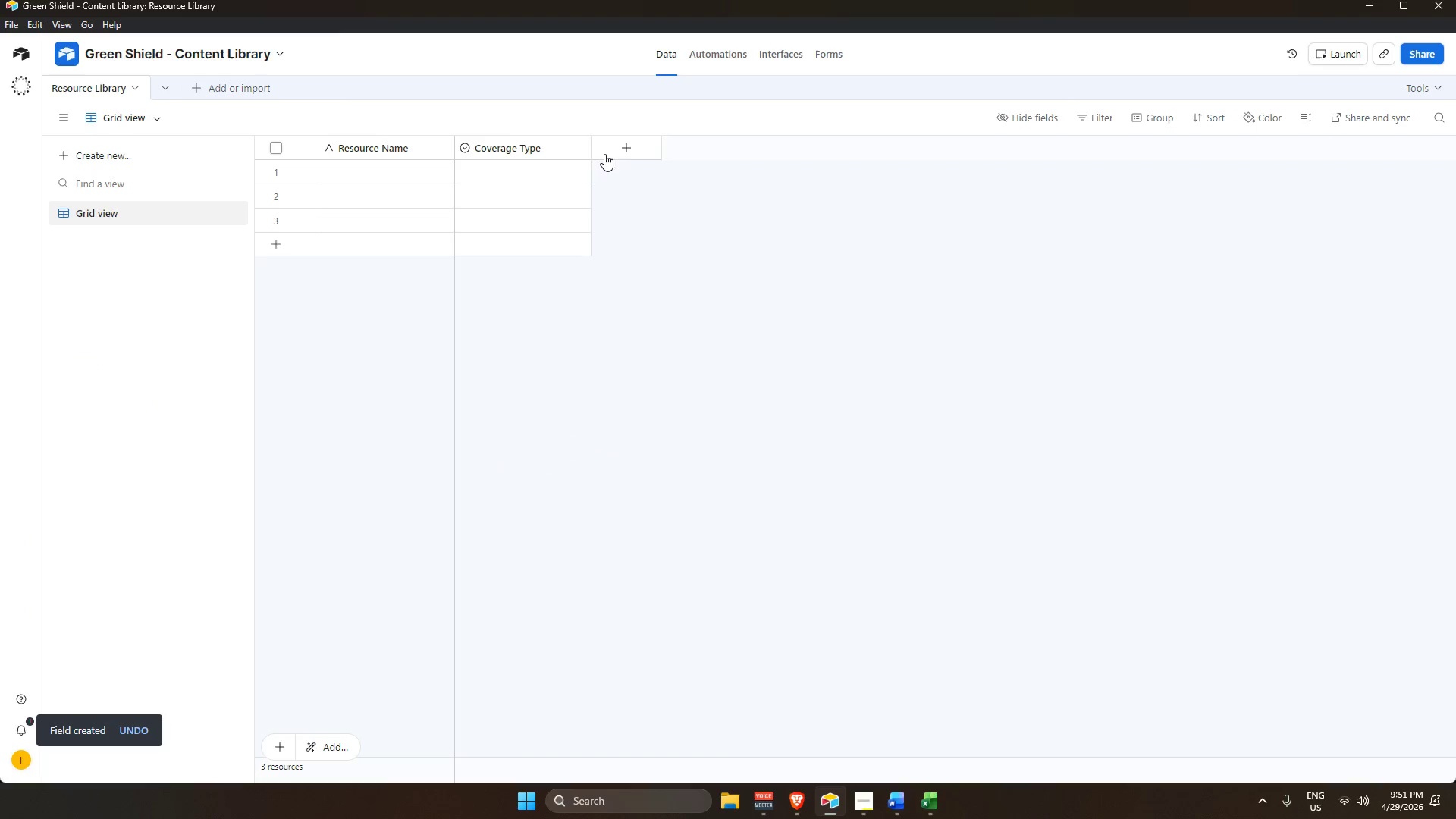 
key(Alt+AltLeft)
 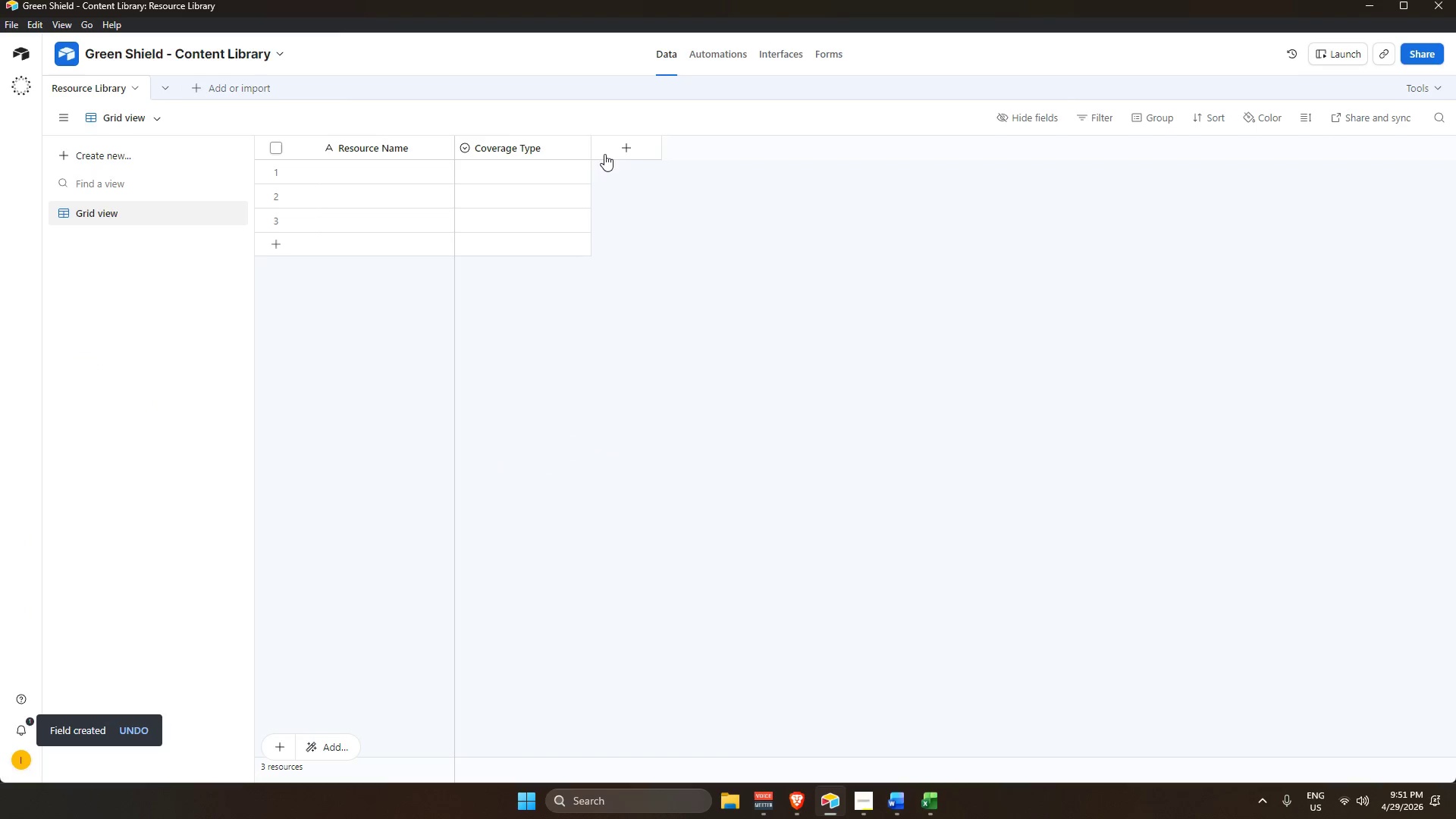 
left_click([622, 149])
 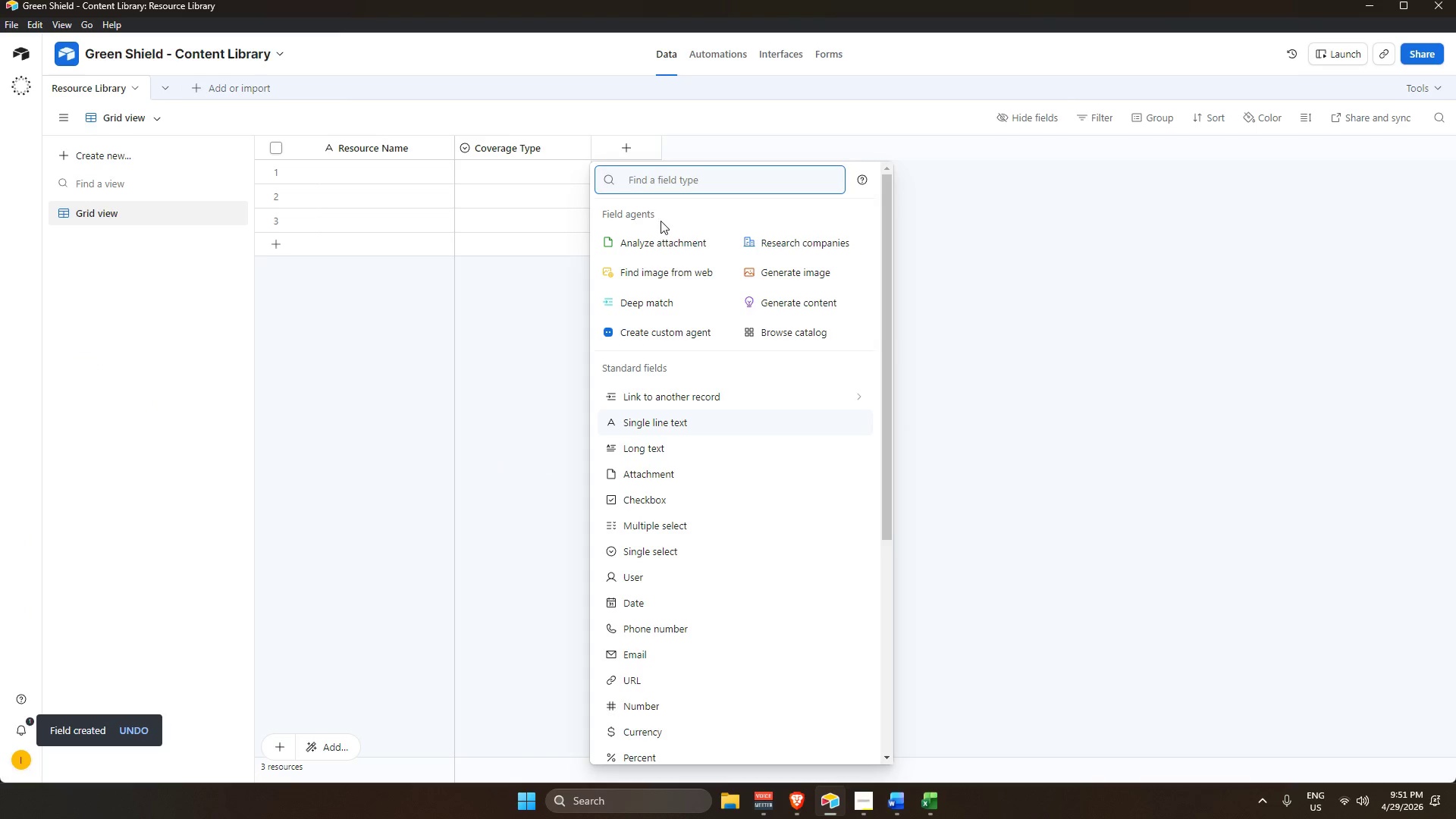 
hold_key(key=ShiftLeft, duration=2.36)
 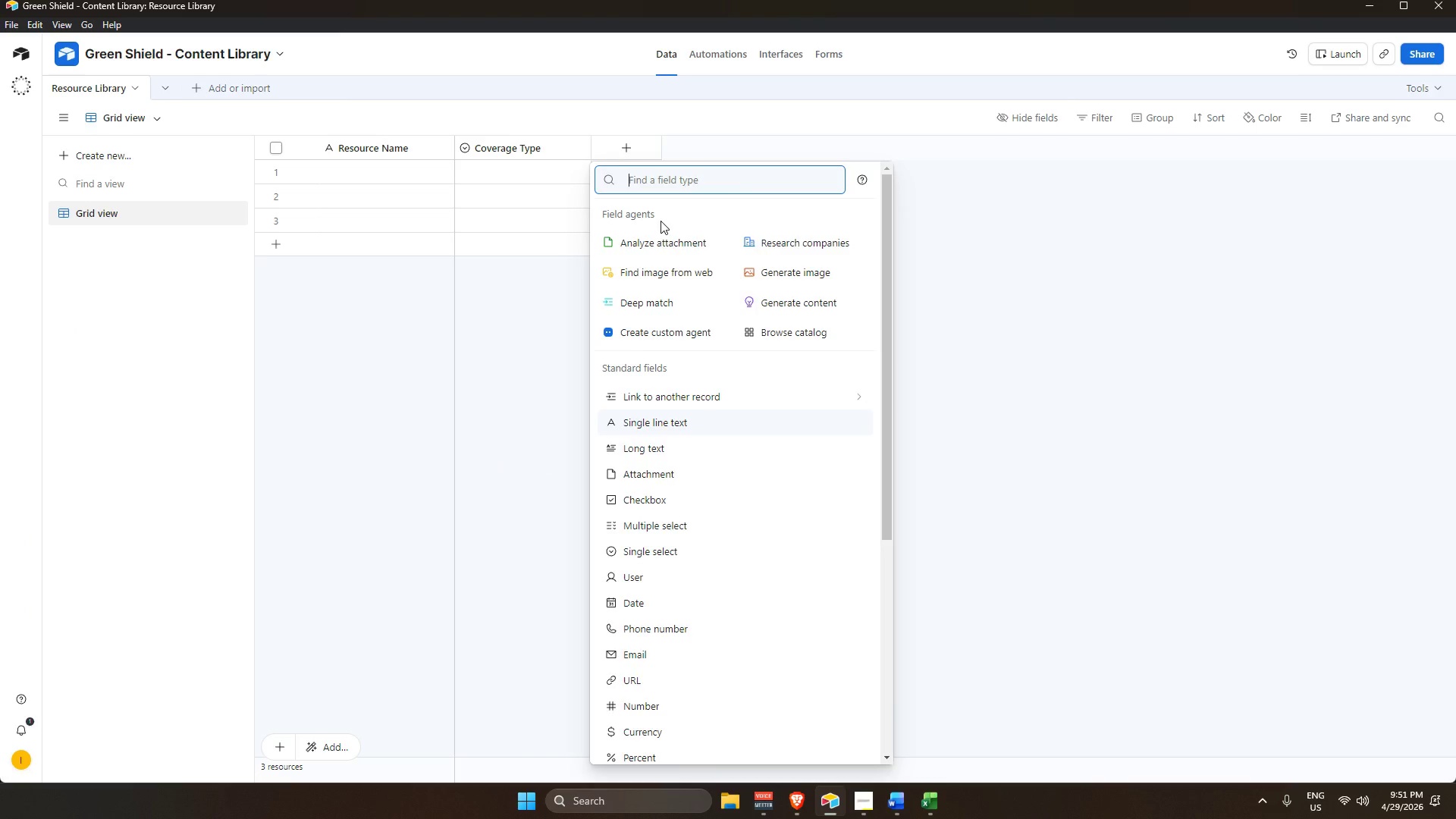 
type(singl)
key(Tab)
key(Tab)
key(Tab)
 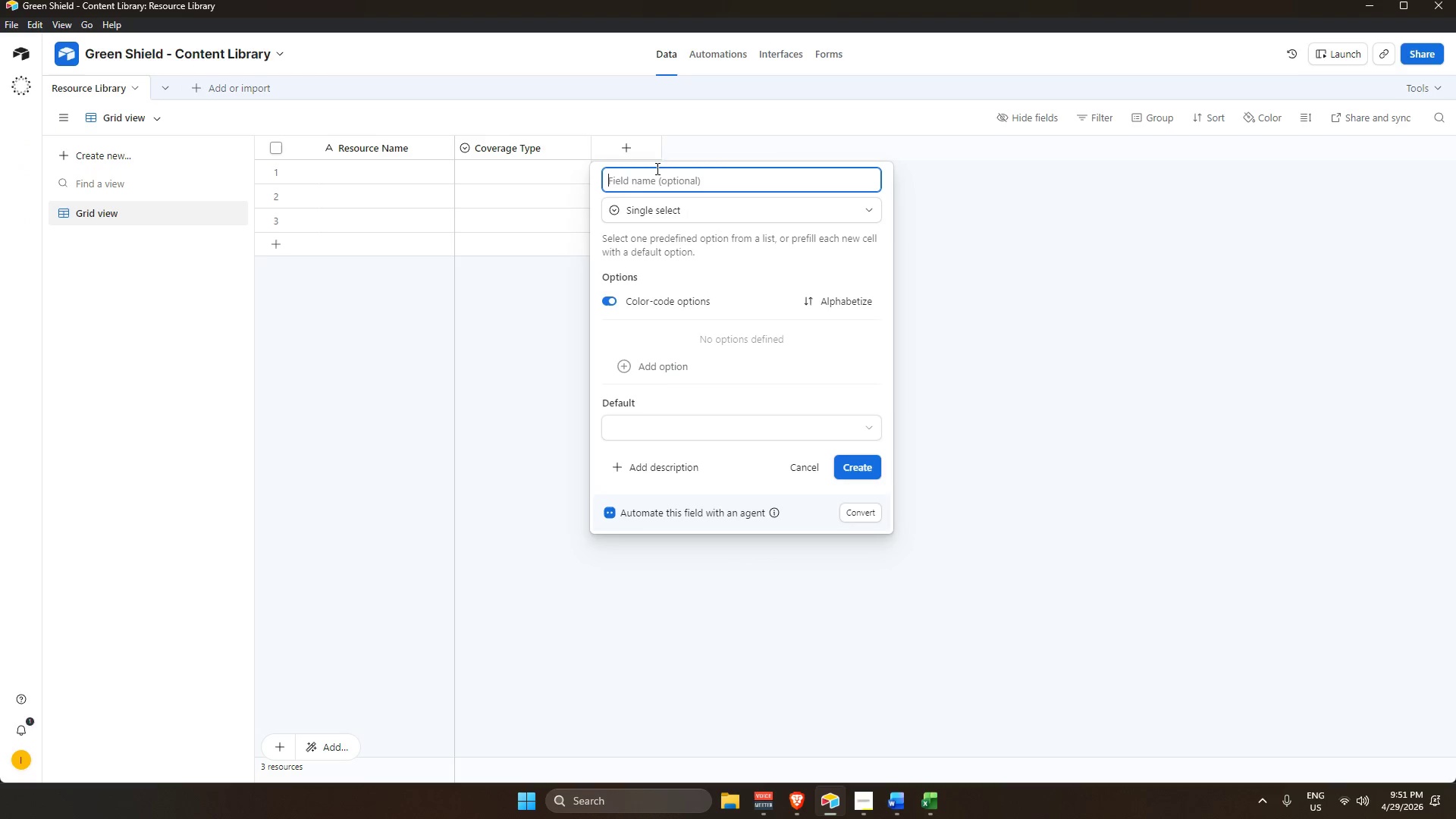 
type(Format)
 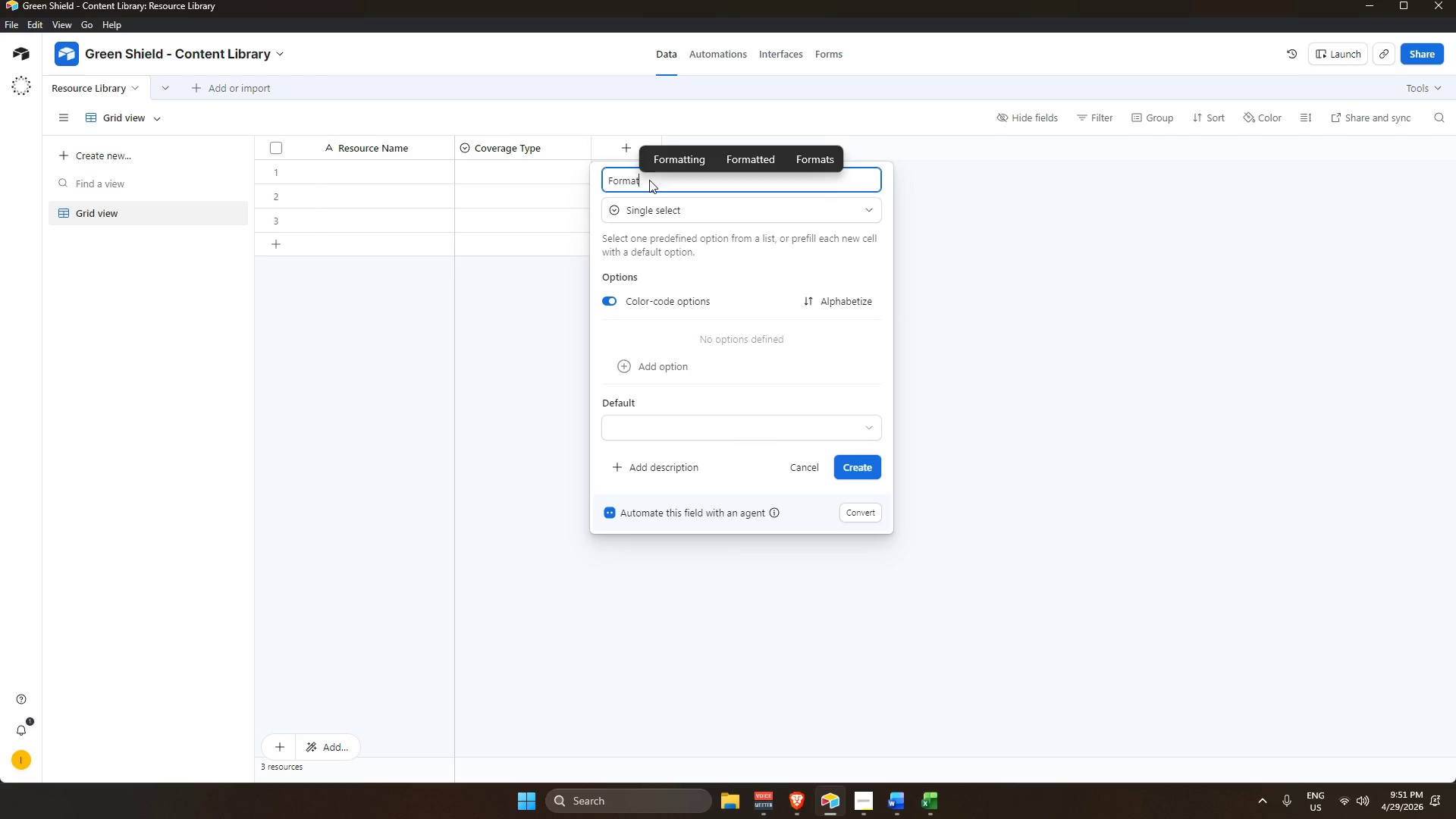 
double_click([700, 374])
 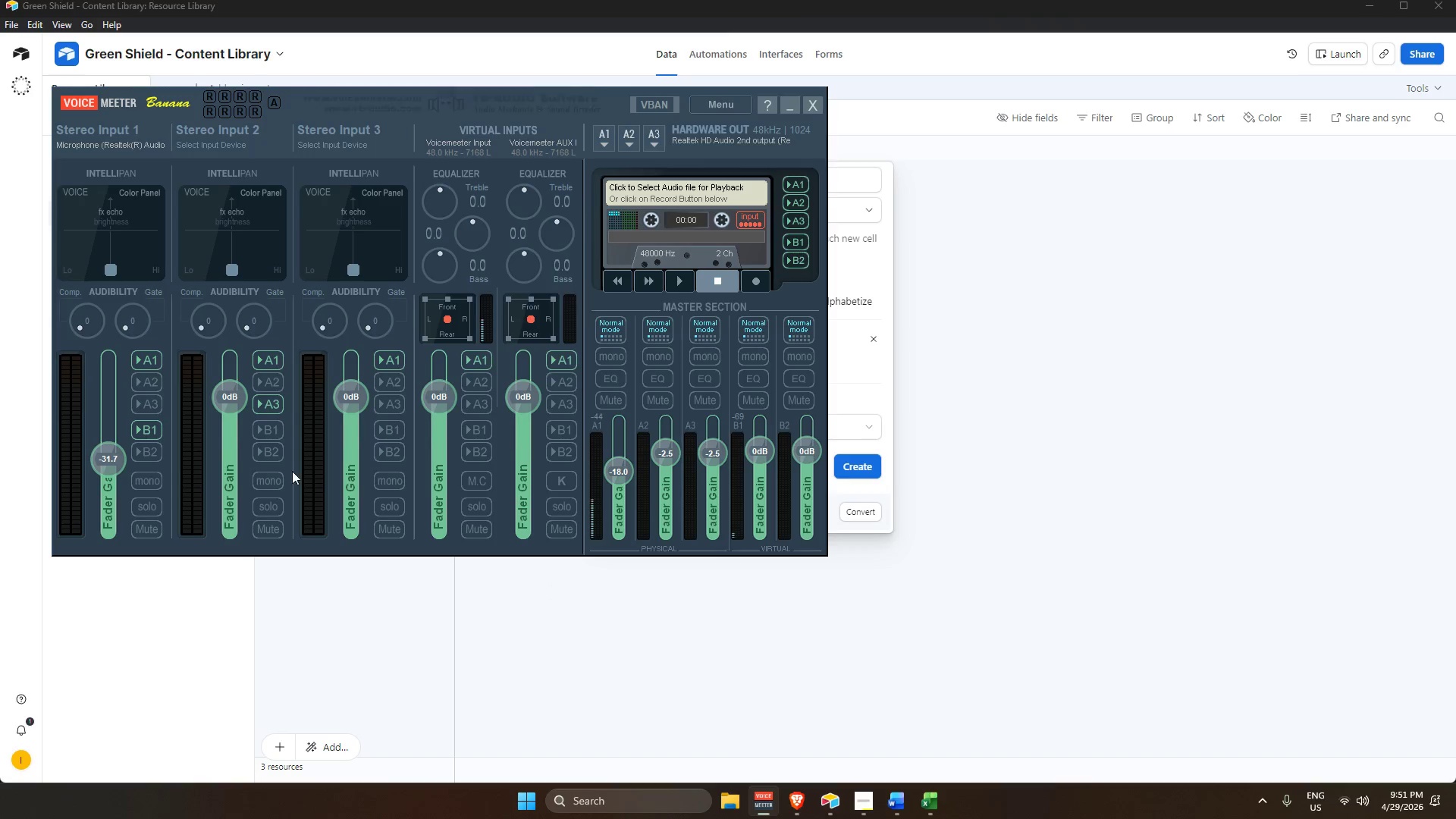 
left_click_drag(start_coordinate=[116, 453], to_coordinate=[123, 443])
 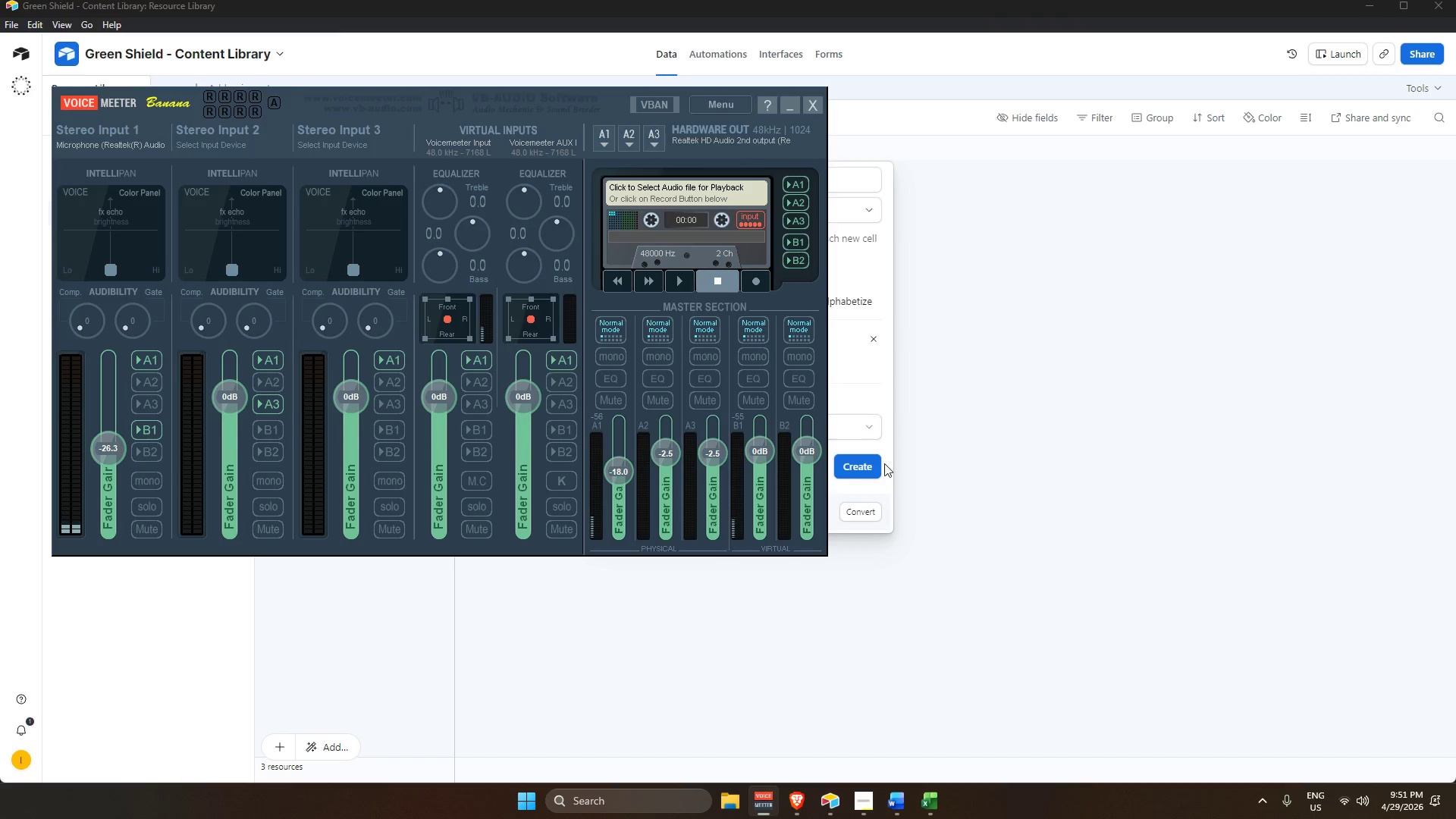 
left_click([1105, 557])
 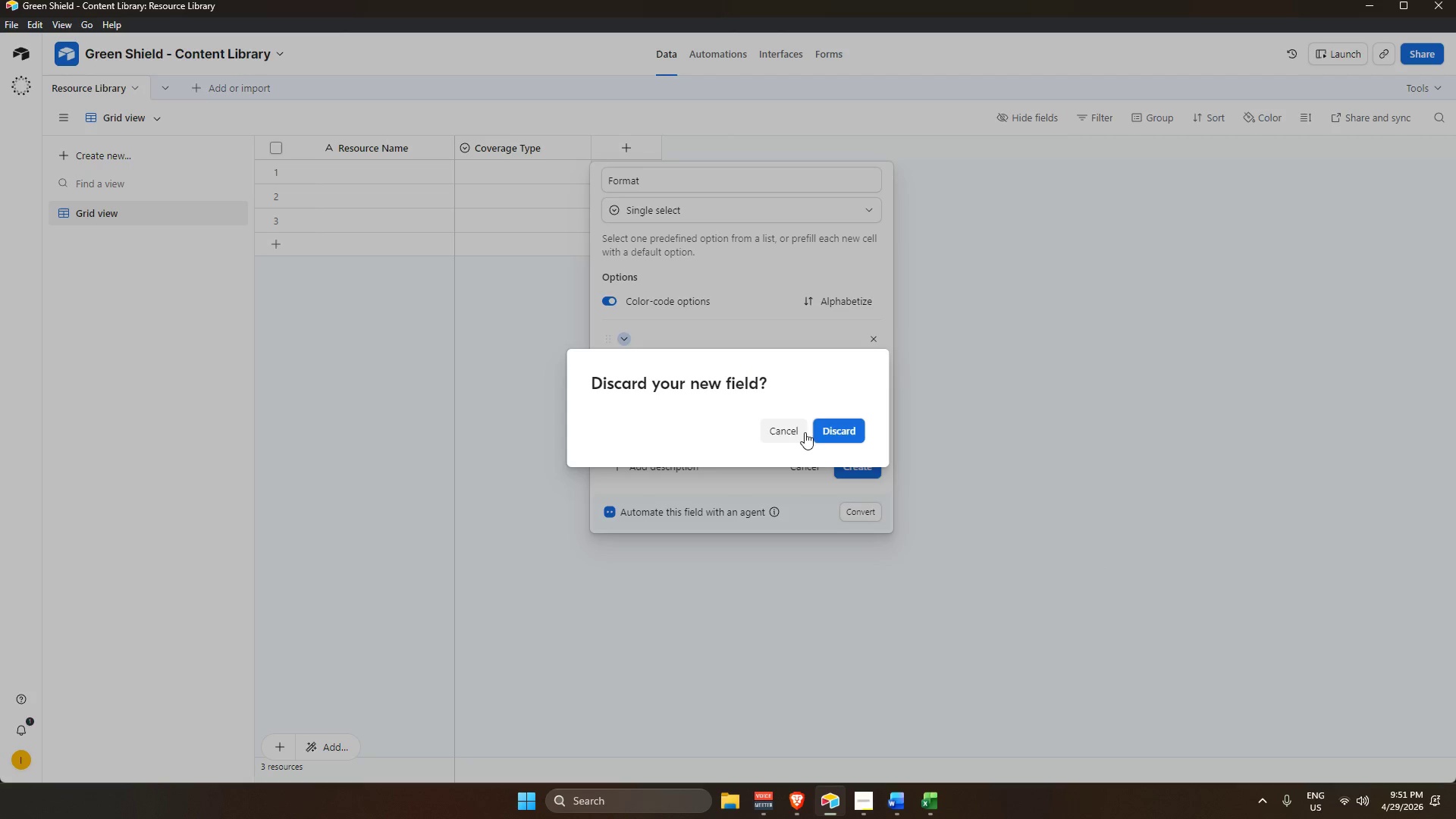 
left_click([796, 431])
 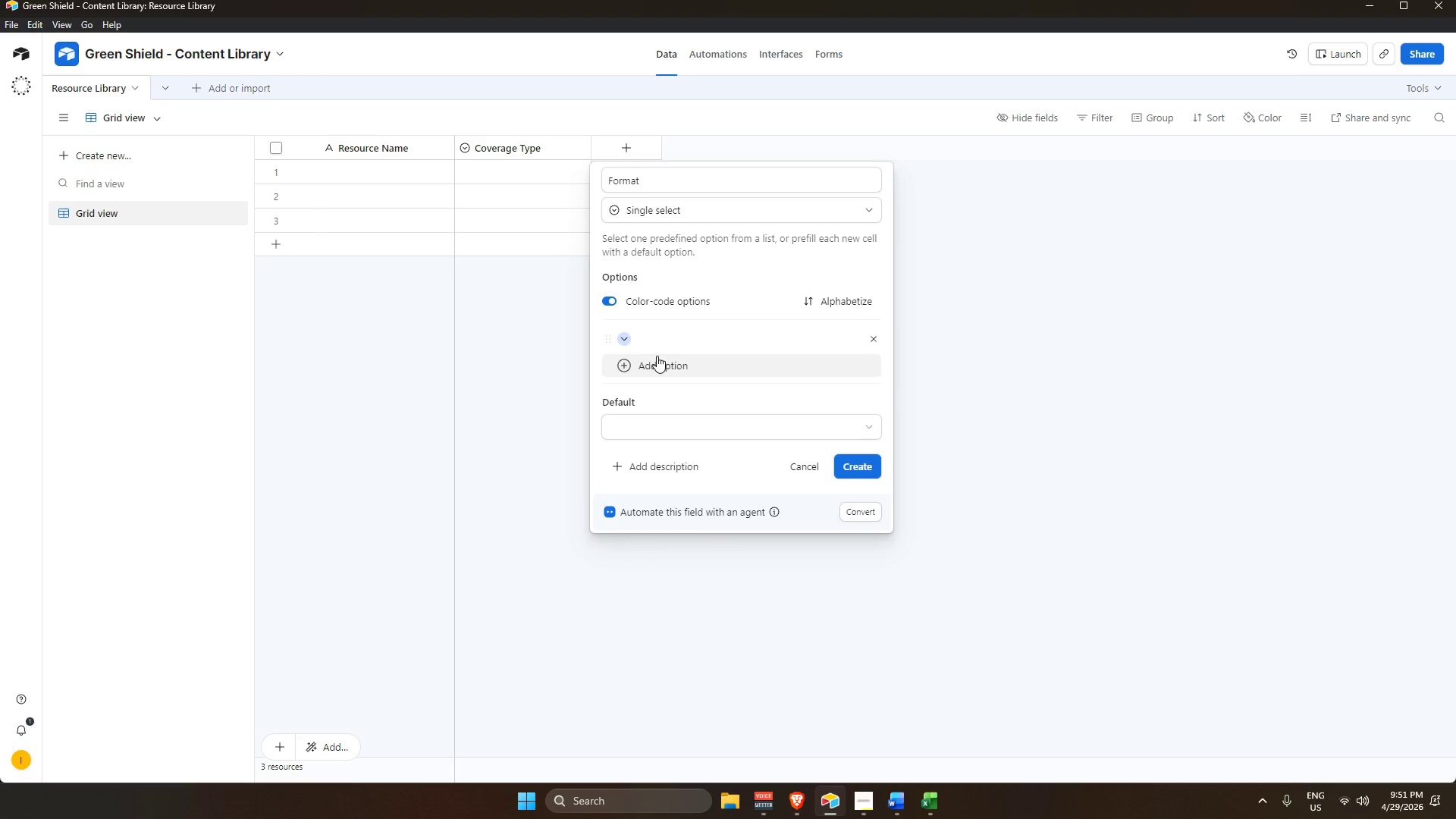 
left_click([661, 339])
 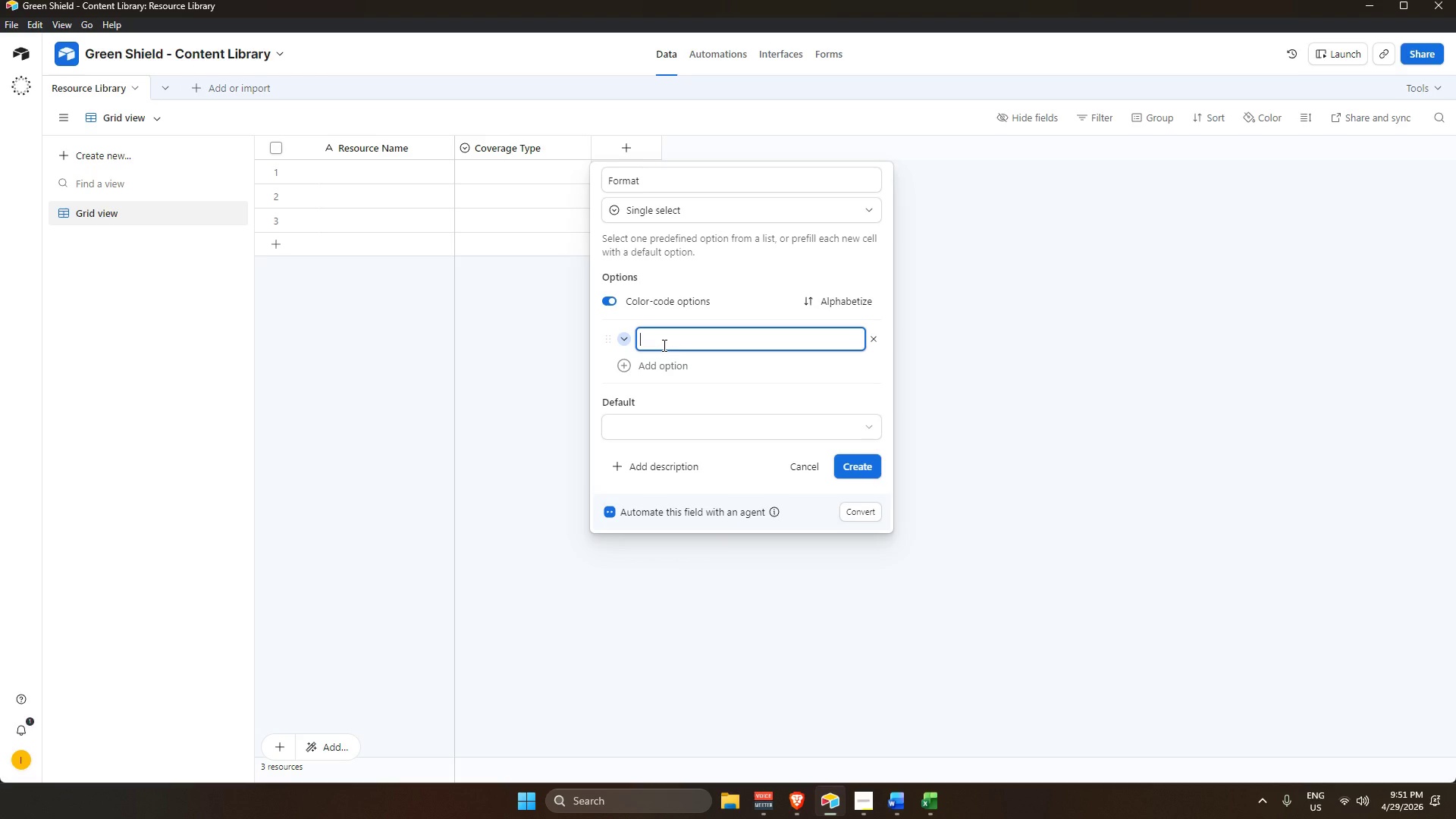 
wait(6.22)
 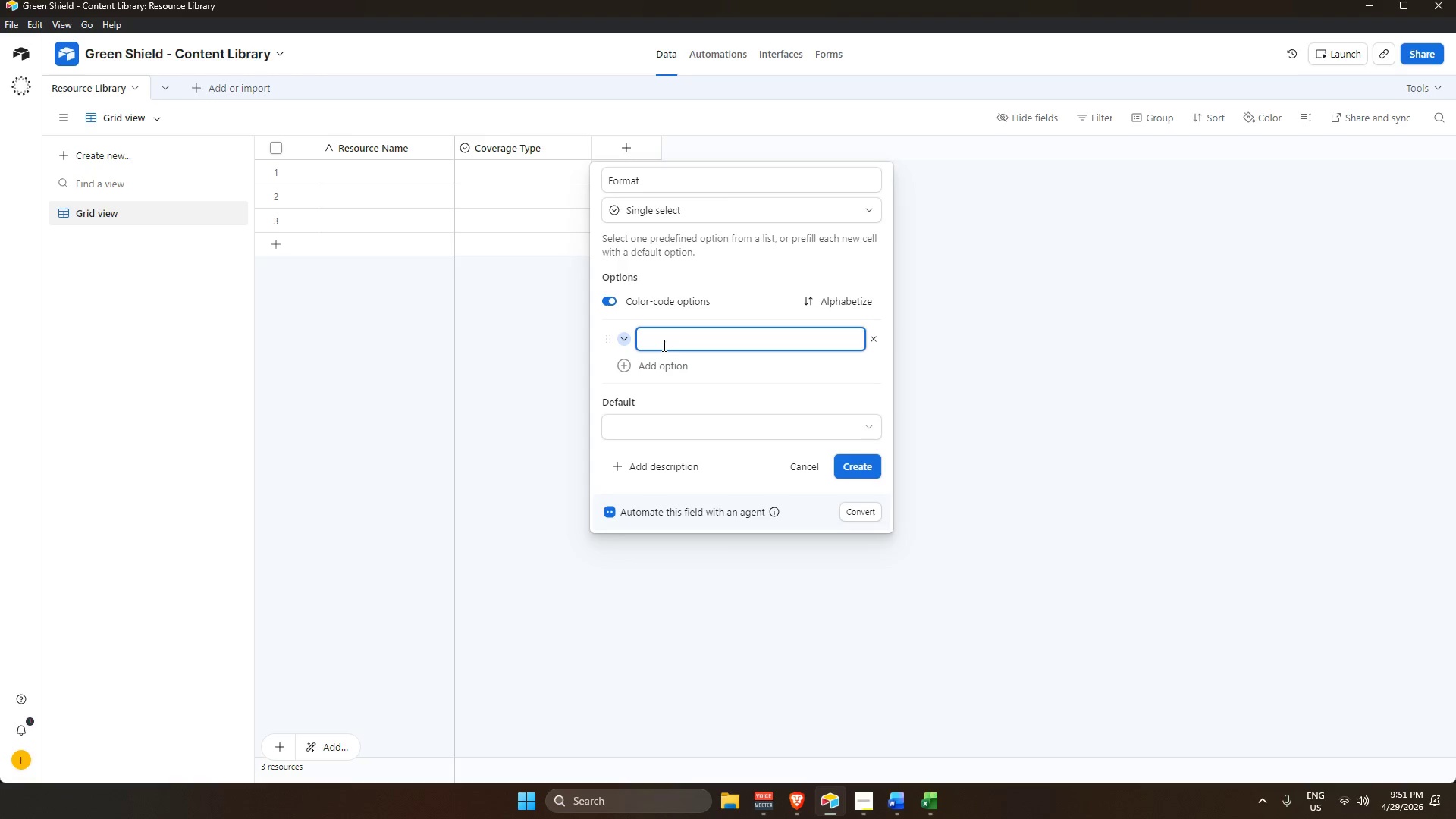 
type(Video Walkthrough)
 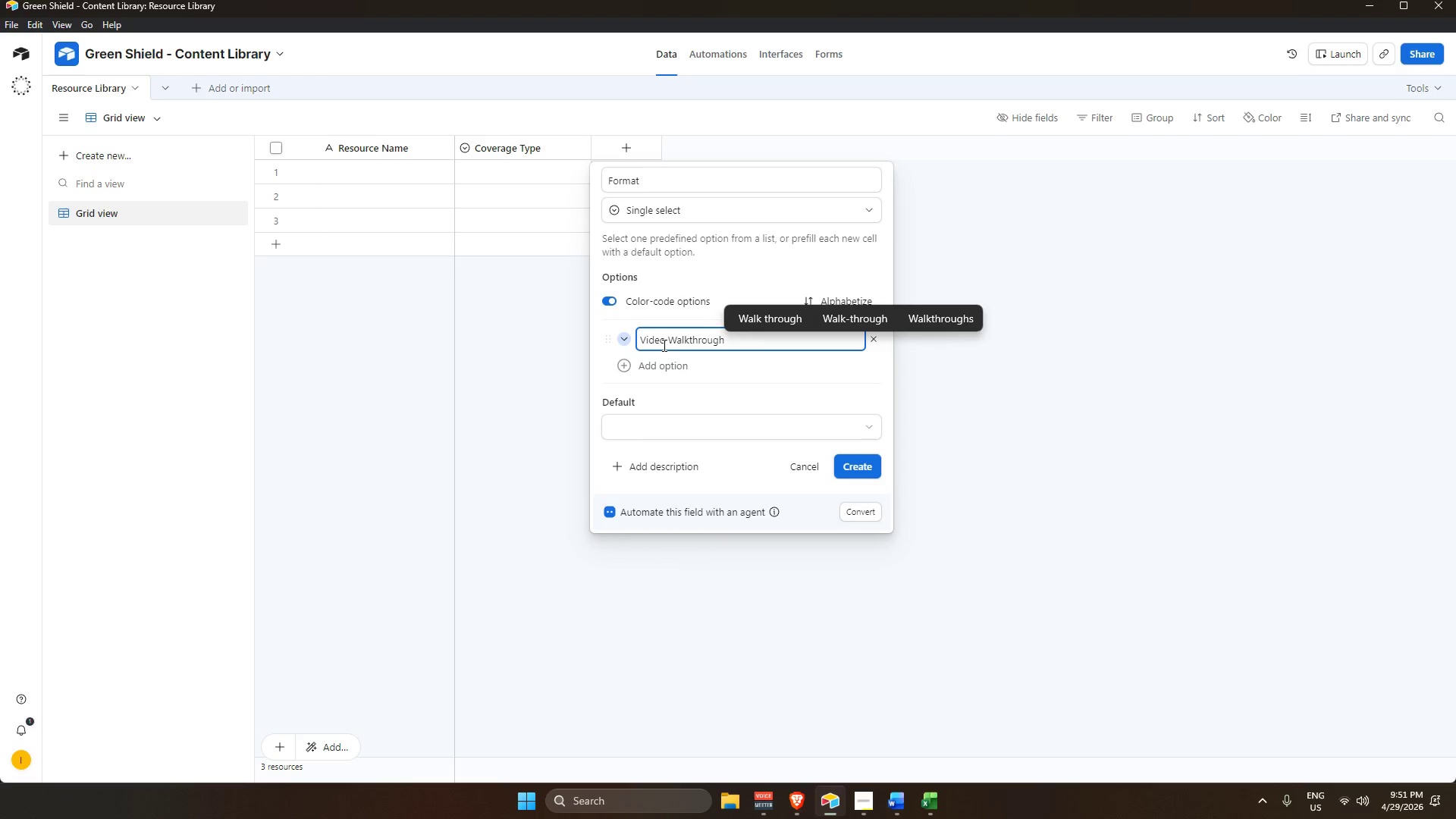 
key(Enter)
 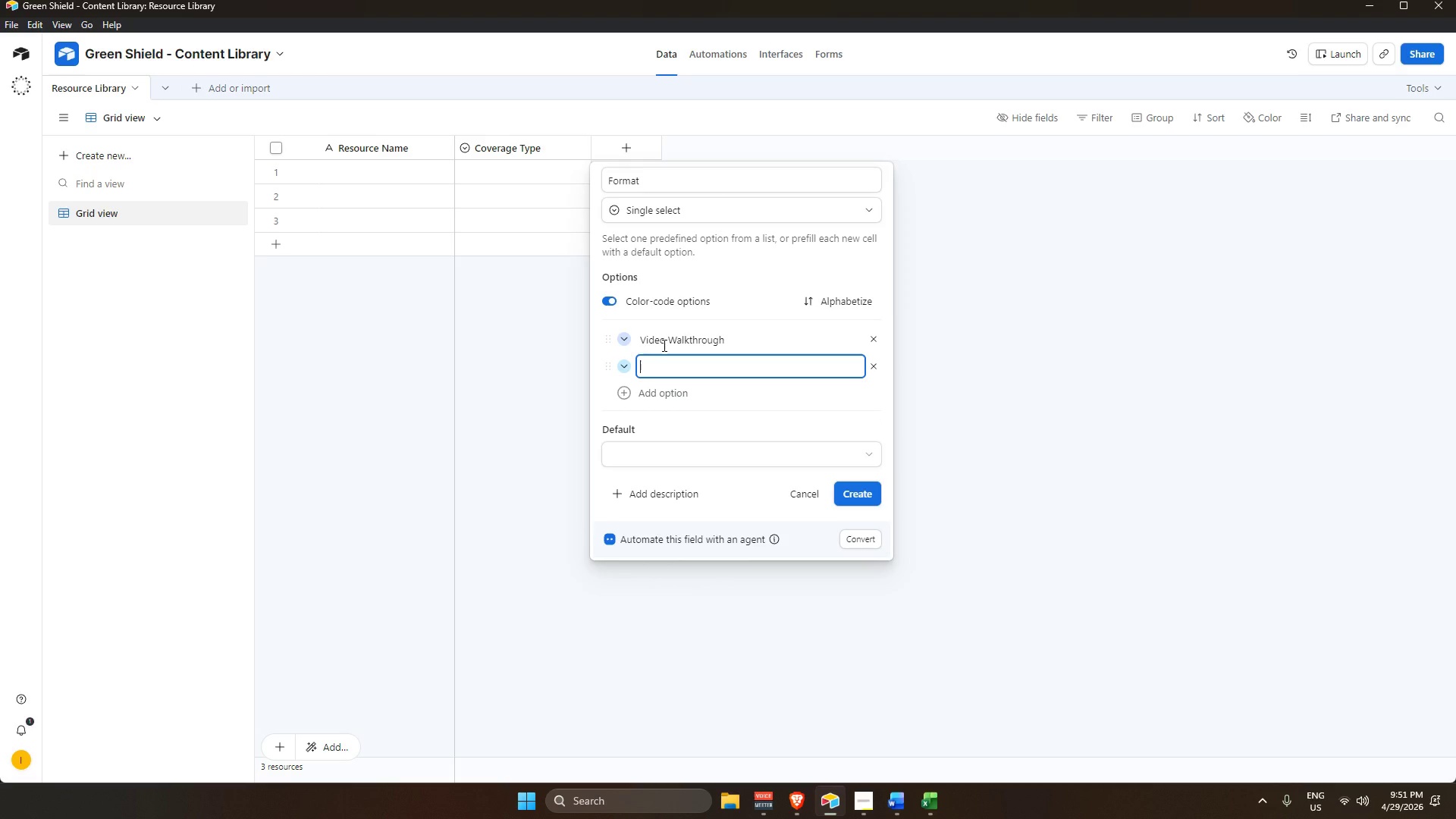 
type(PDF Guide)
 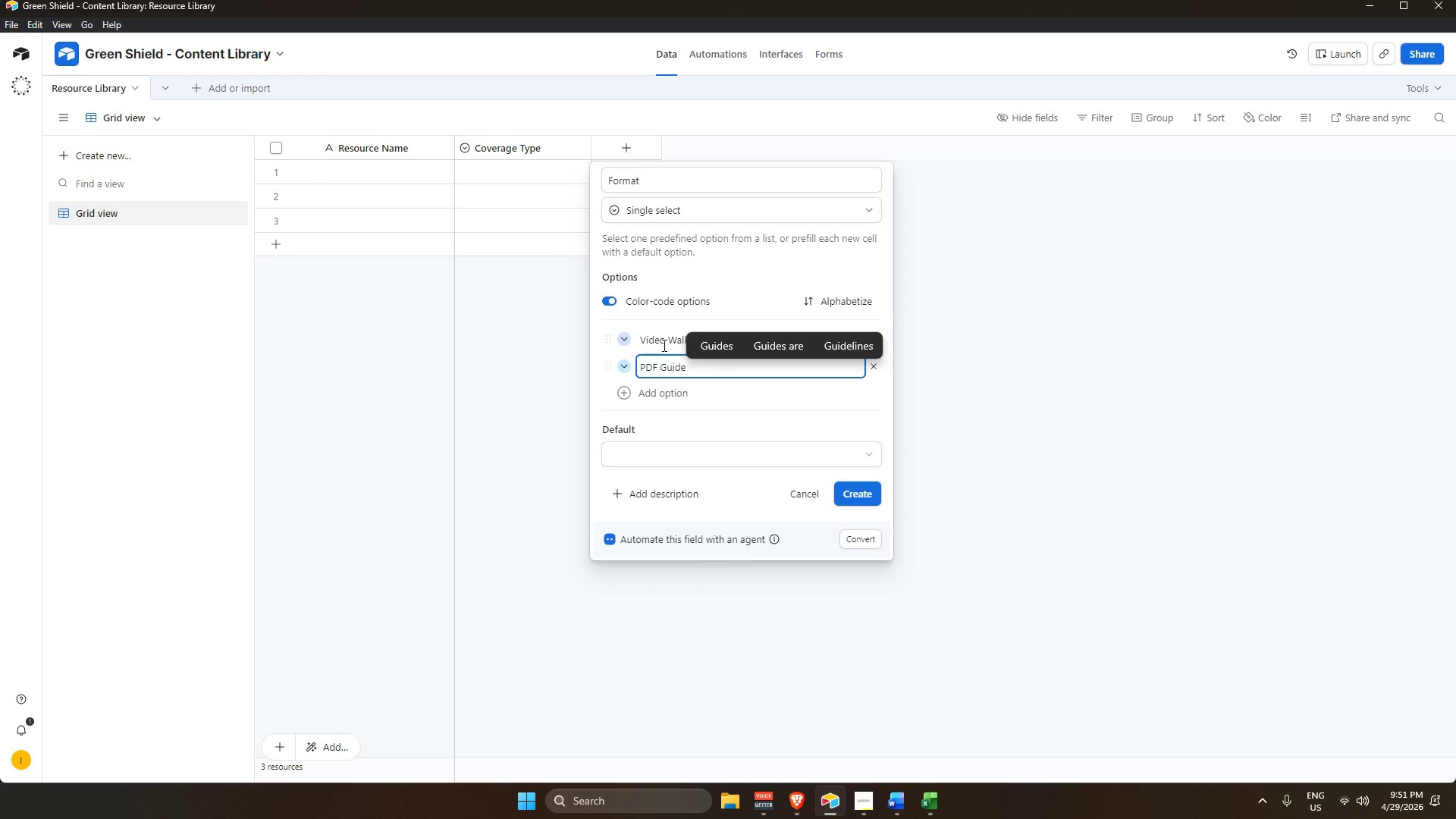 
key(Enter)
 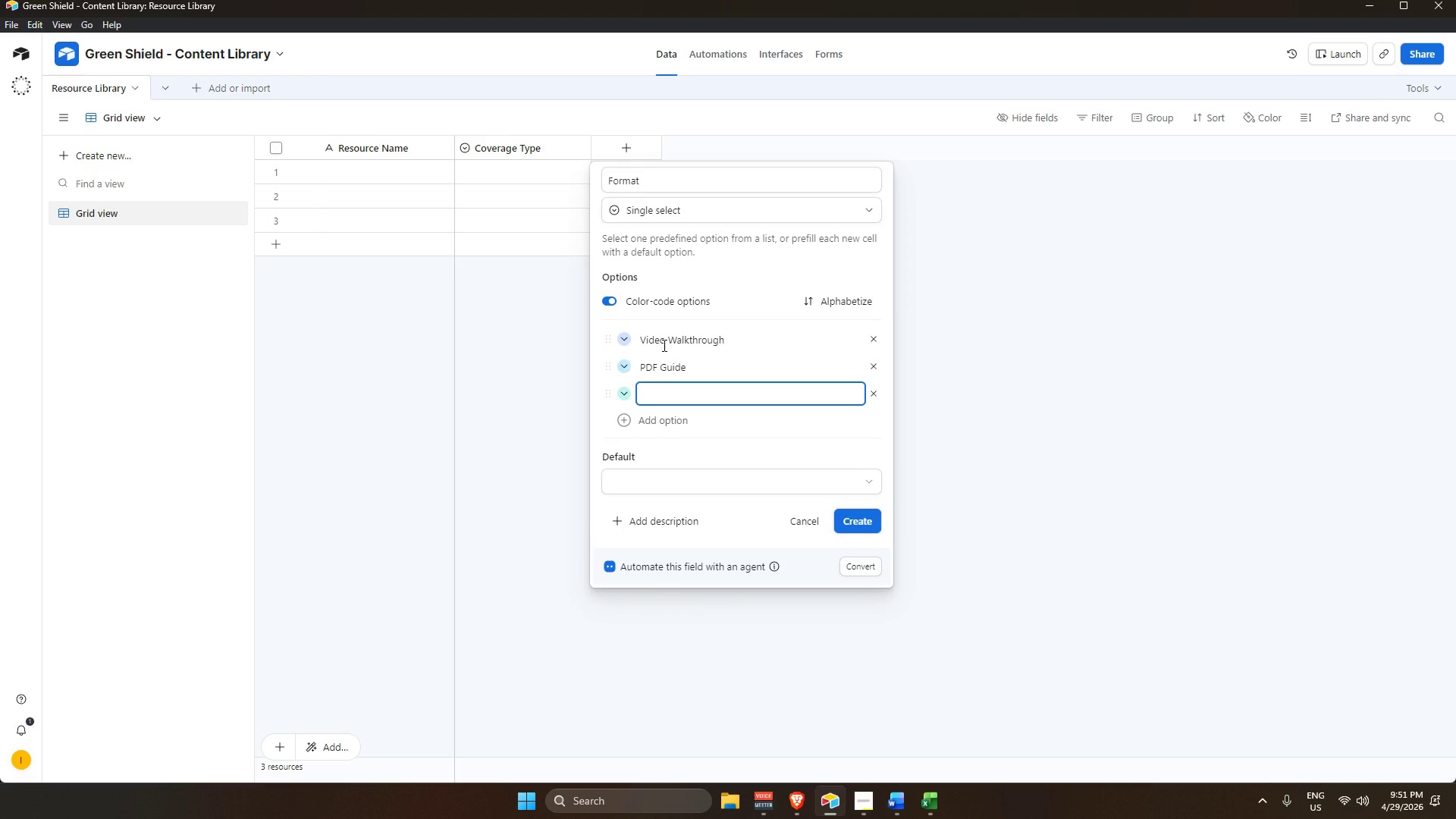 
type(One-pager)
 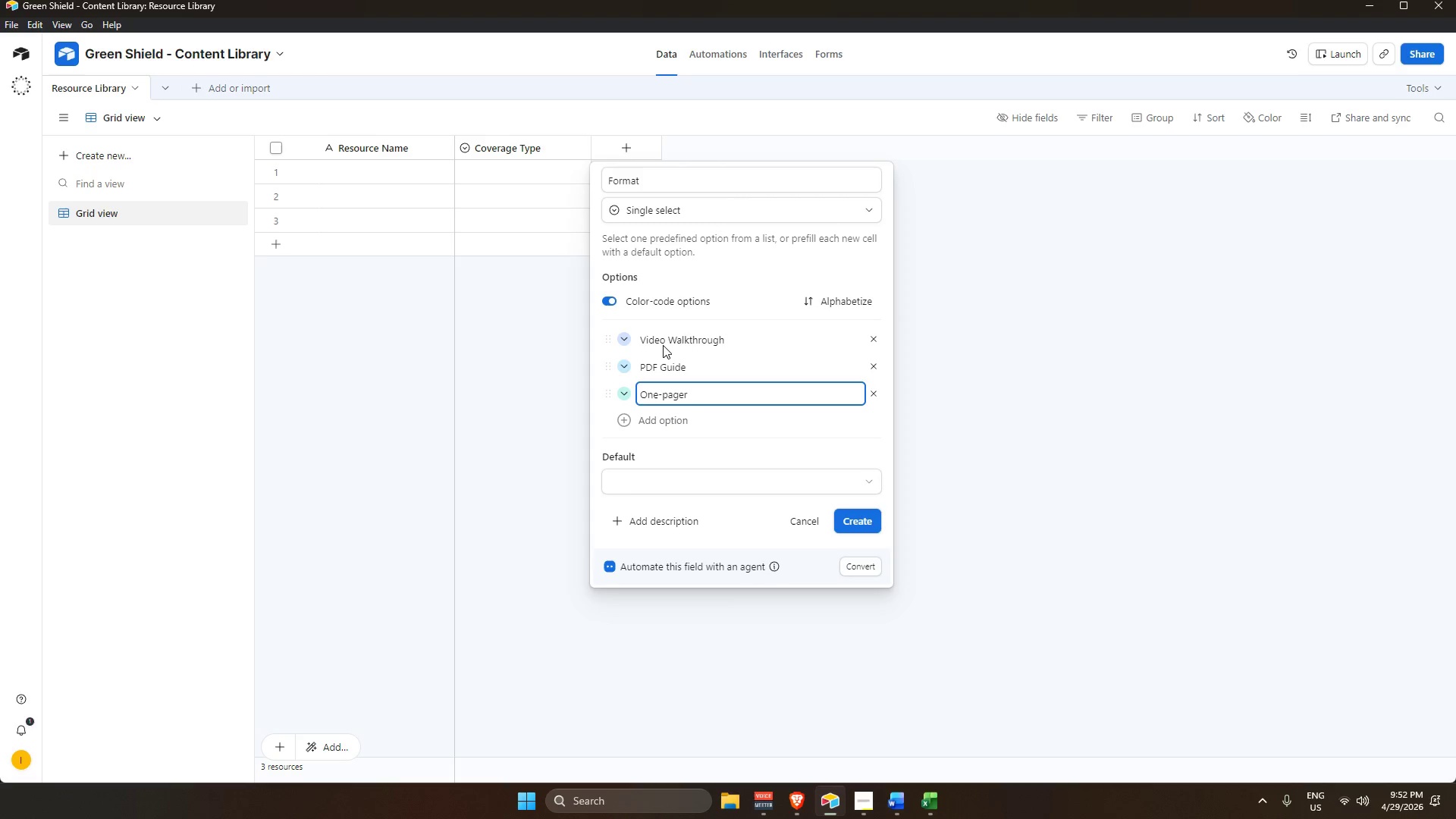 
key(Enter)
 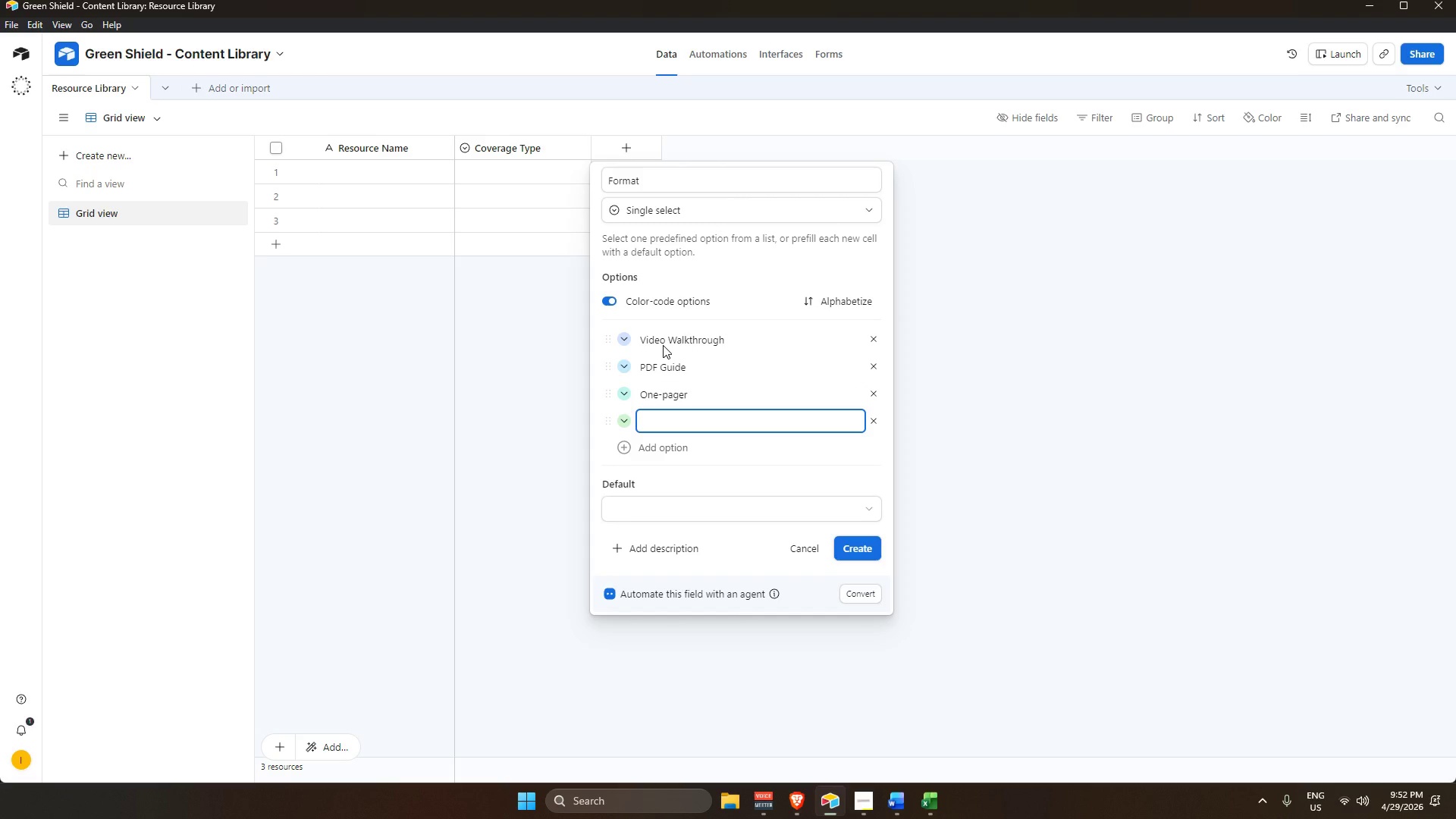 
type(FAQ Article)
 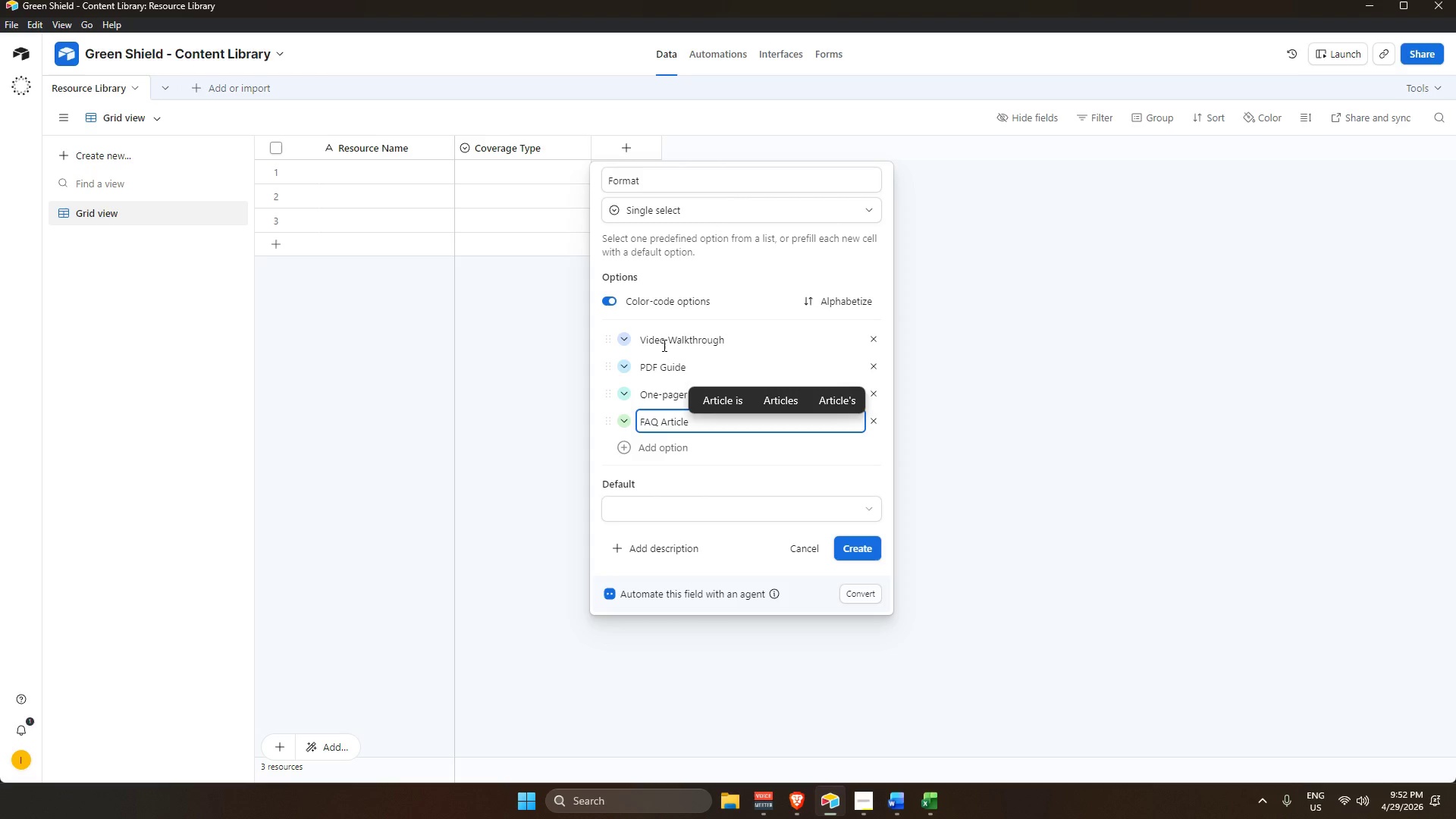 
left_click([686, 448])
 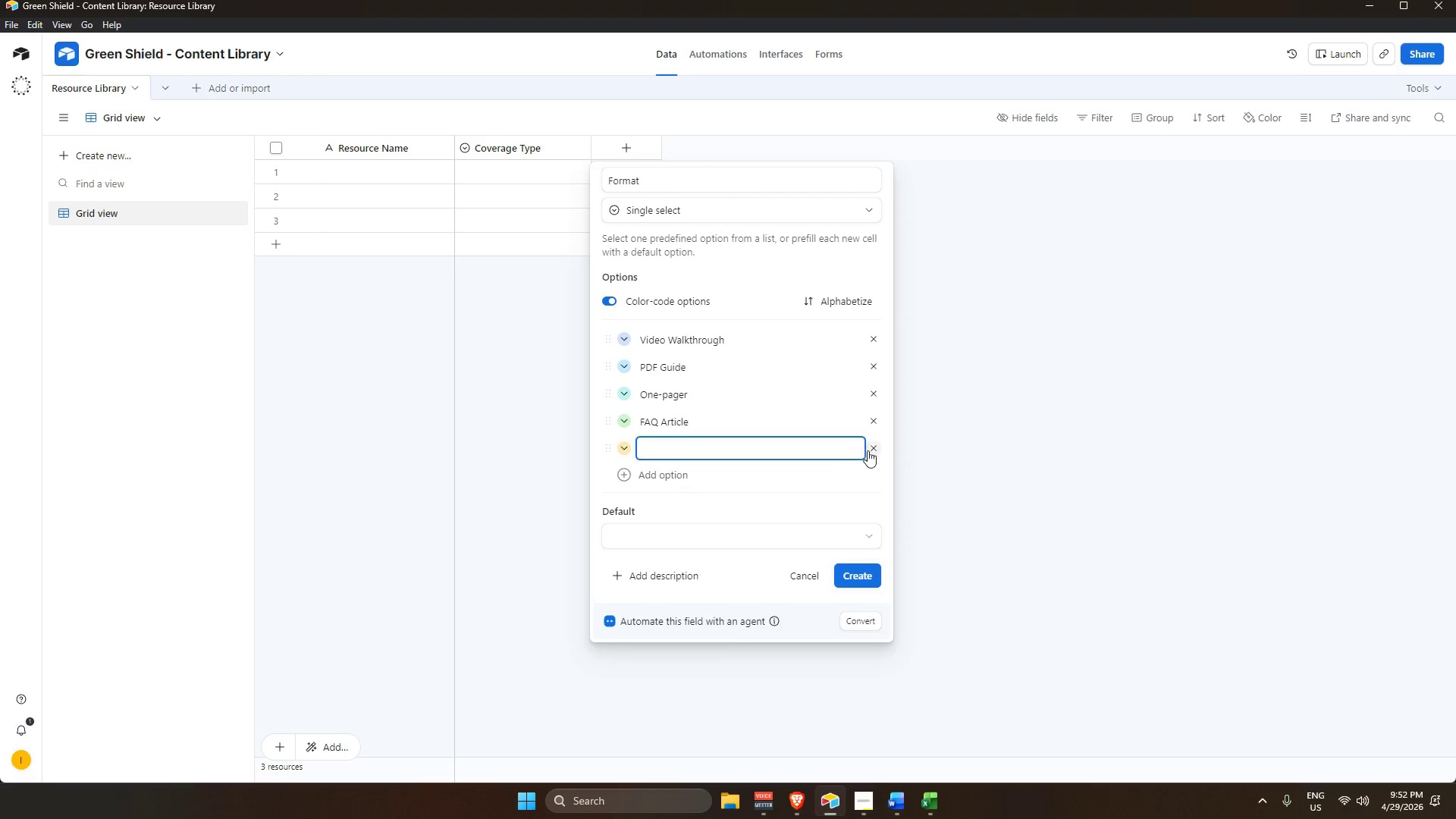 
left_click([879, 447])
 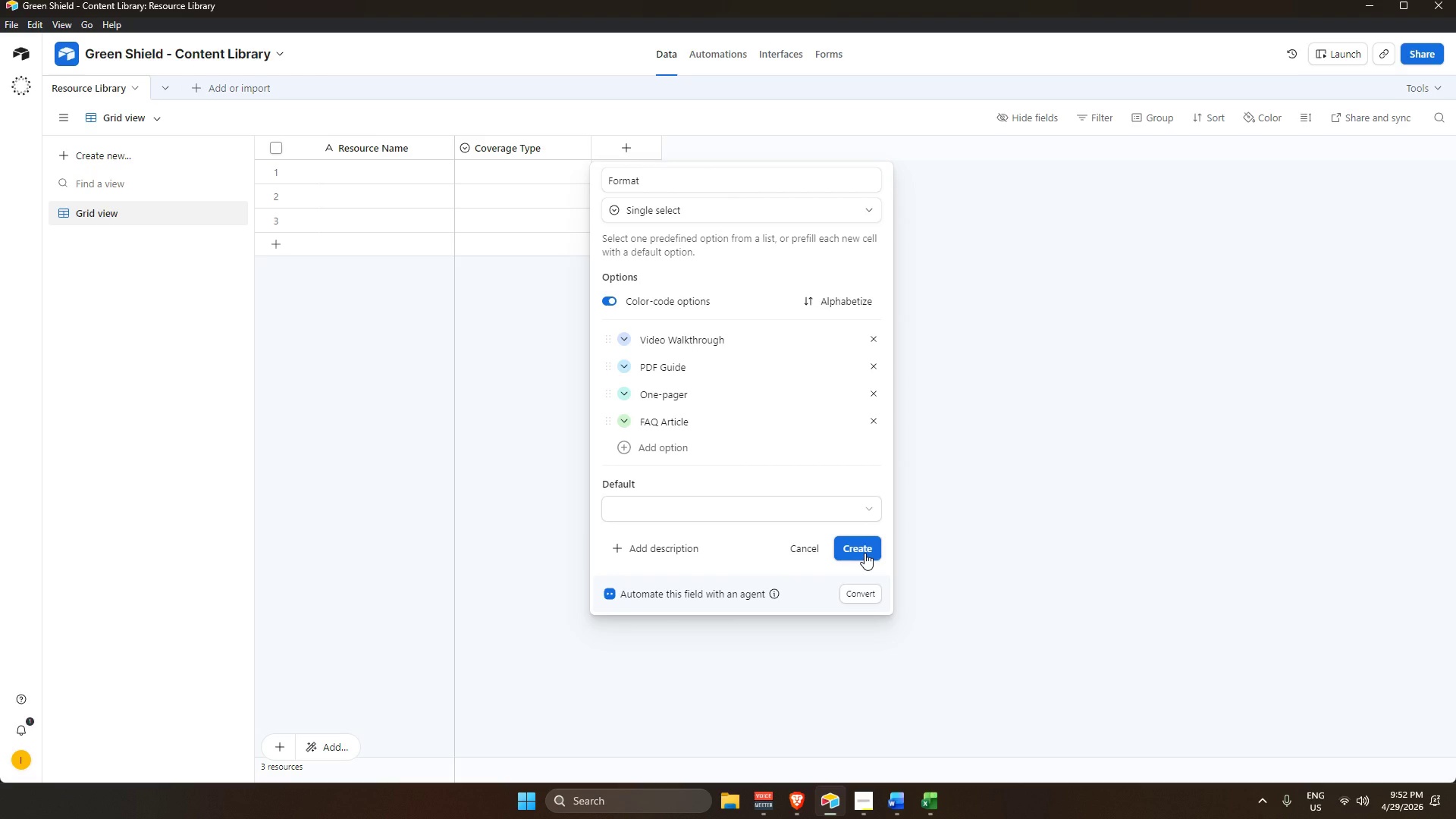 
wait(9.34)
 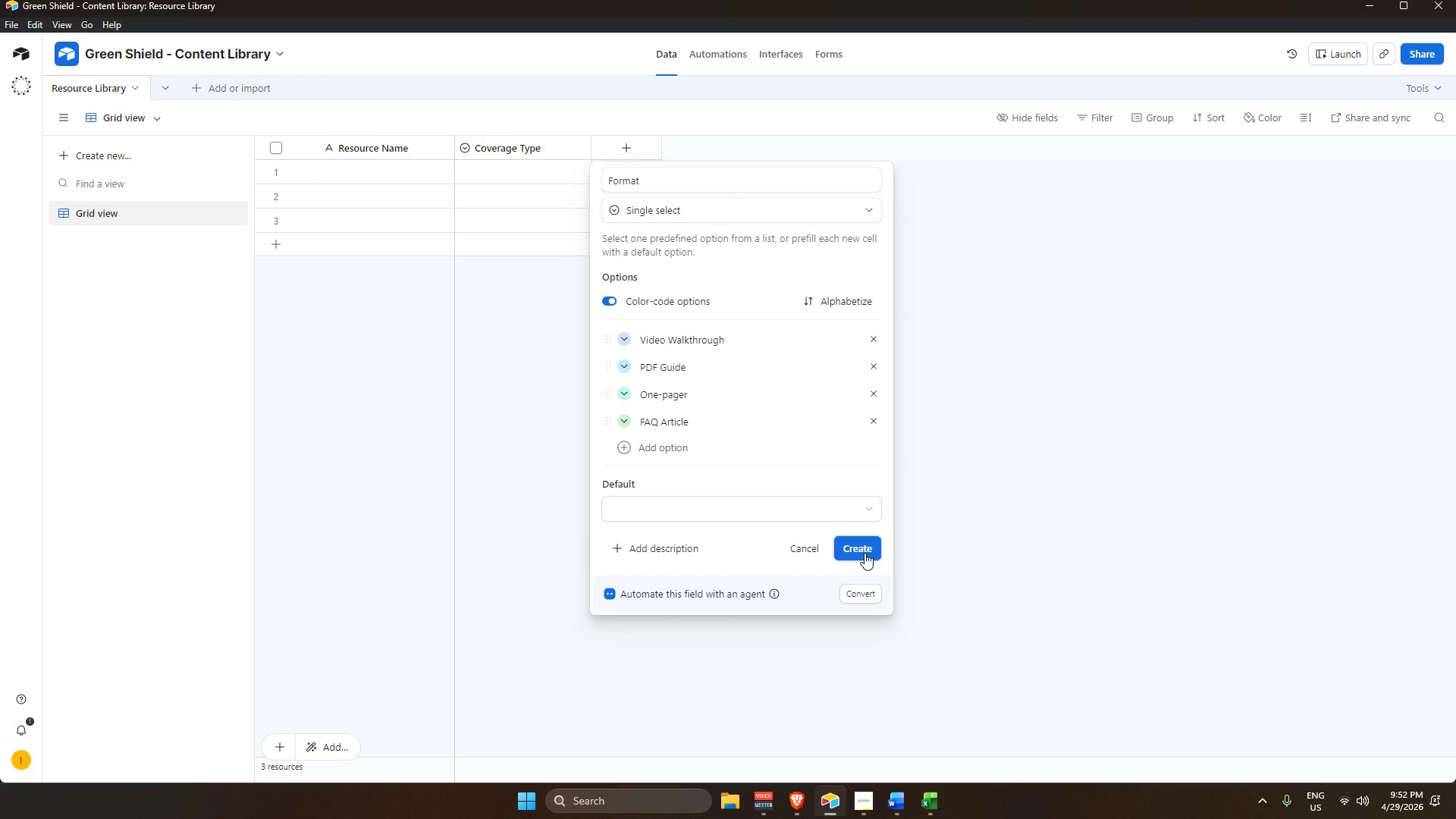 
left_click([766, 151])
 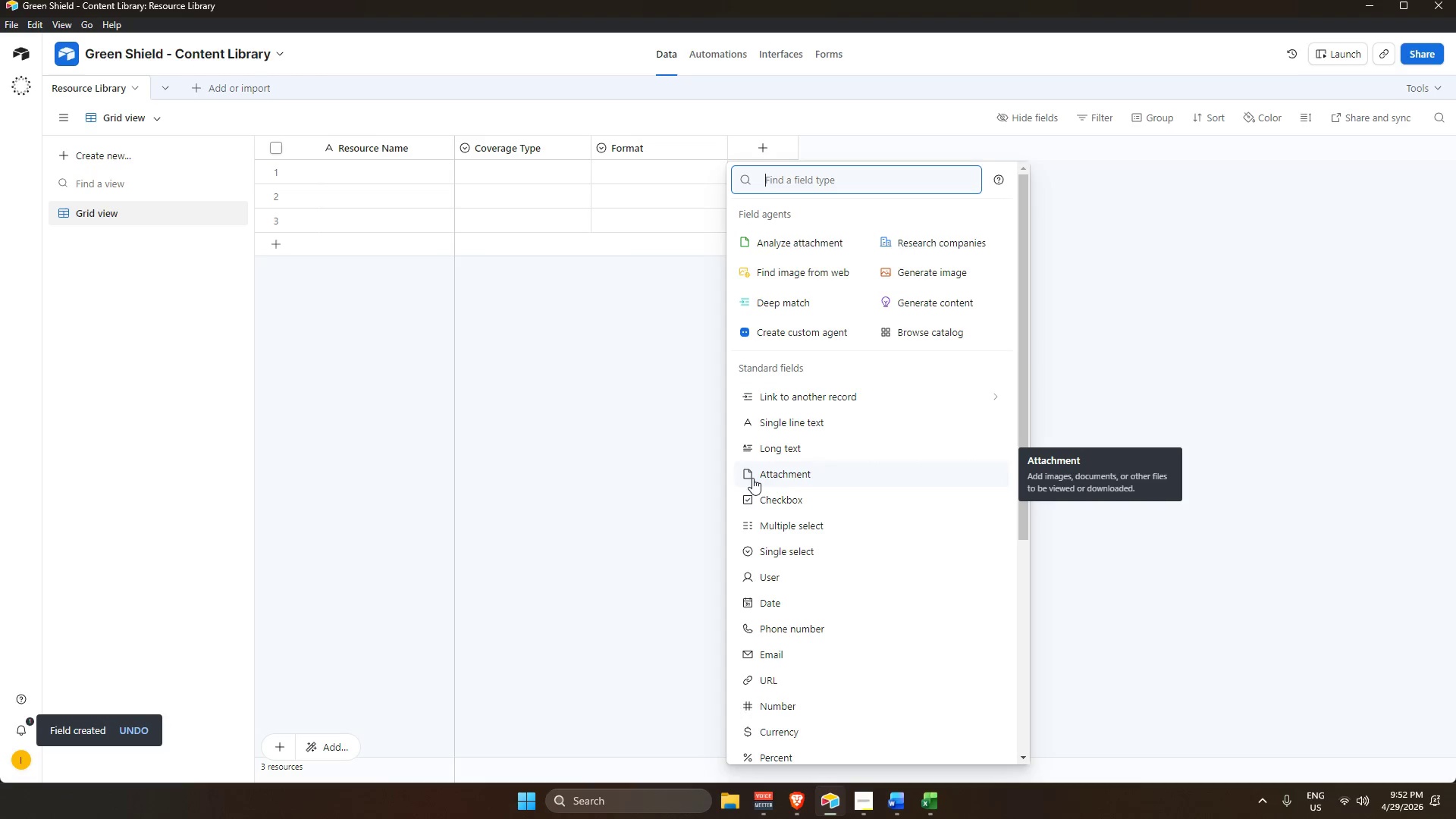 
wait(7.76)
 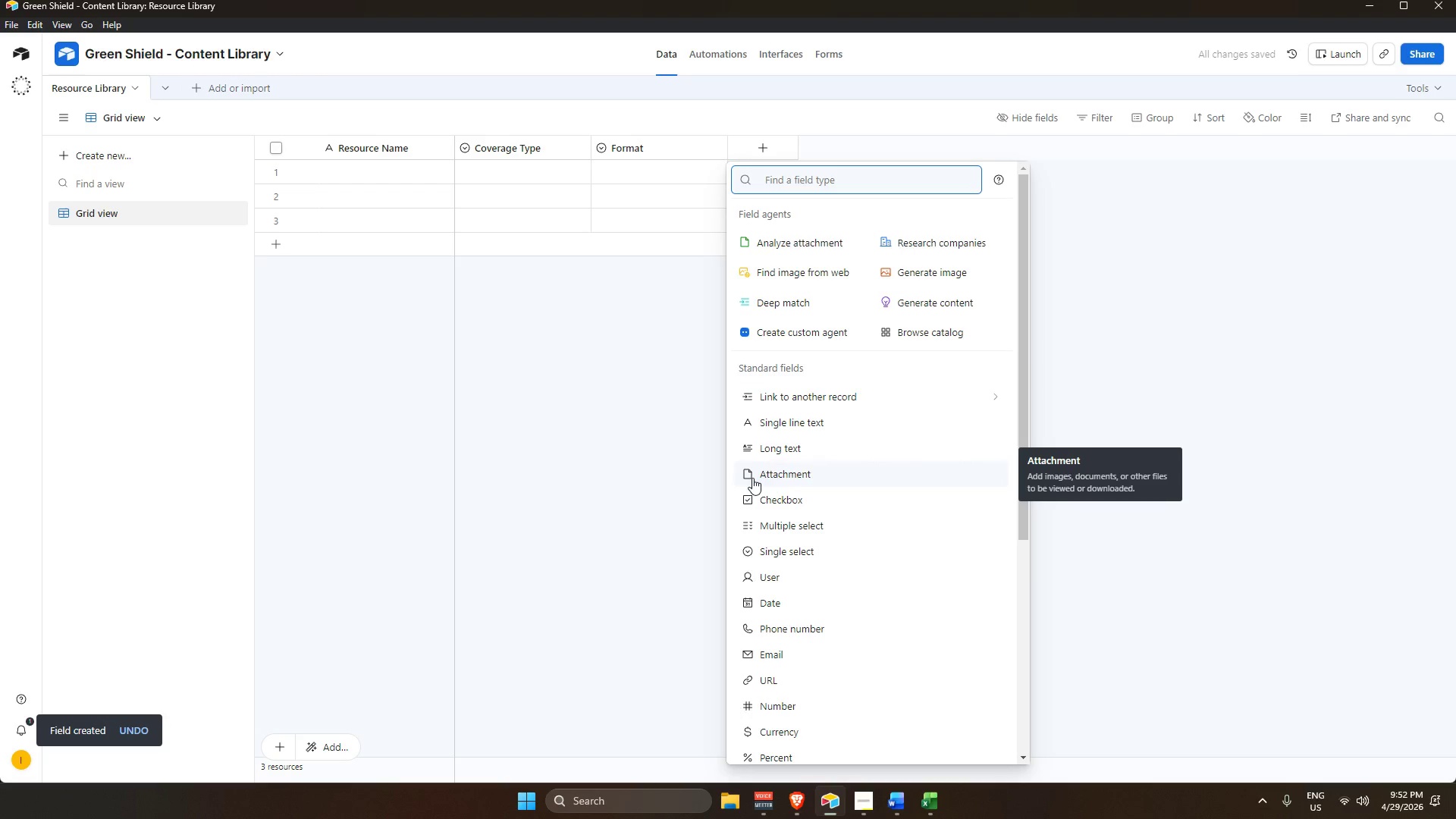 
type(ch)
 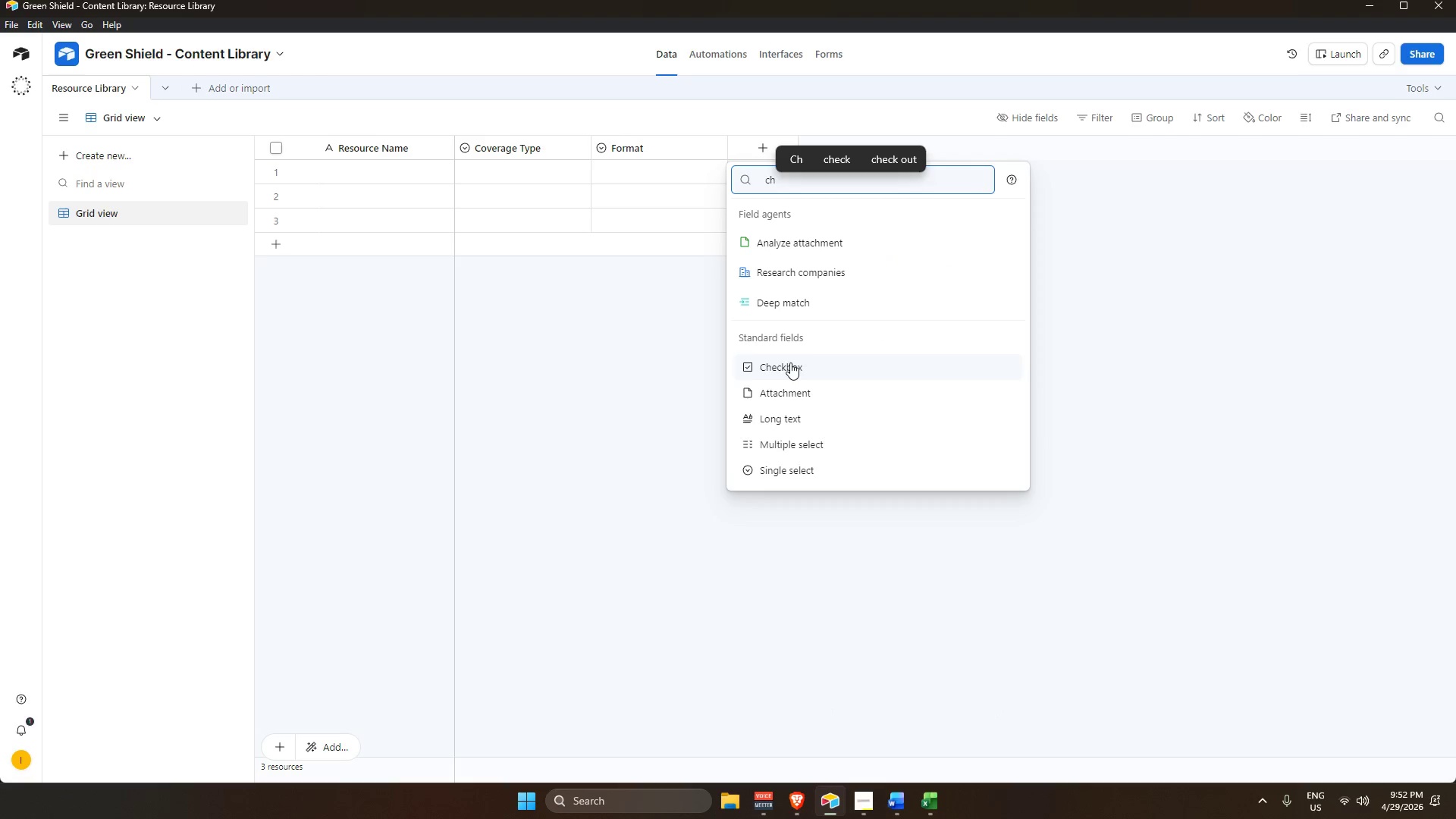 
left_click([791, 359])
 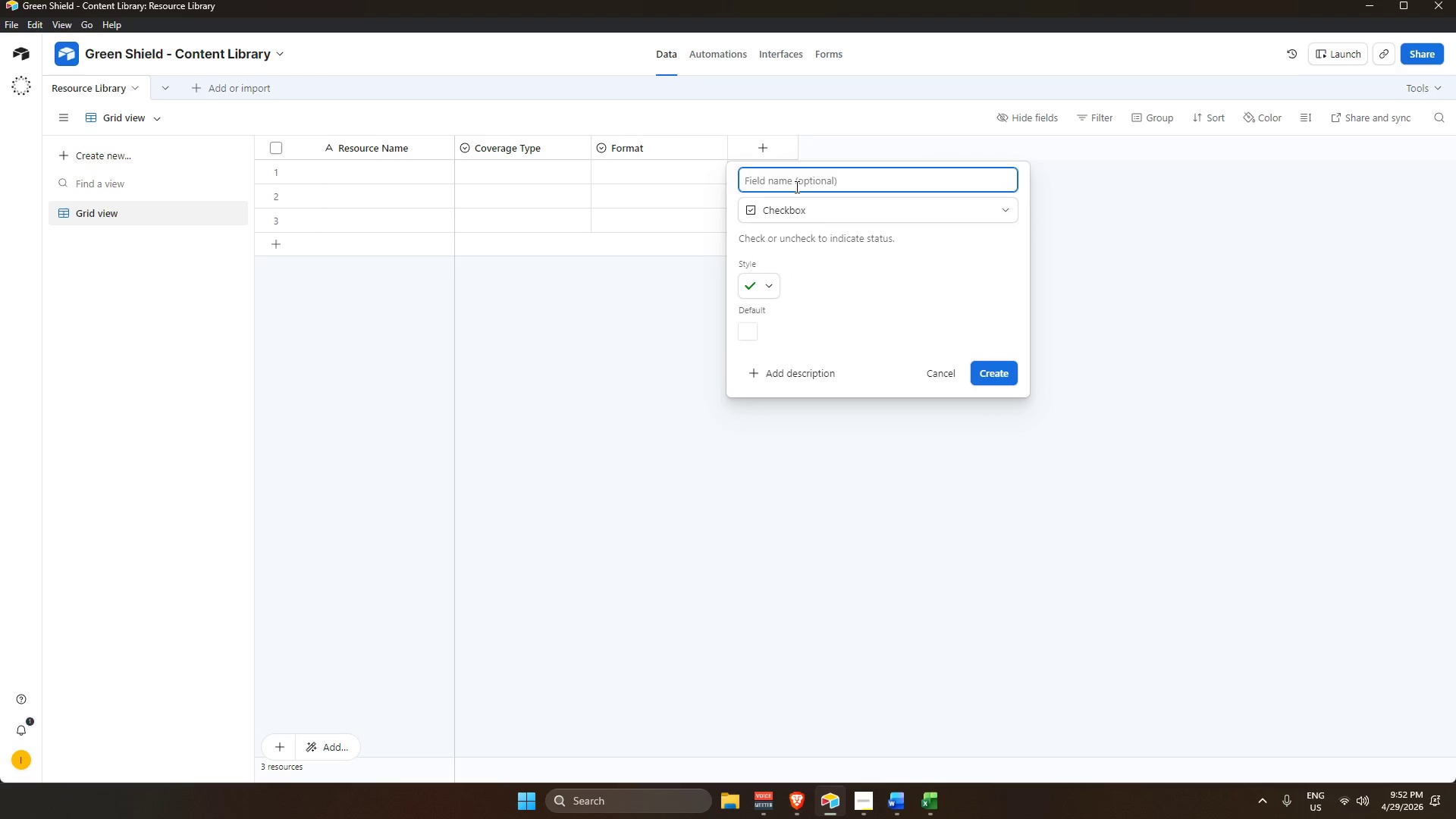 
type(Compliance Status)
 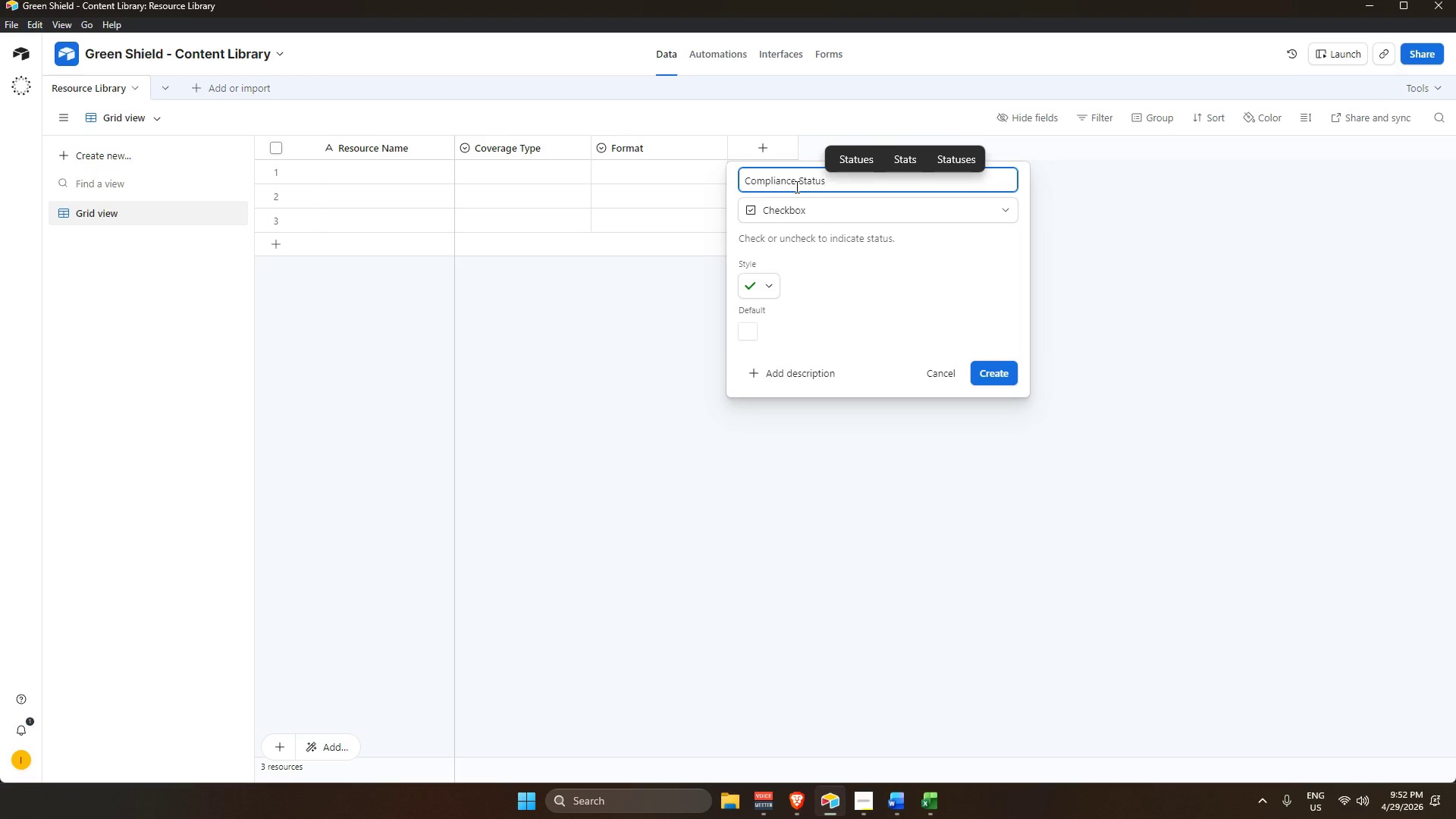 
left_click([776, 293])
 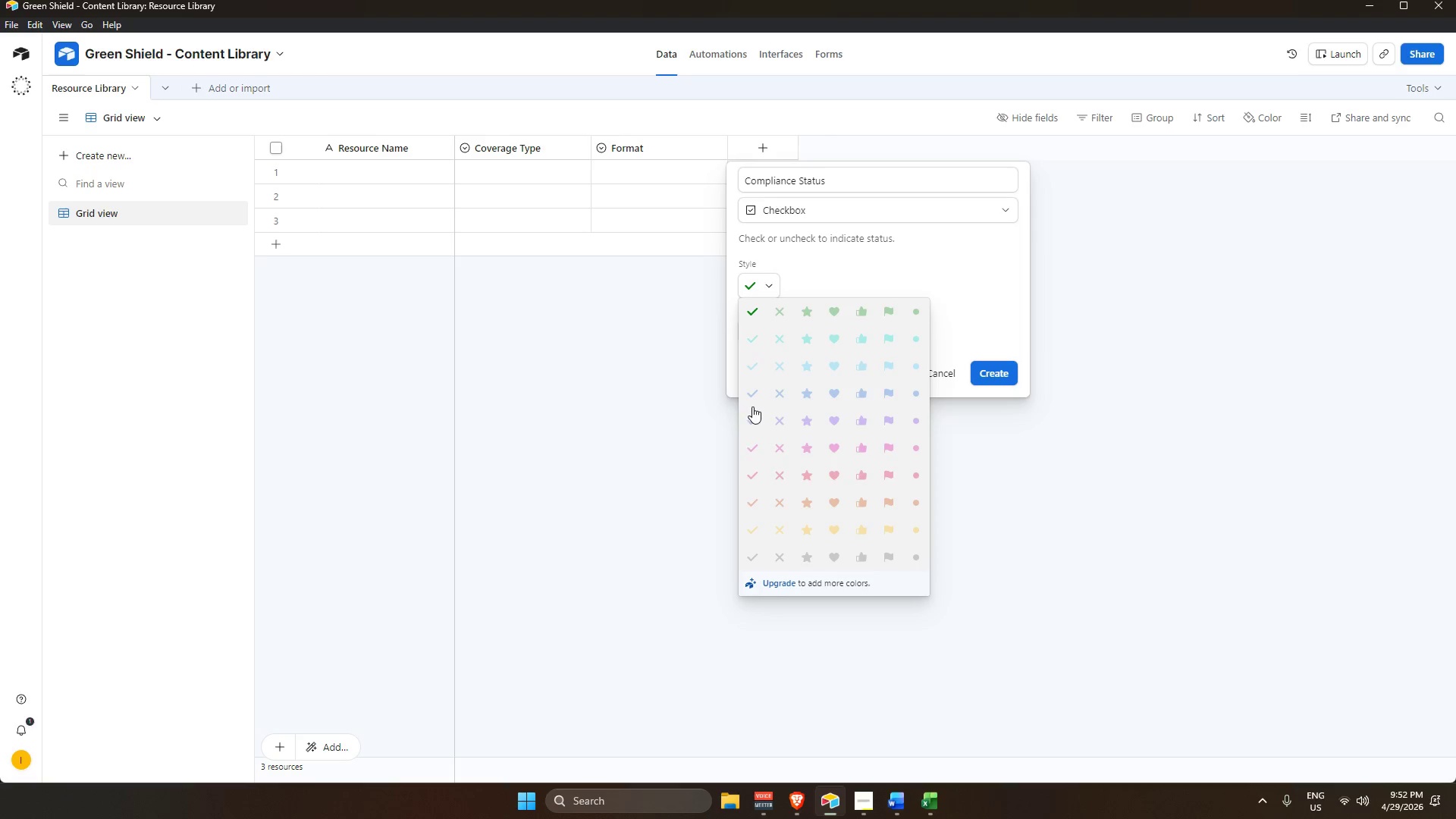 
scroll: coordinate [739, 466], scroll_direction: down, amount: 2.0
 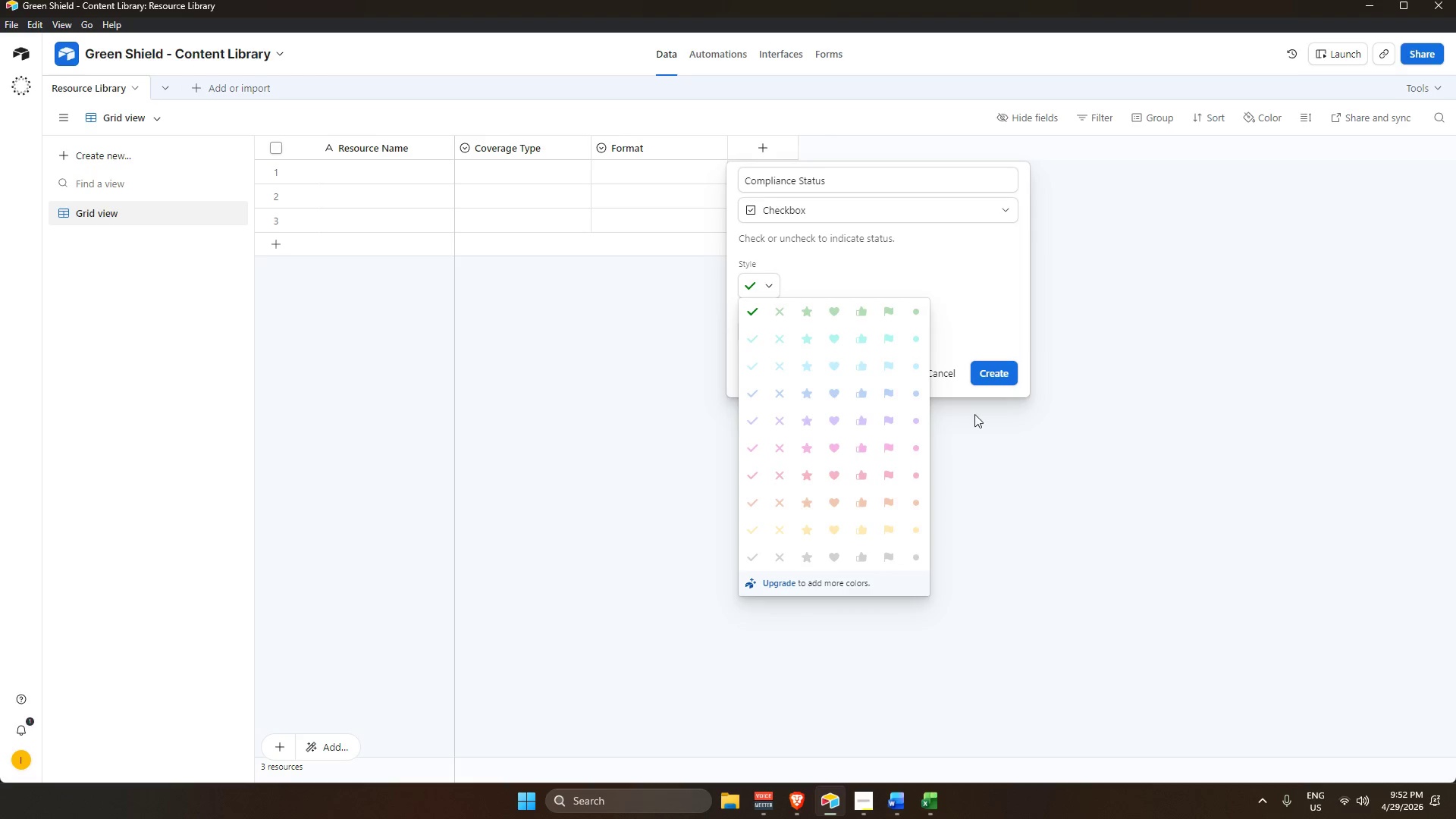 
key(Enter)
 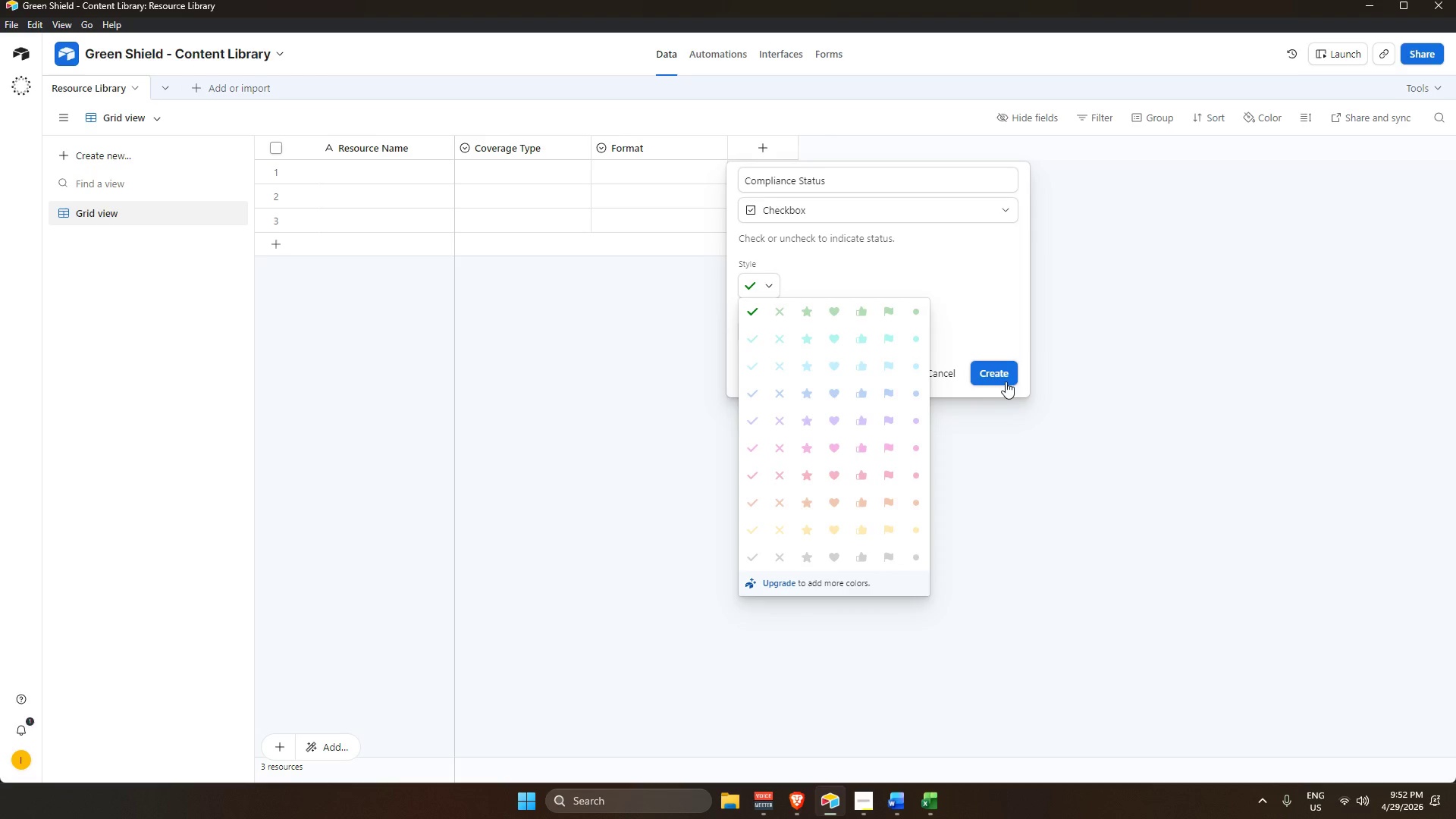 
left_click([1006, 381])
 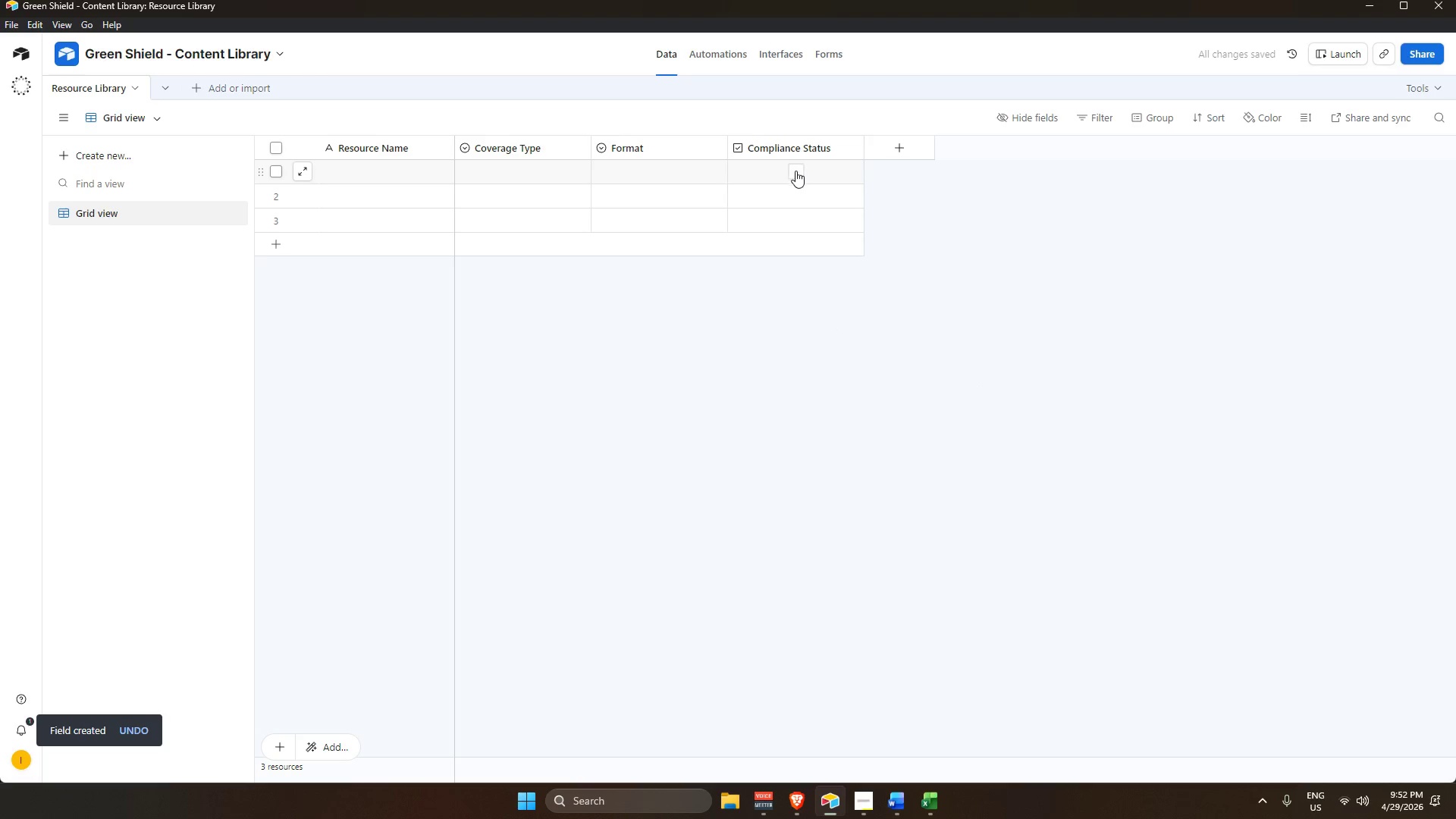 
double_click([796, 170])
 